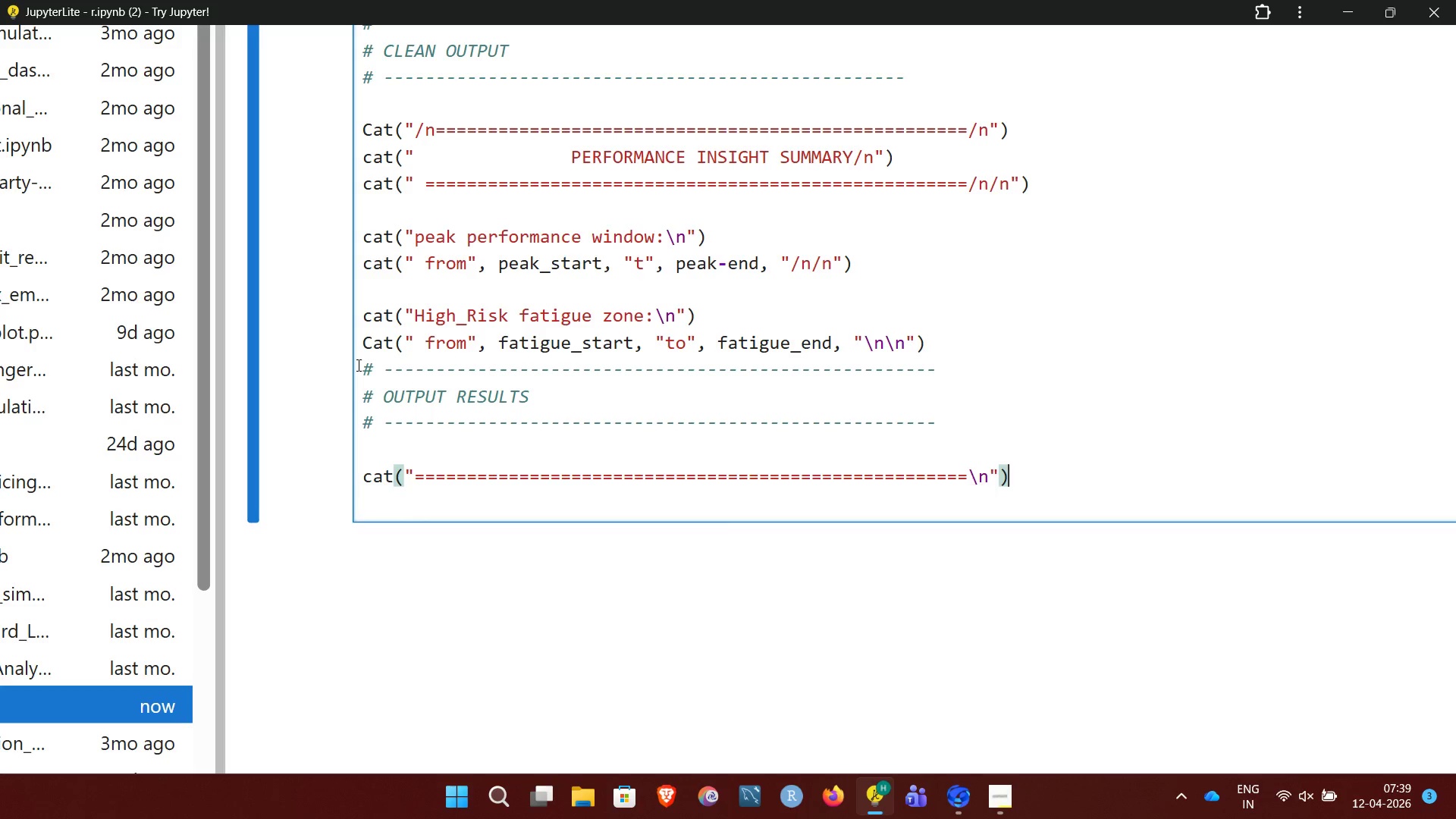 
key(Enter)
 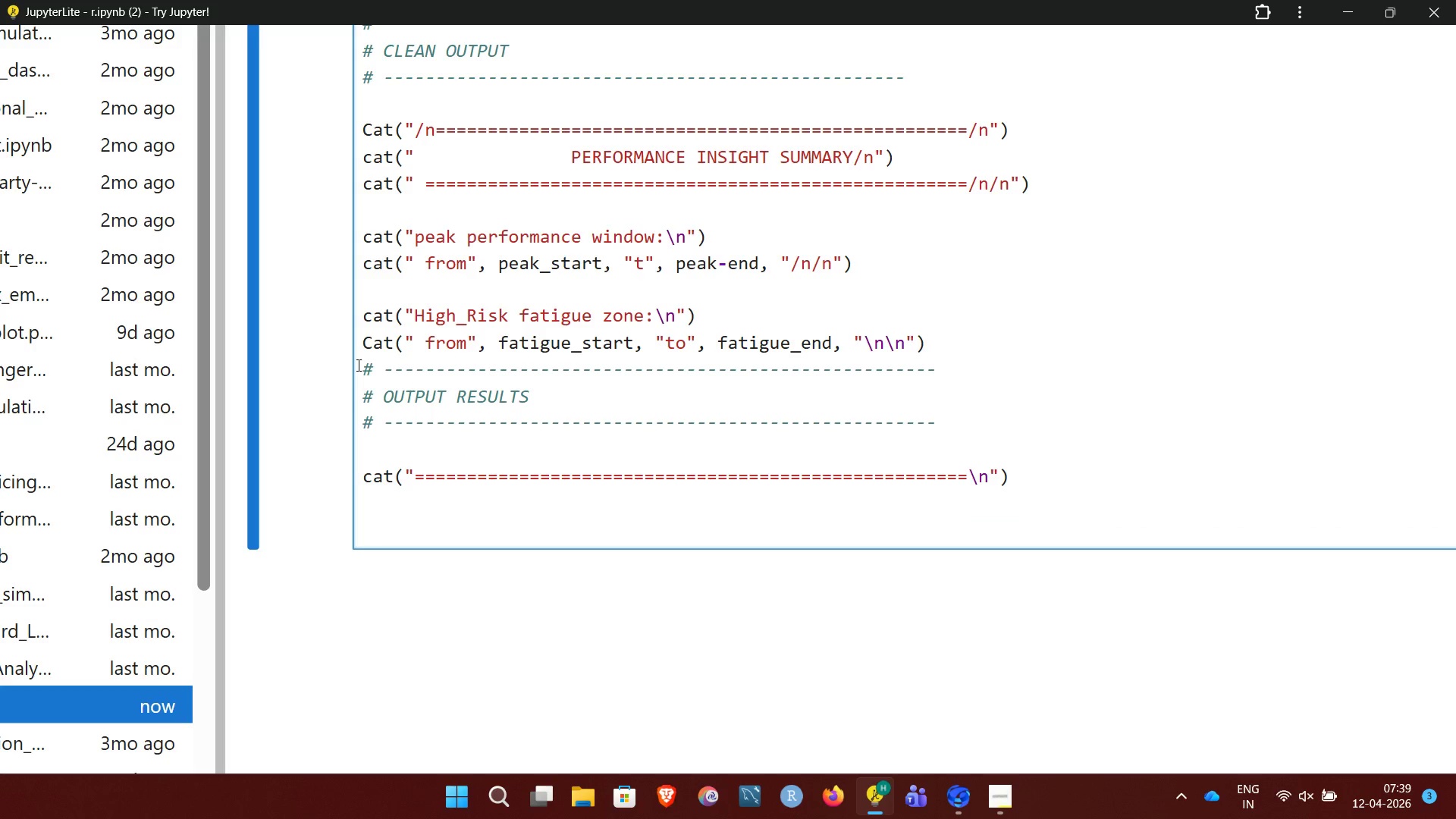 
hold_key(key=Backspace, duration=0.81)
 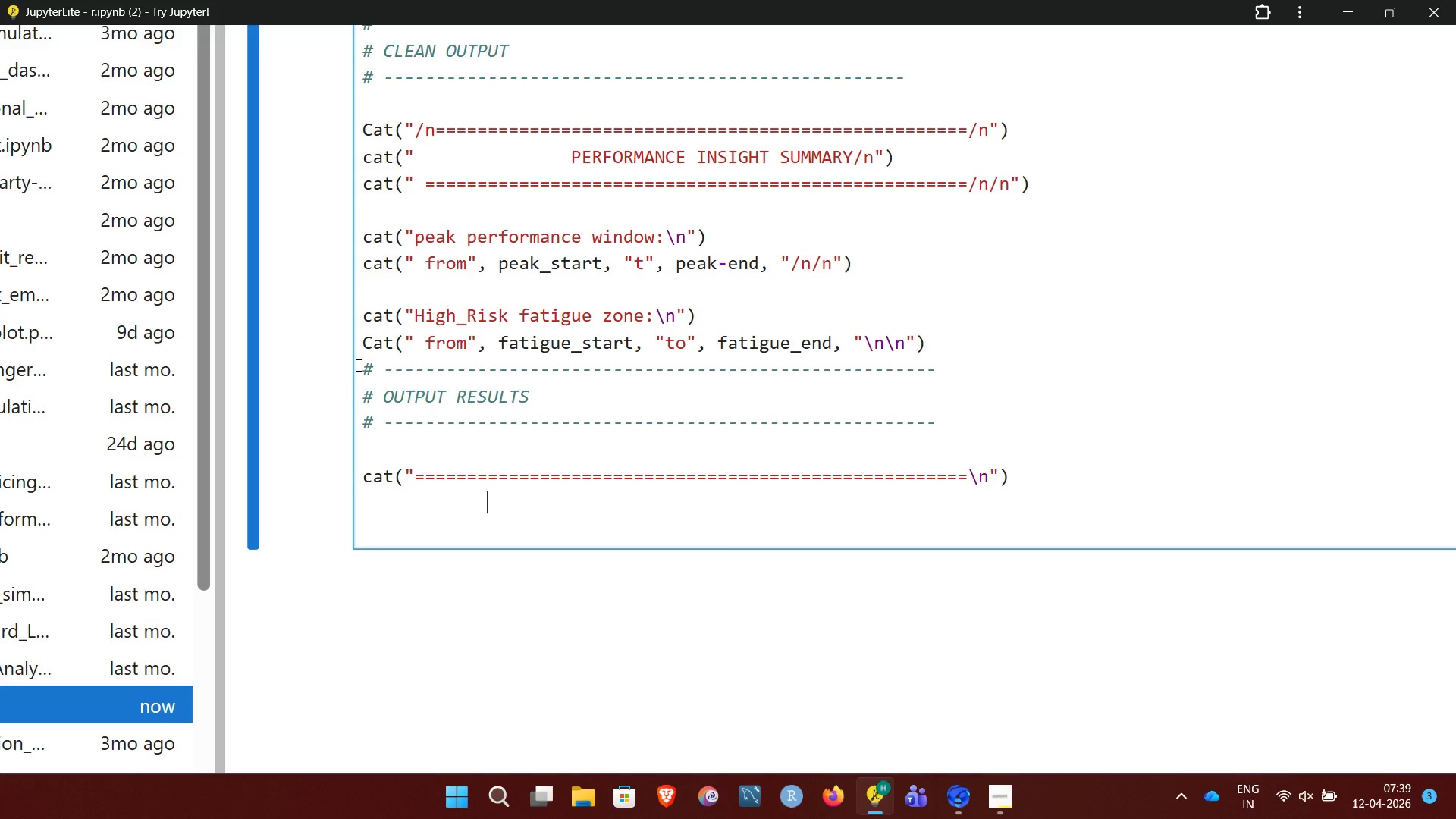 
key(Backspace)
 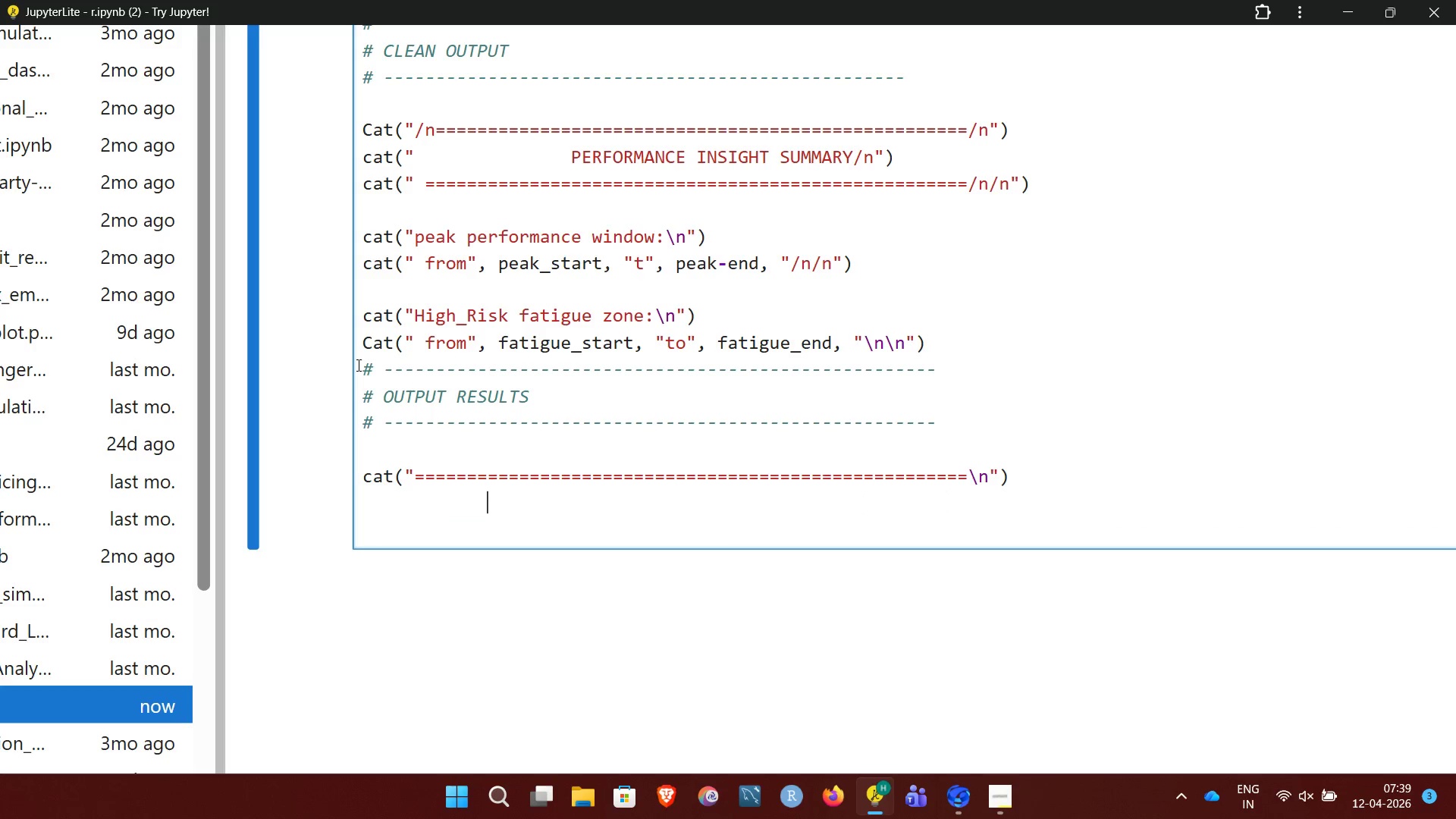 
key(Backspace)
 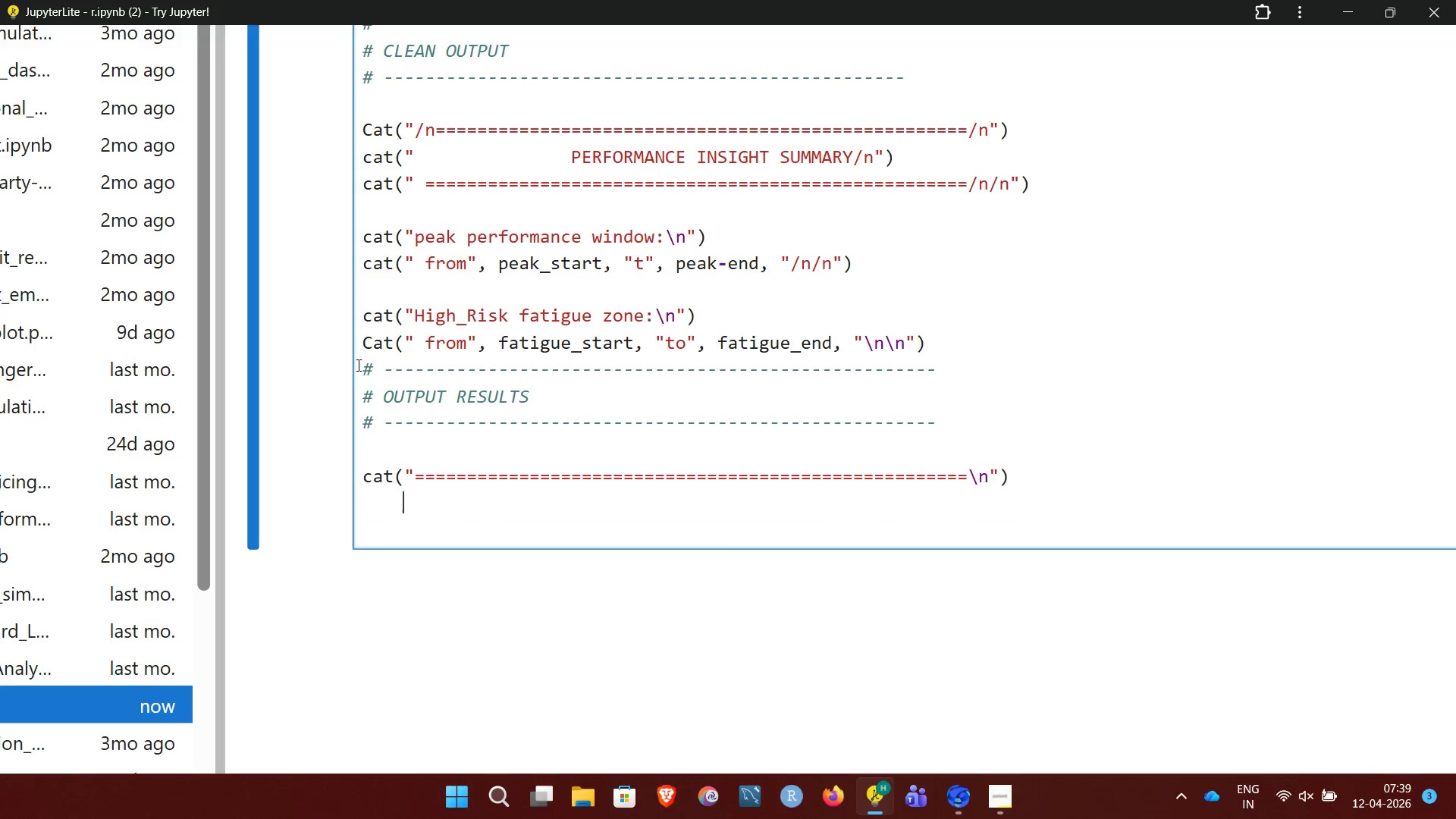 
hold_key(key=Backspace, duration=0.36)
 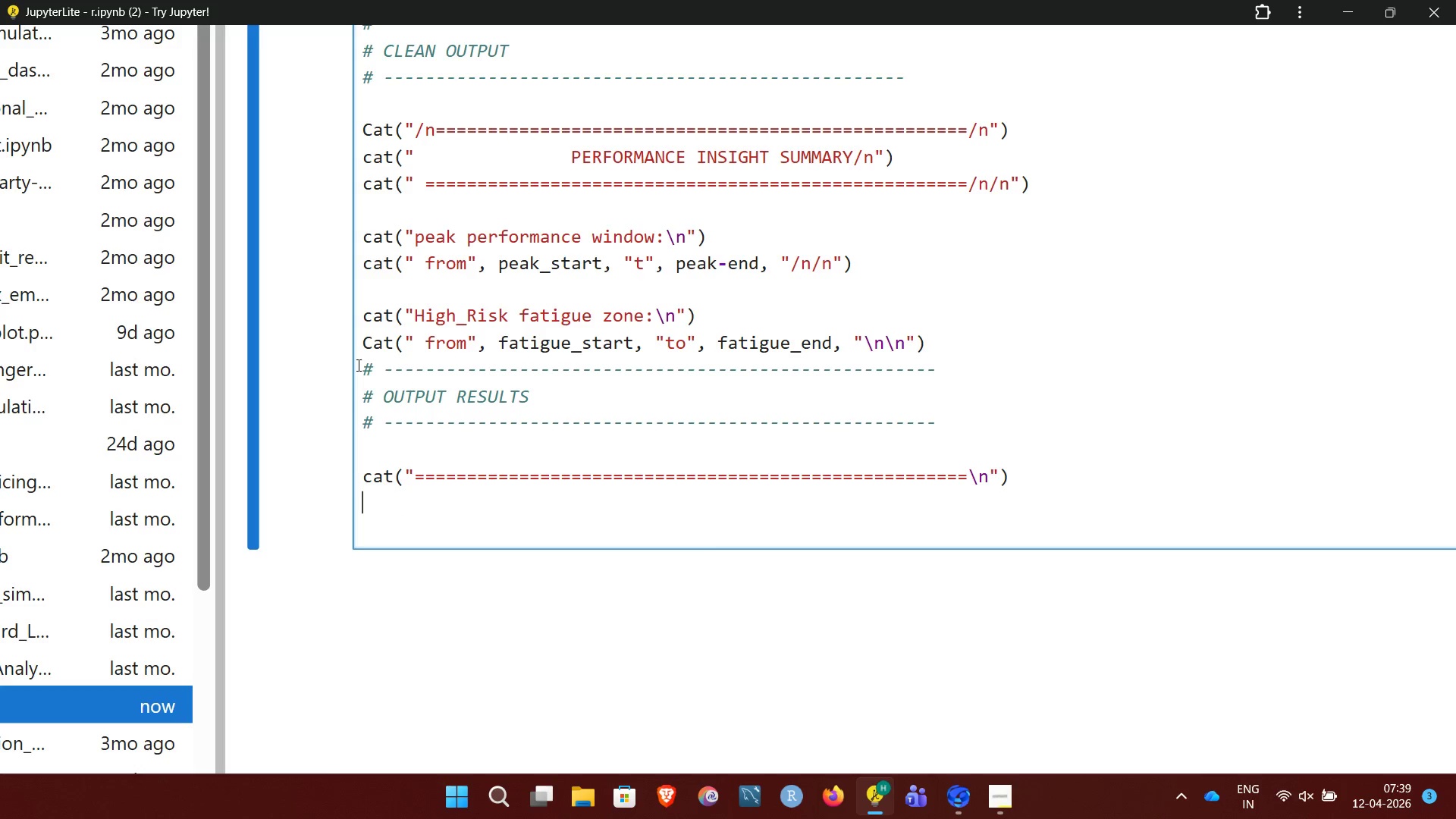 
key(Backspace)
 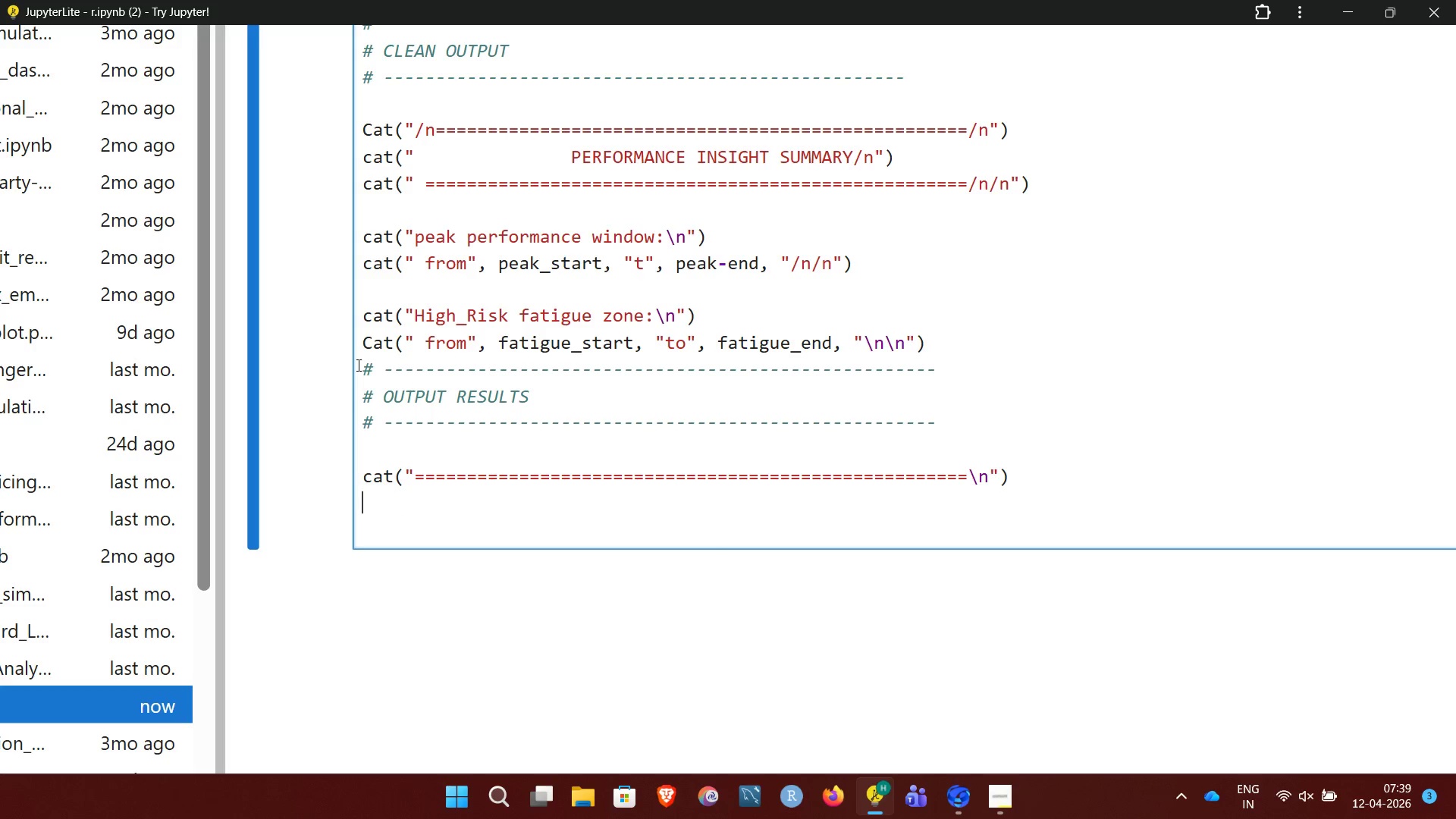 
type(cat)
 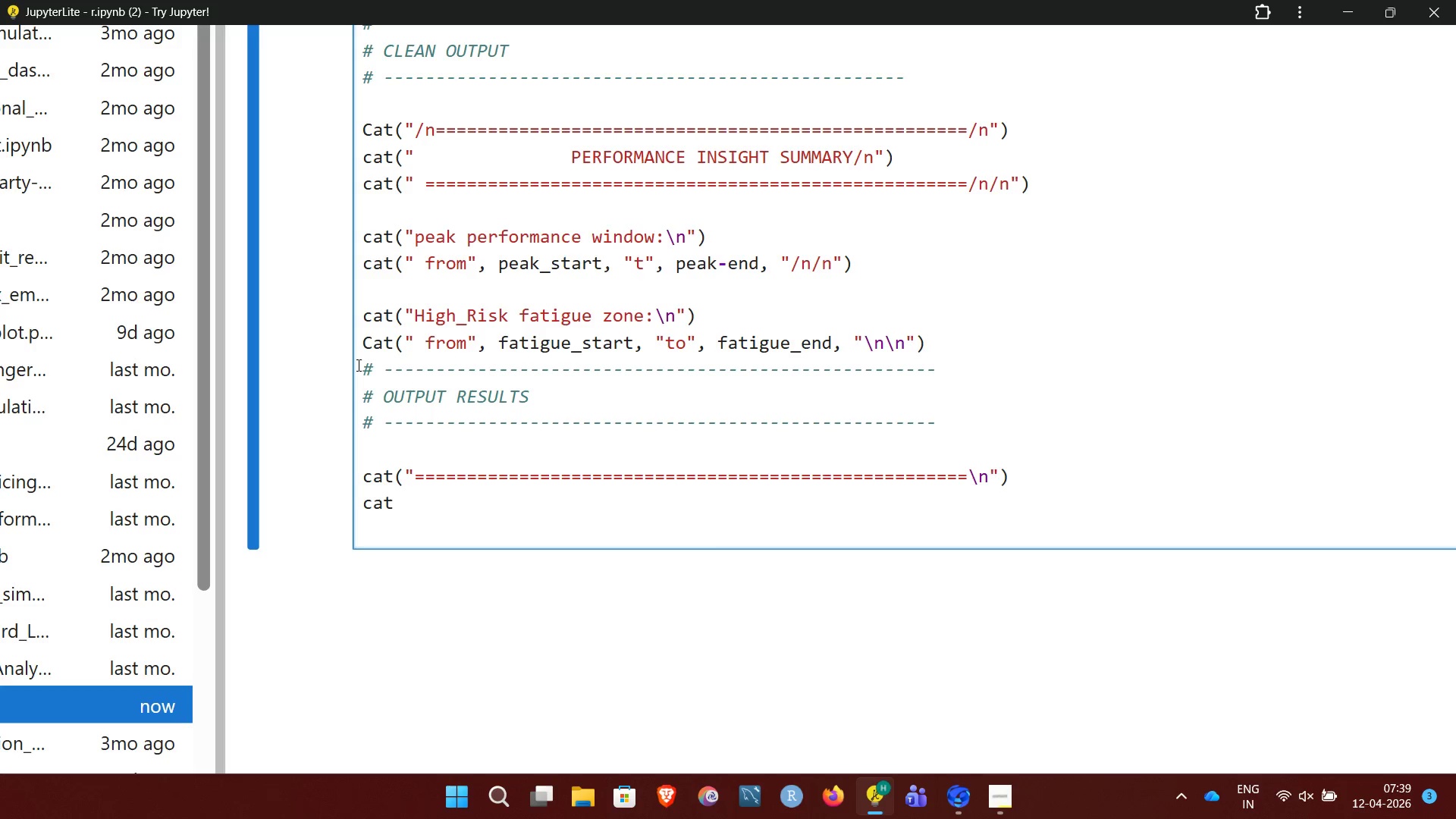 
type(("PEAK PERFORMANCE)
 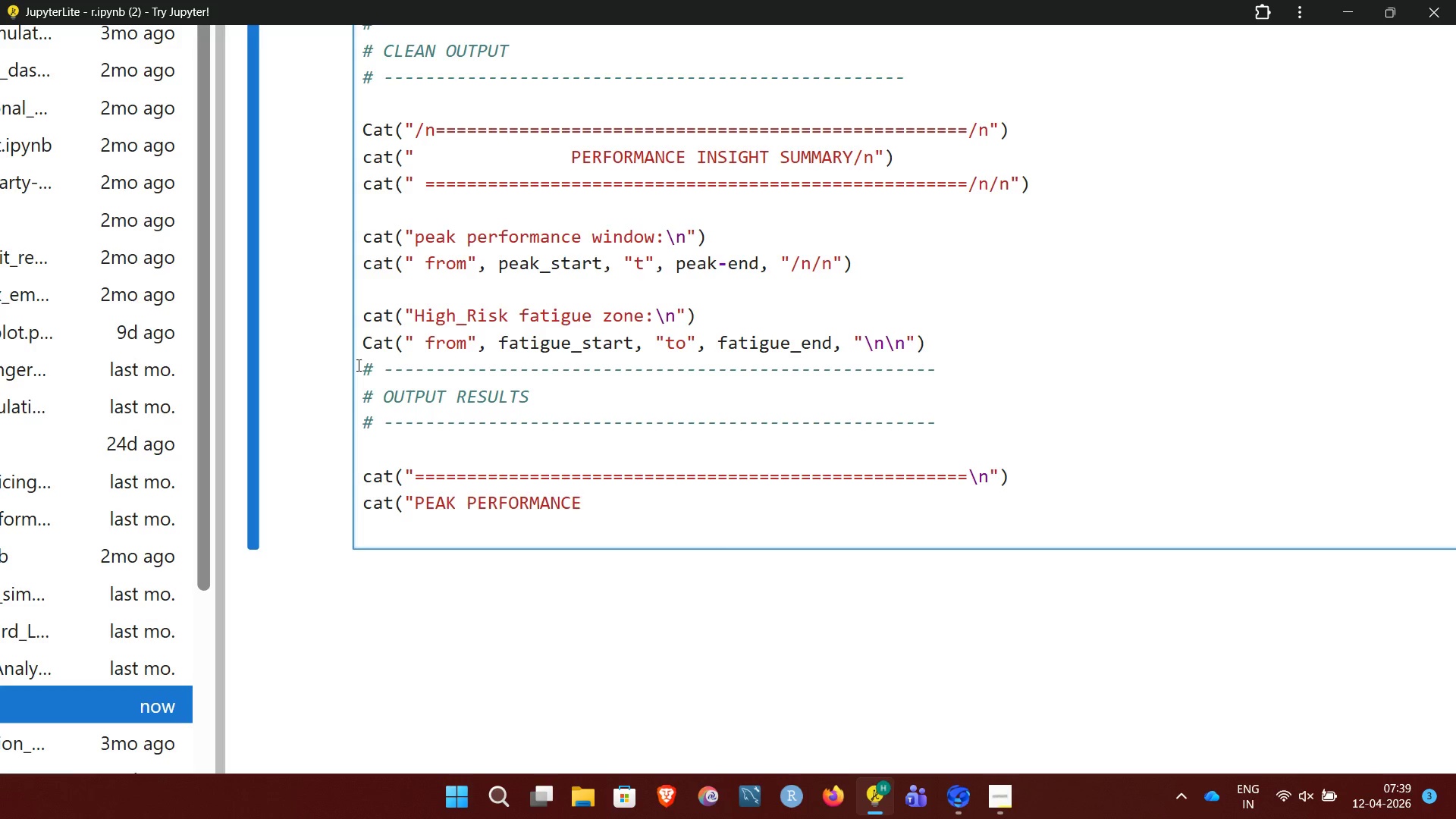 
wait(15.22)
 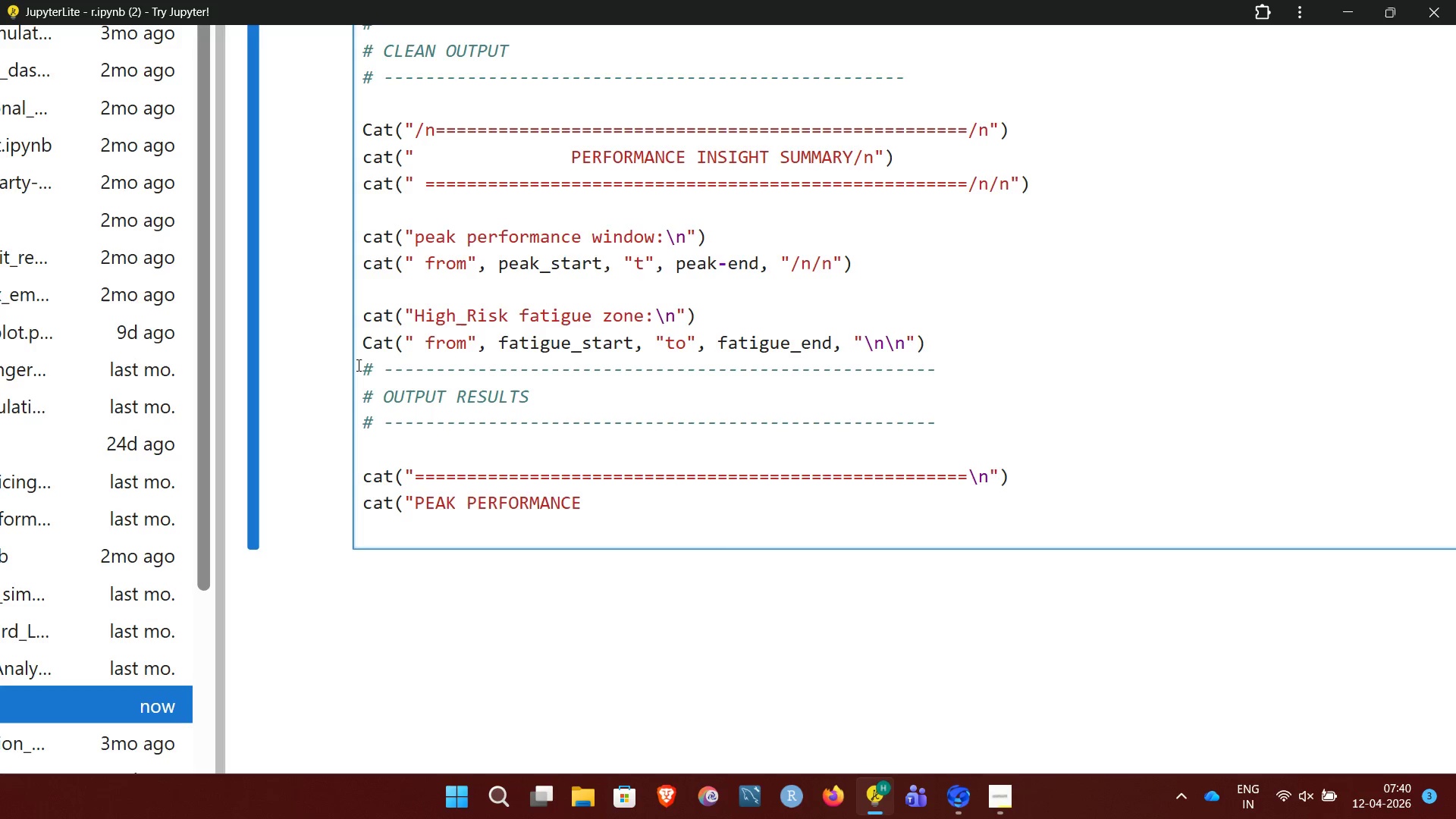 
type( WINDOW)
 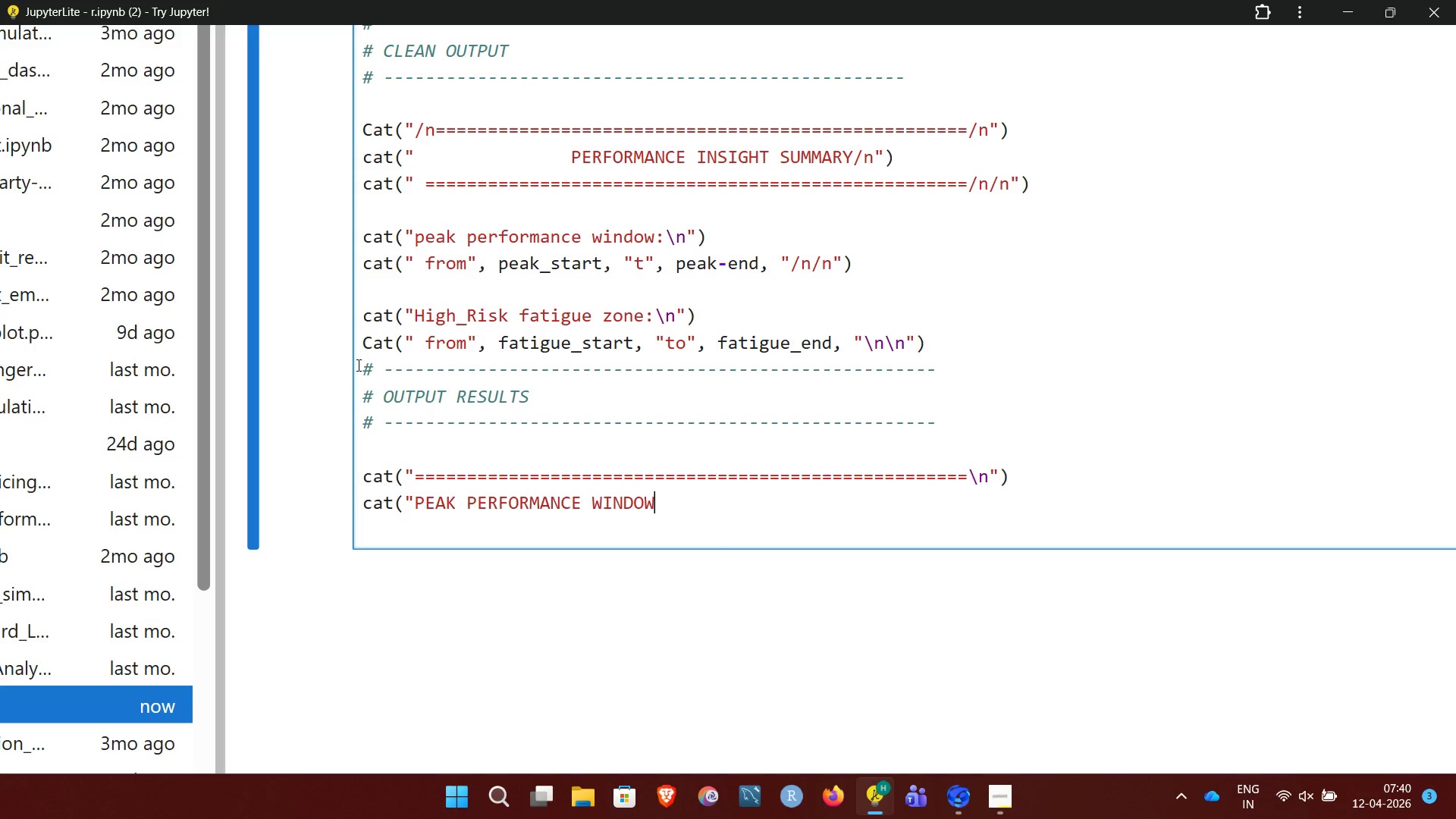 
type( (PRODUCTIVITY)
key(Backspace)
key(Backspace)
key(Backspace)
key(Backspace)
key(Backspace)
key(Backspace)
type(roductivity >90)\n"))
 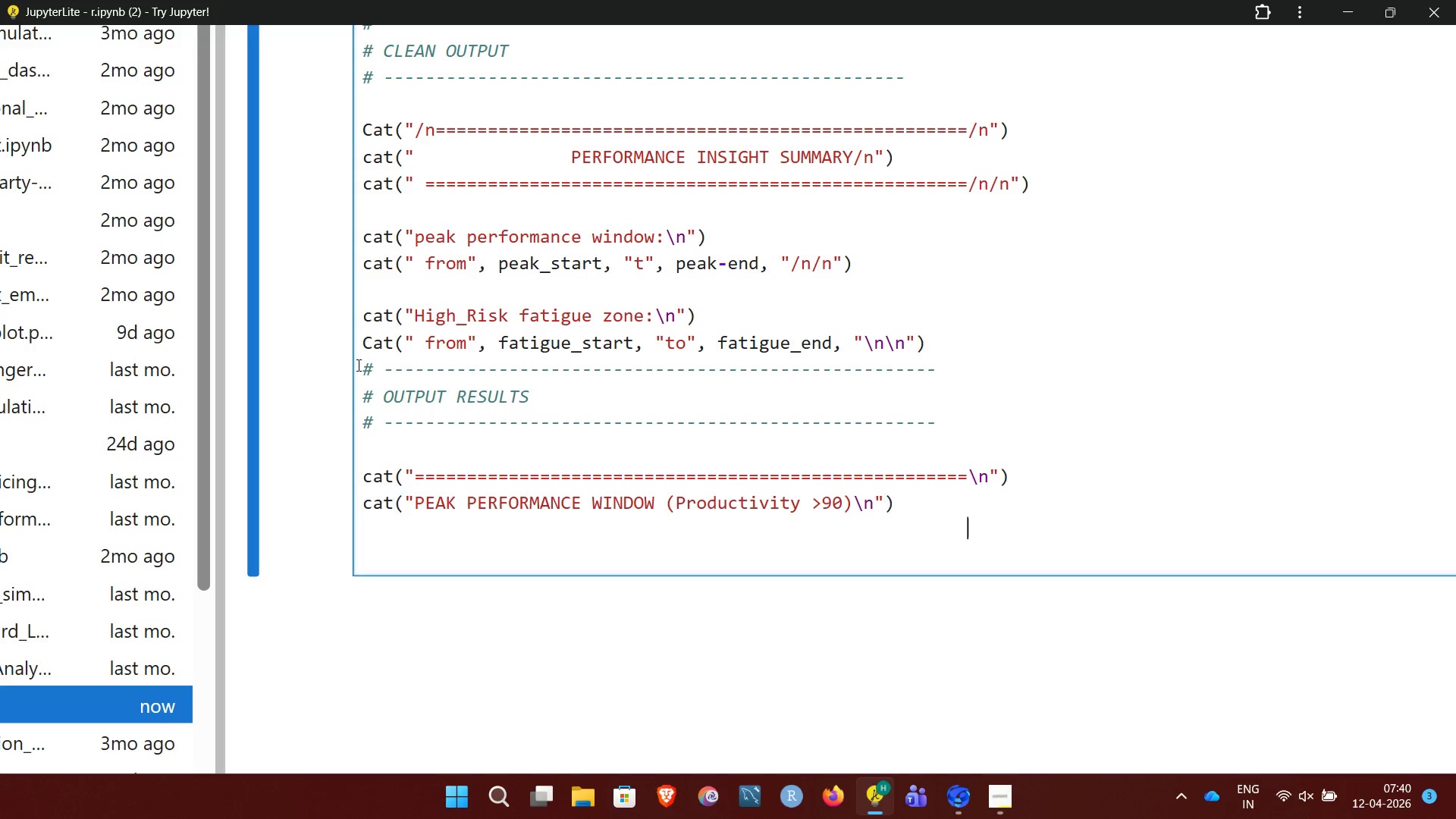 
 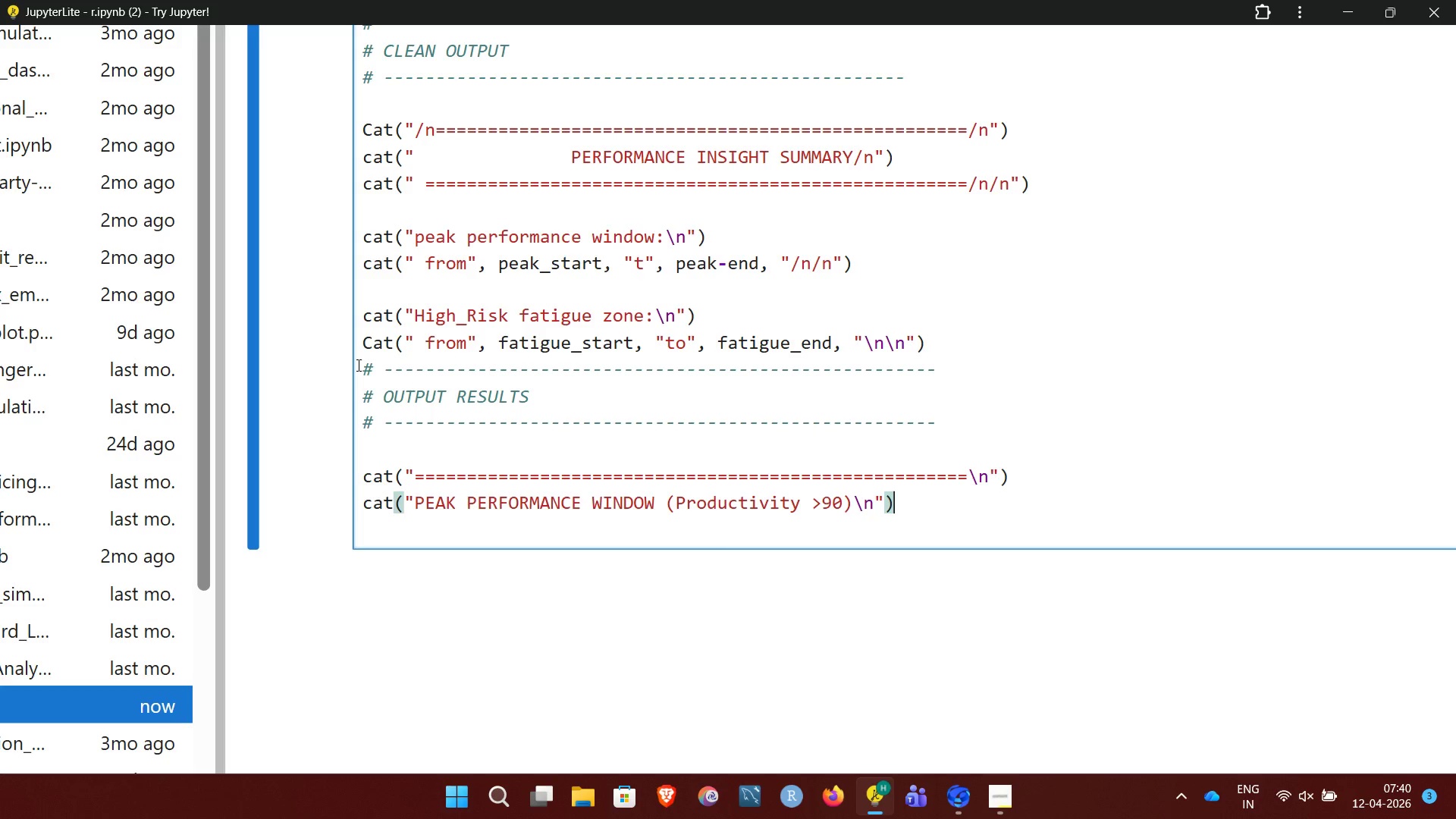 
key(Enter)
 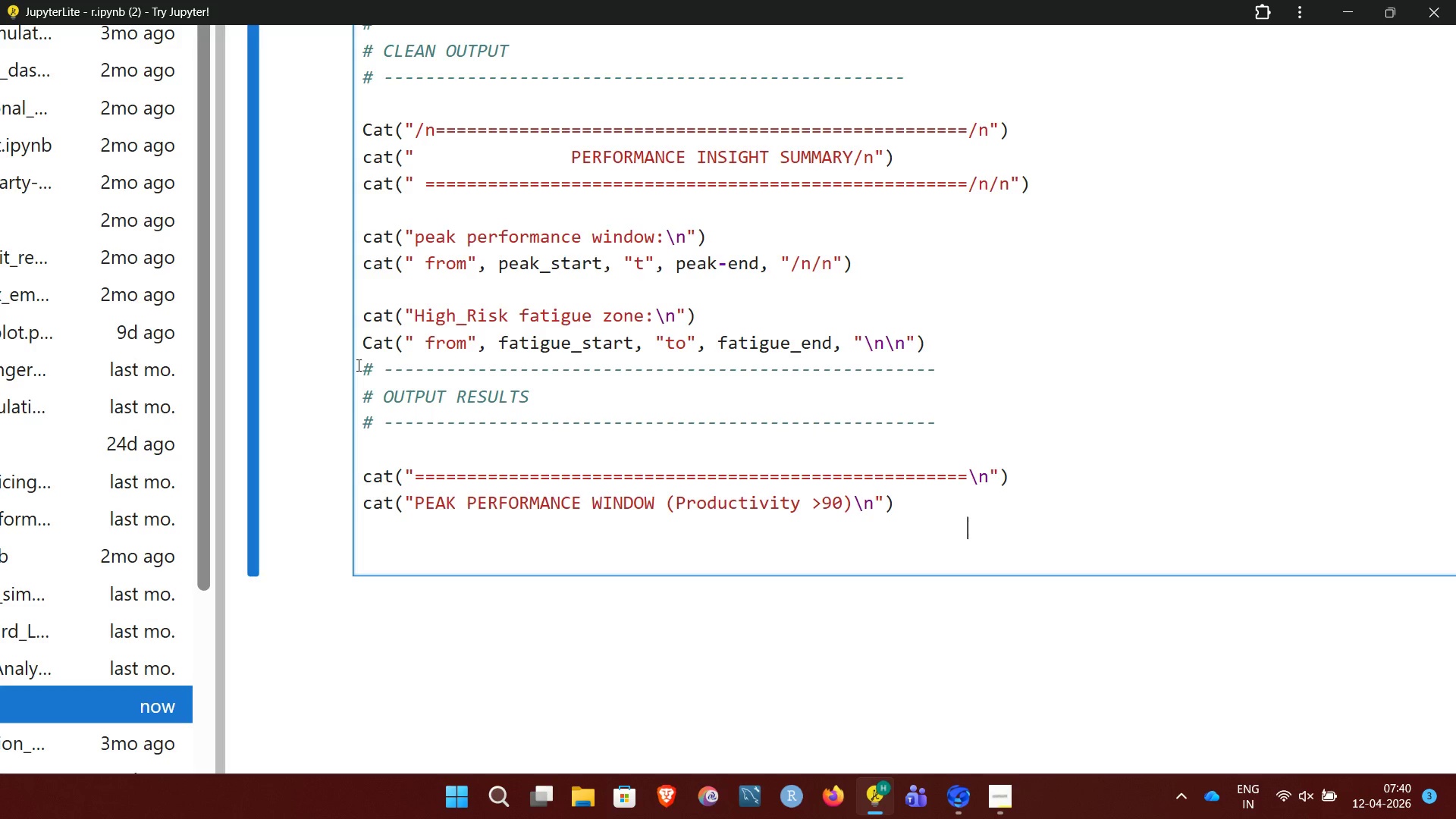 
hold_key(key=Backspace, duration=0.72)
 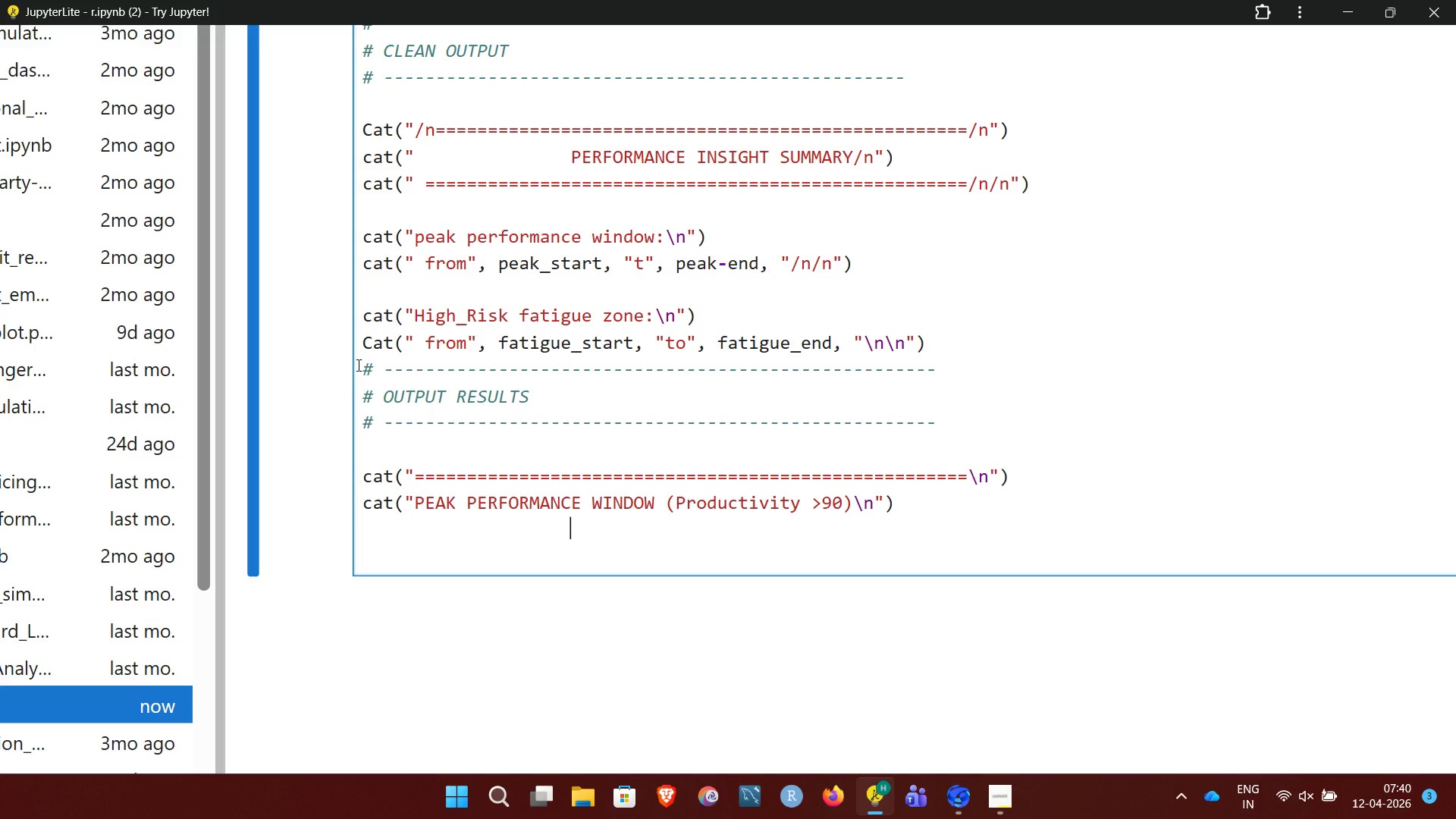 
key(Backspace)
 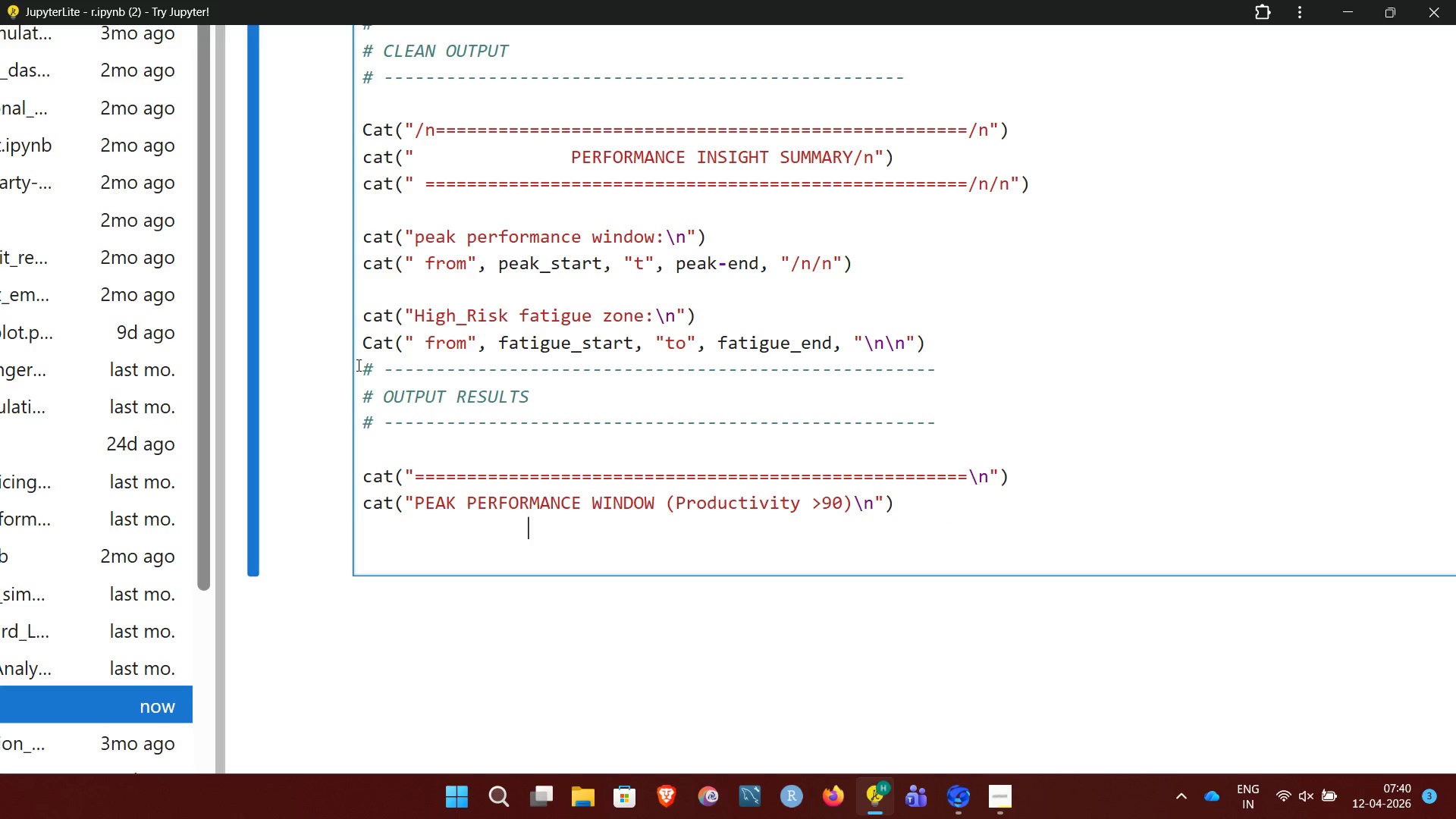 
hold_key(key=Backspace, duration=0.52)
 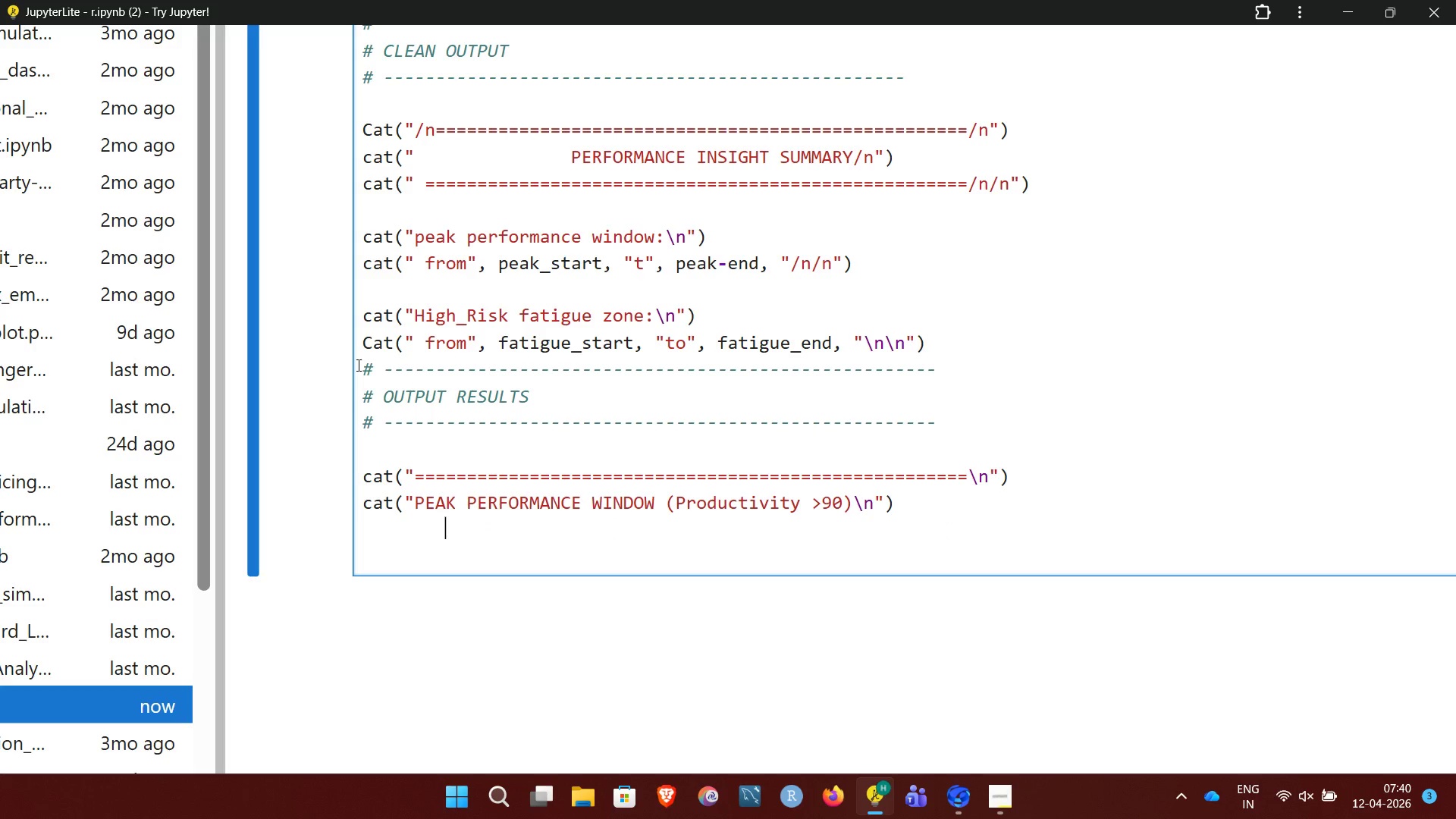 
key(Backspace)
 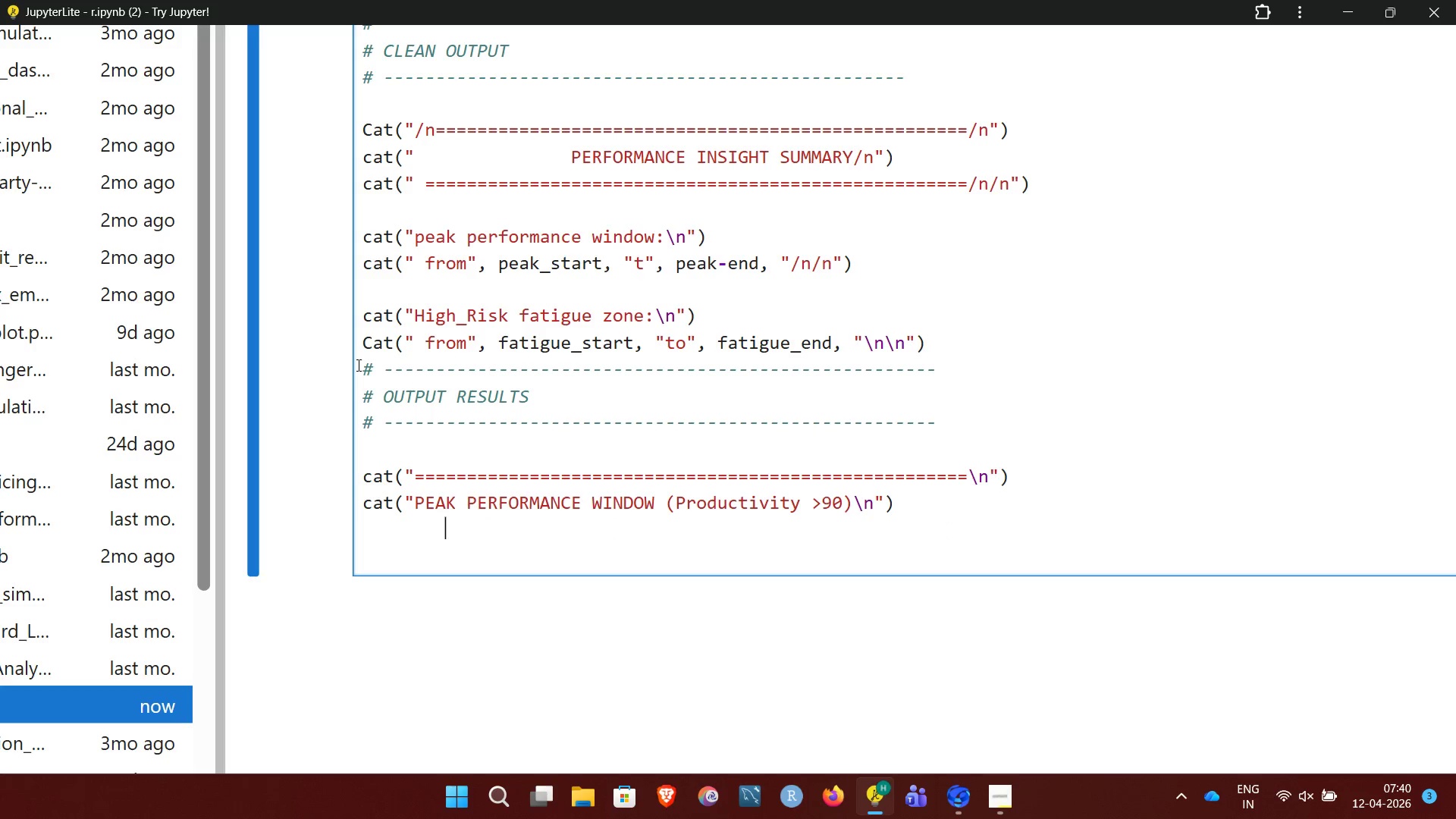 
hold_key(key=Backspace, duration=0.56)
 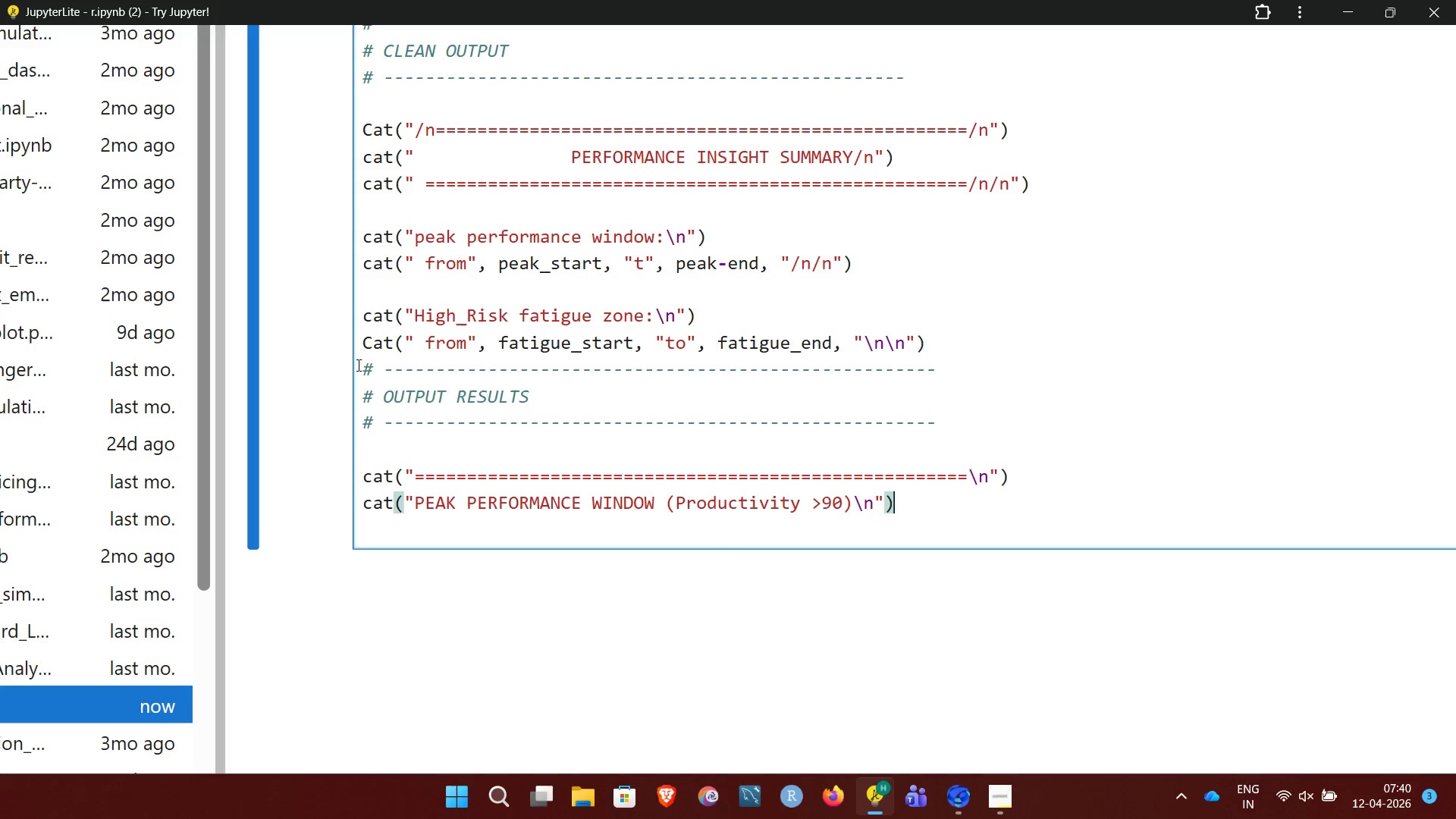 
key(Enter)
 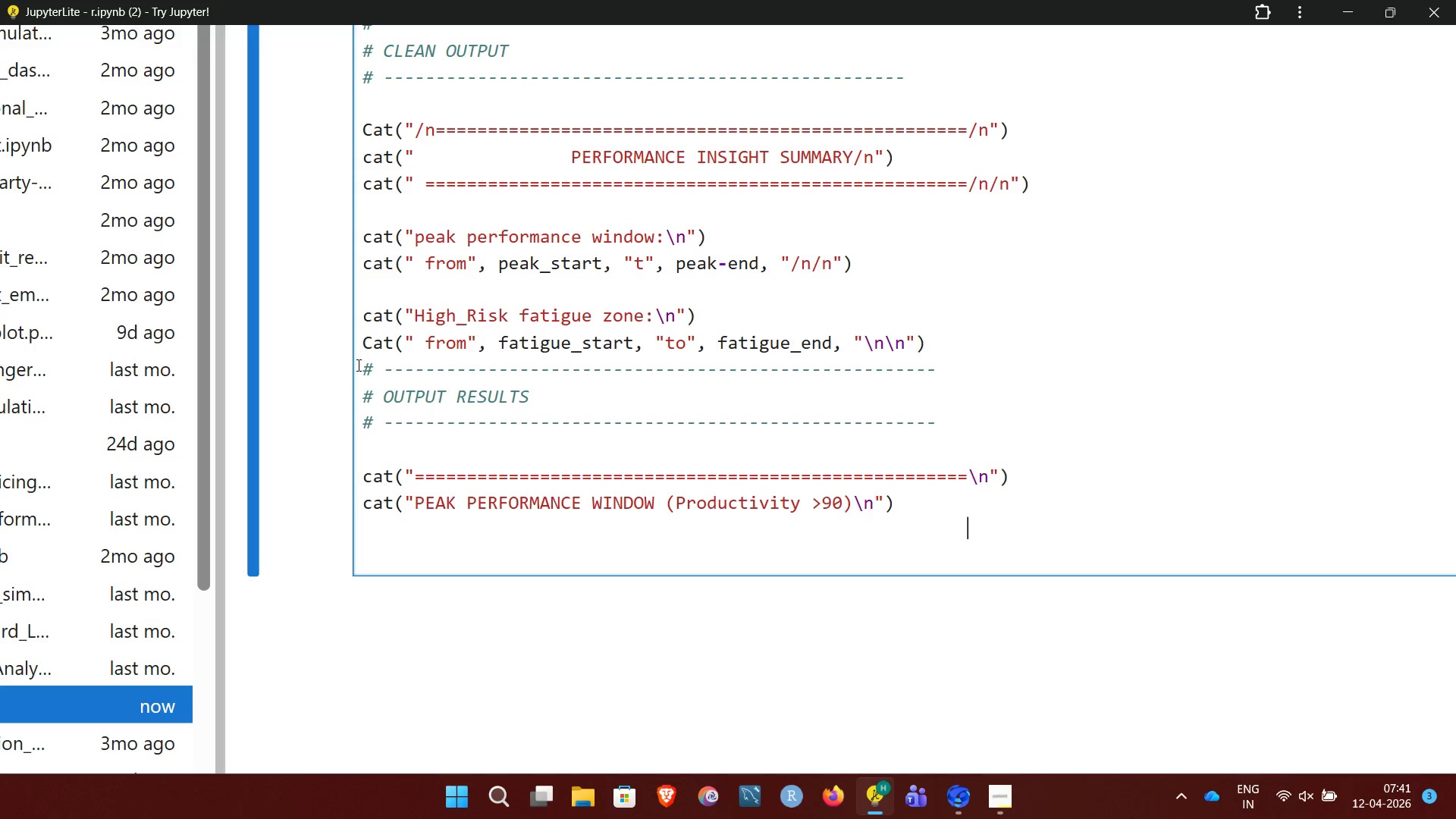 
key(Enter)
 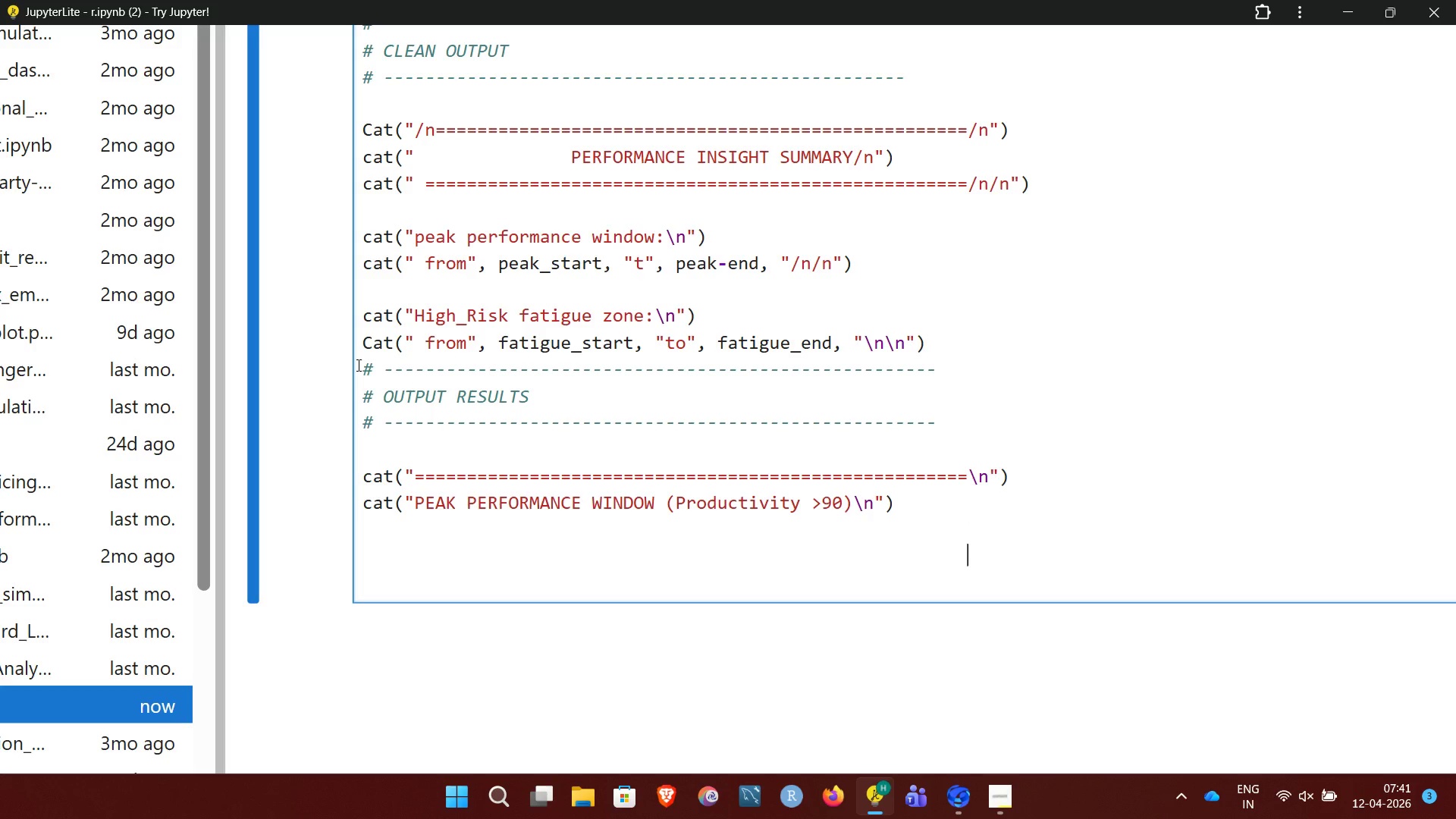 
key(Backspace)
 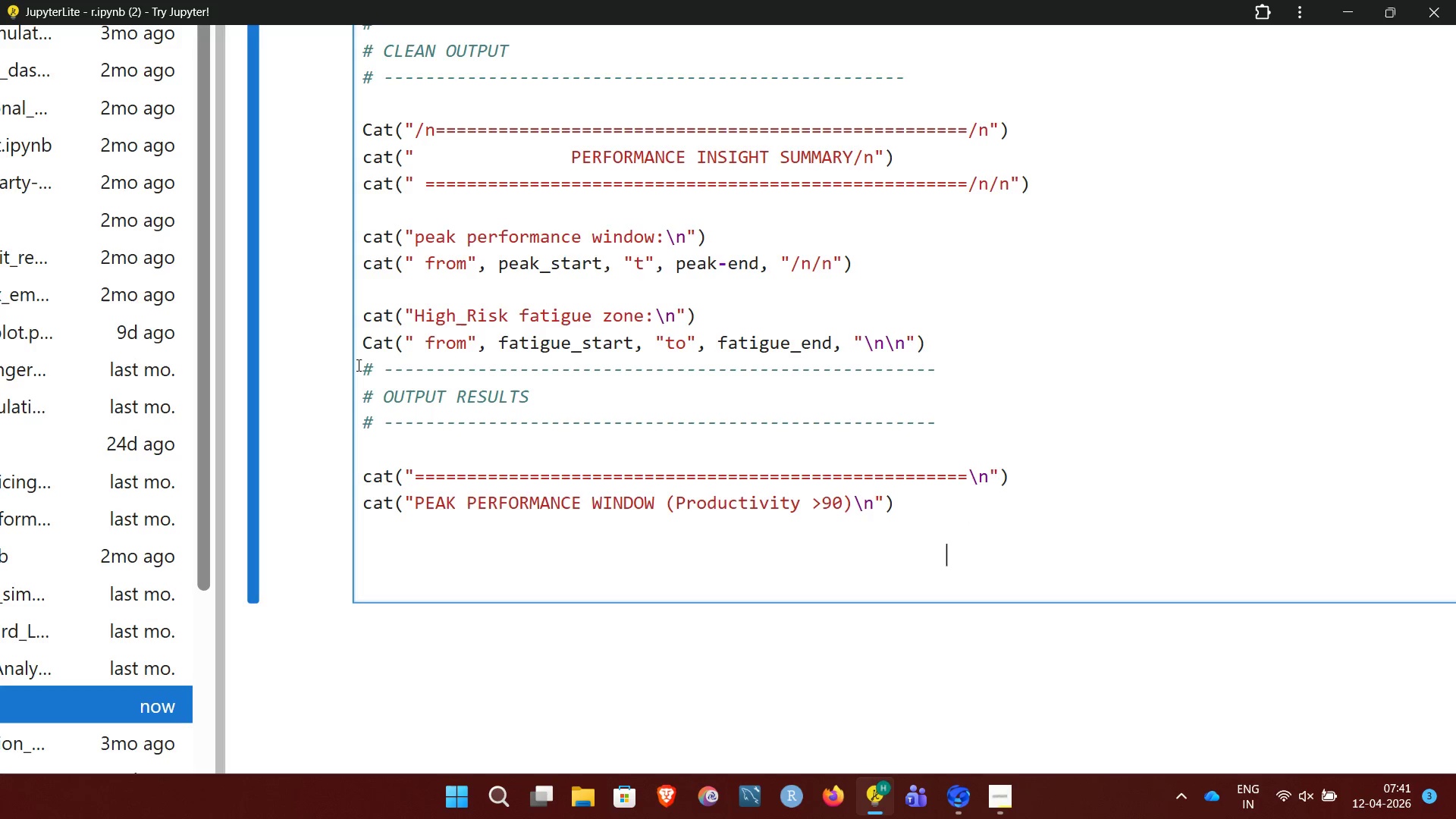 
key(Backspace)
 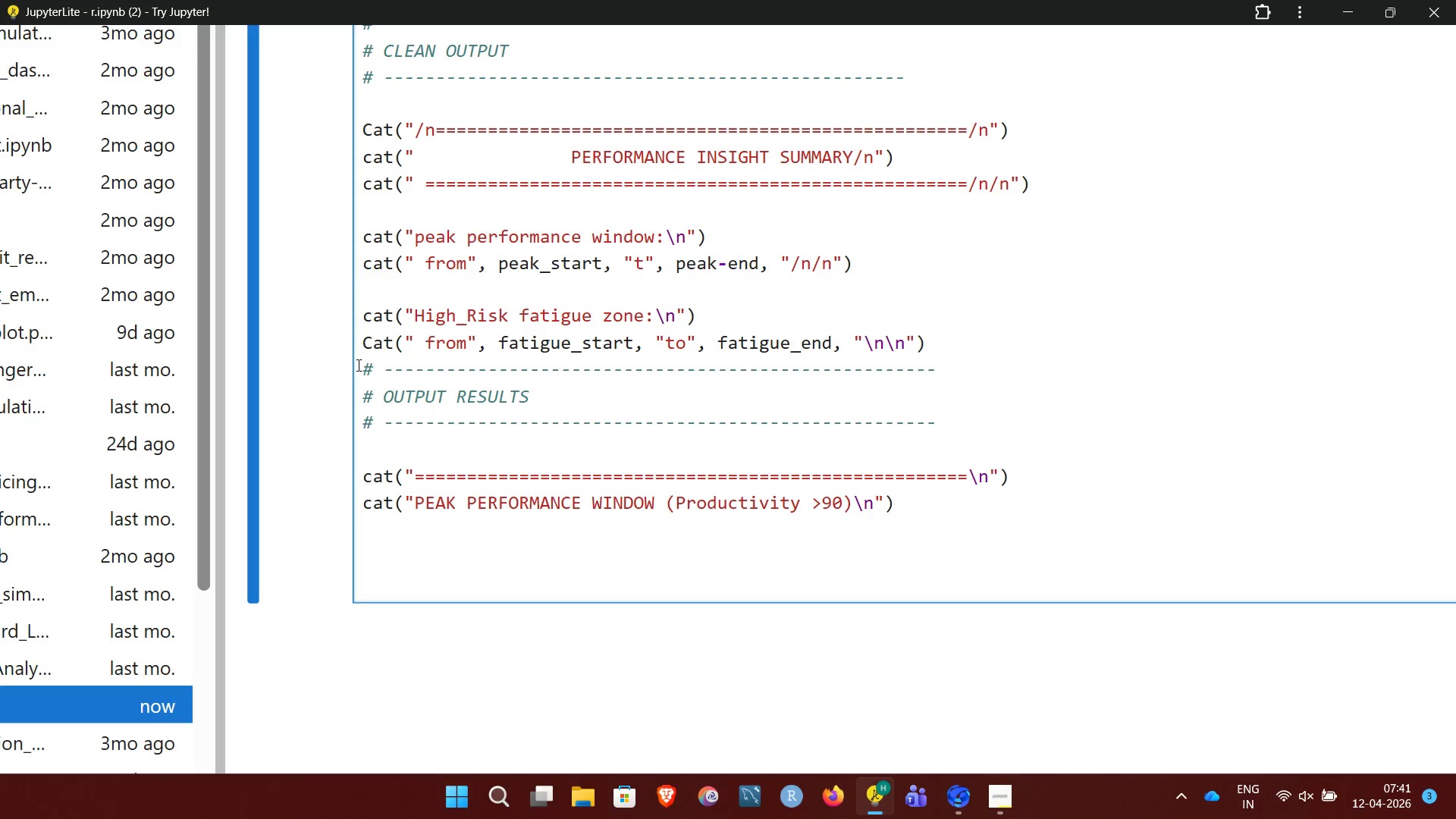 
key(Backspace)
 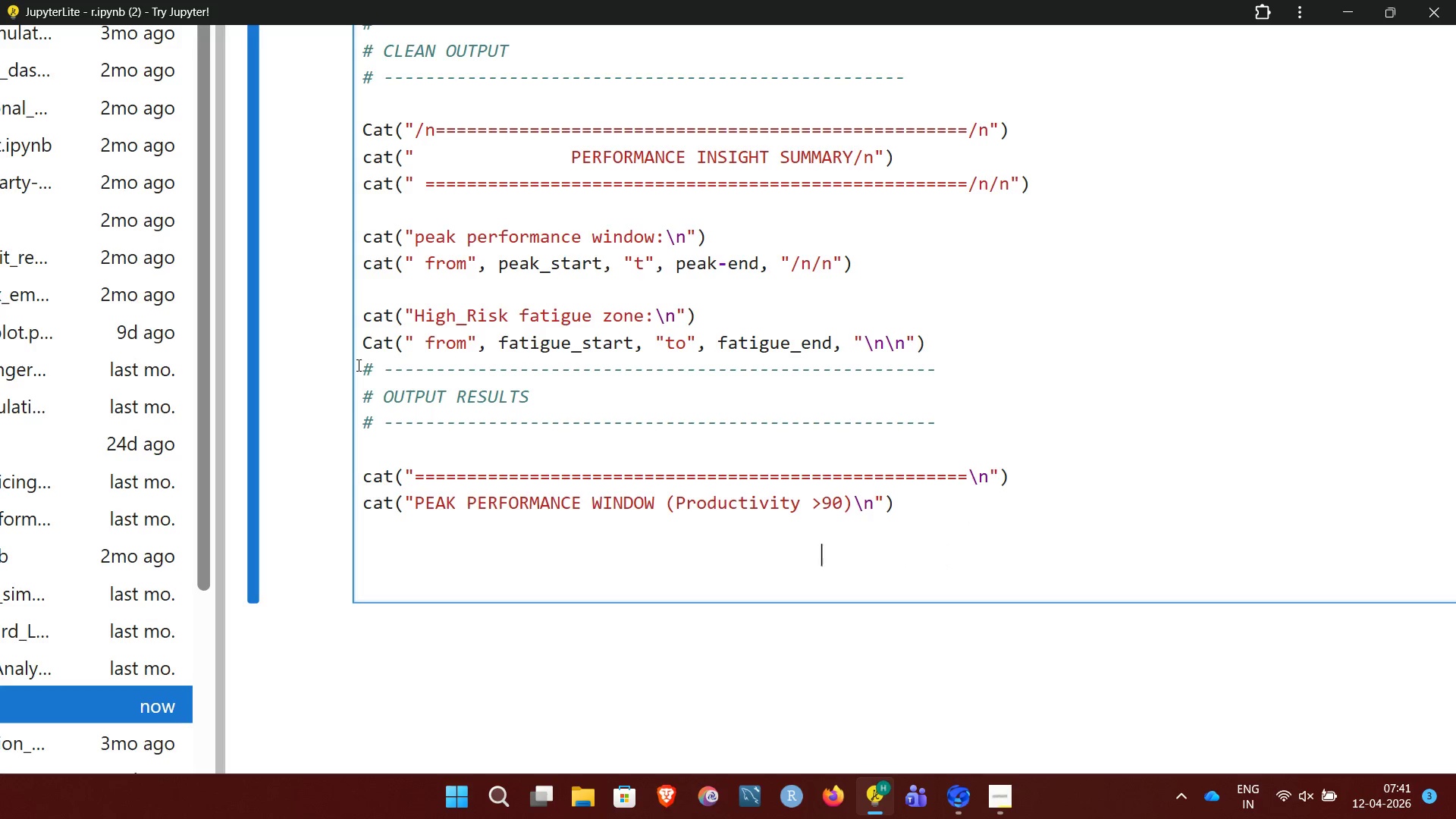 
key(Backspace)
 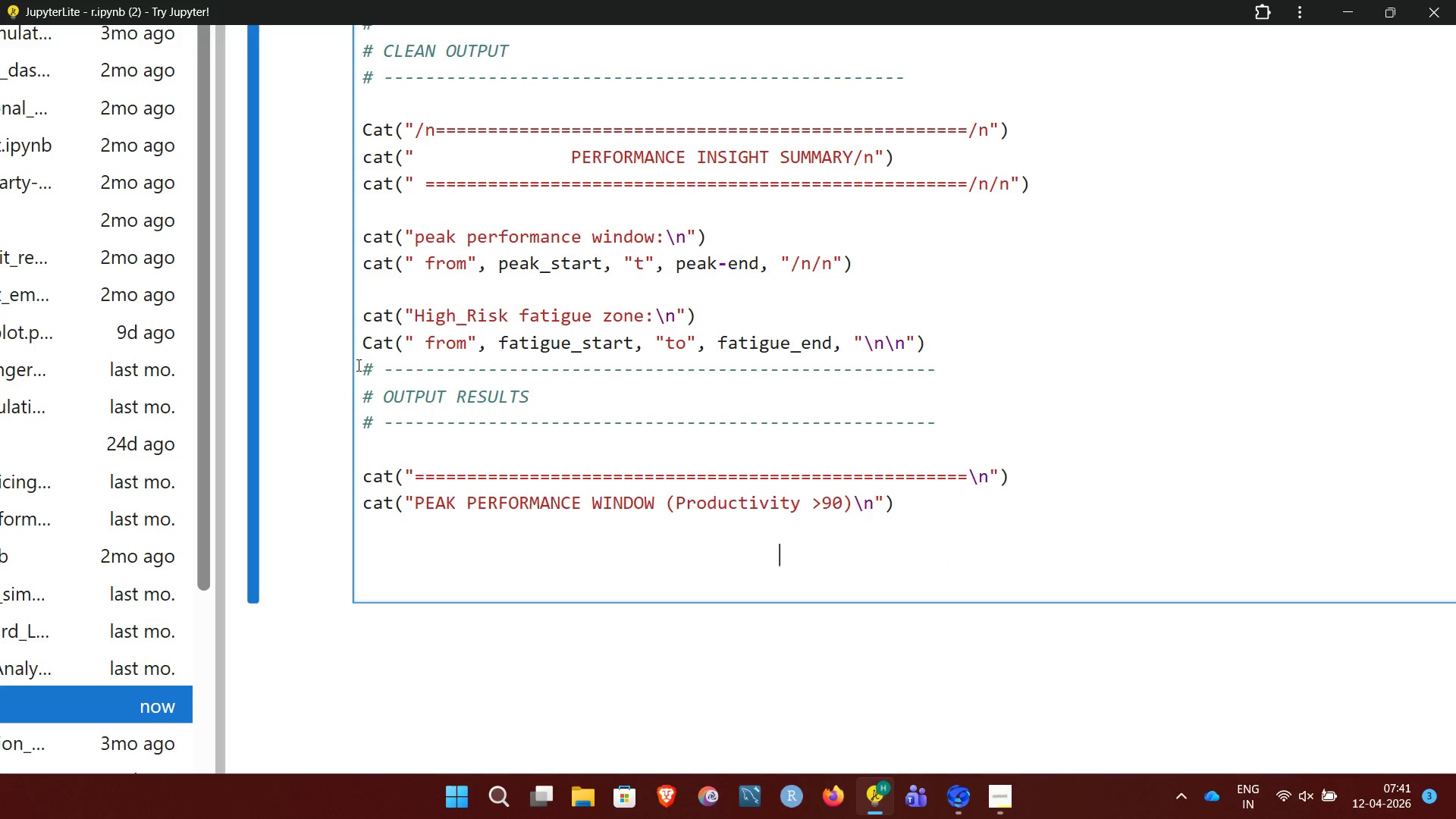 
hold_key(key=Backspace, duration=0.59)
 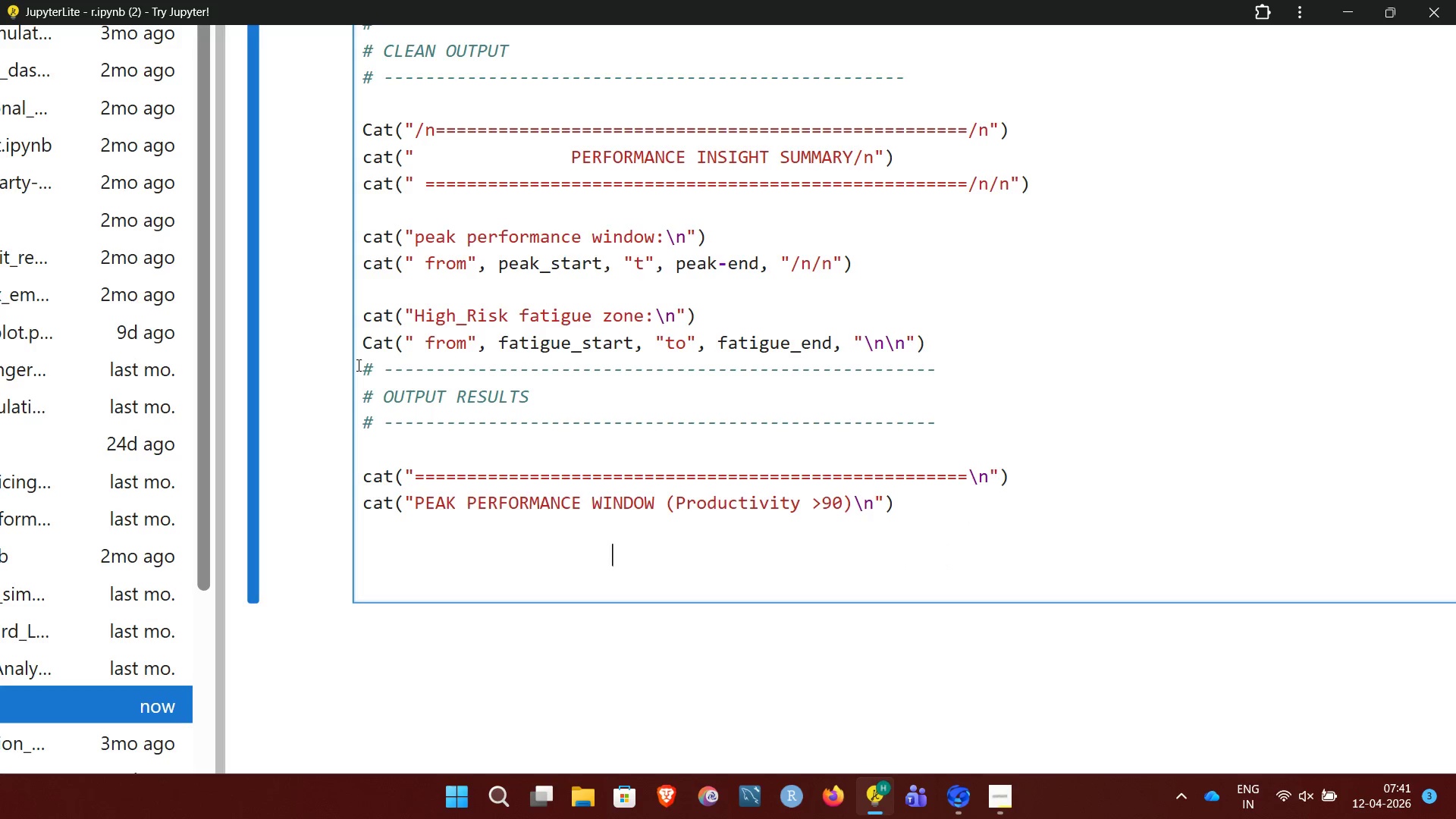 
key(Backspace)
 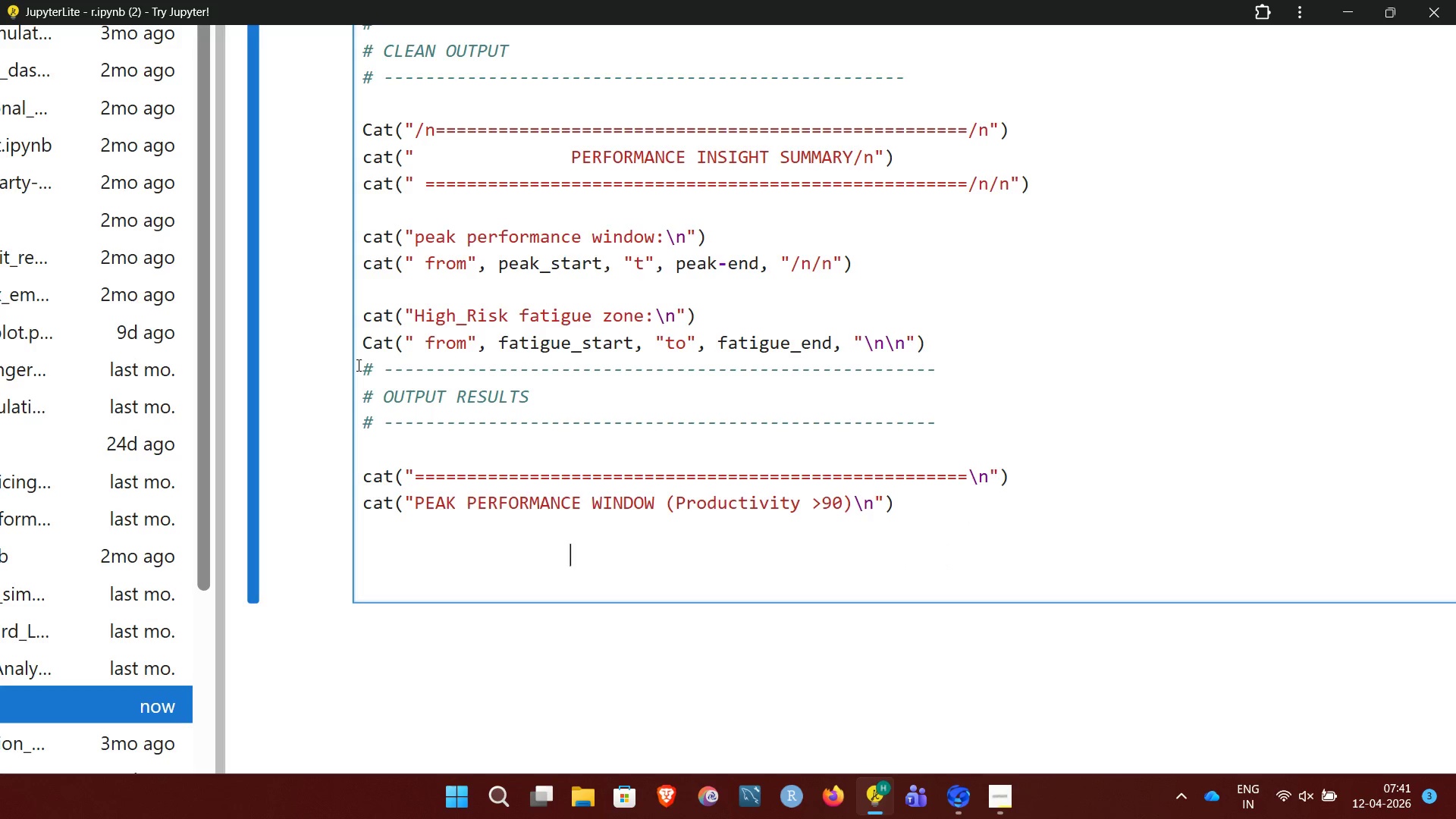 
key(Backspace)
 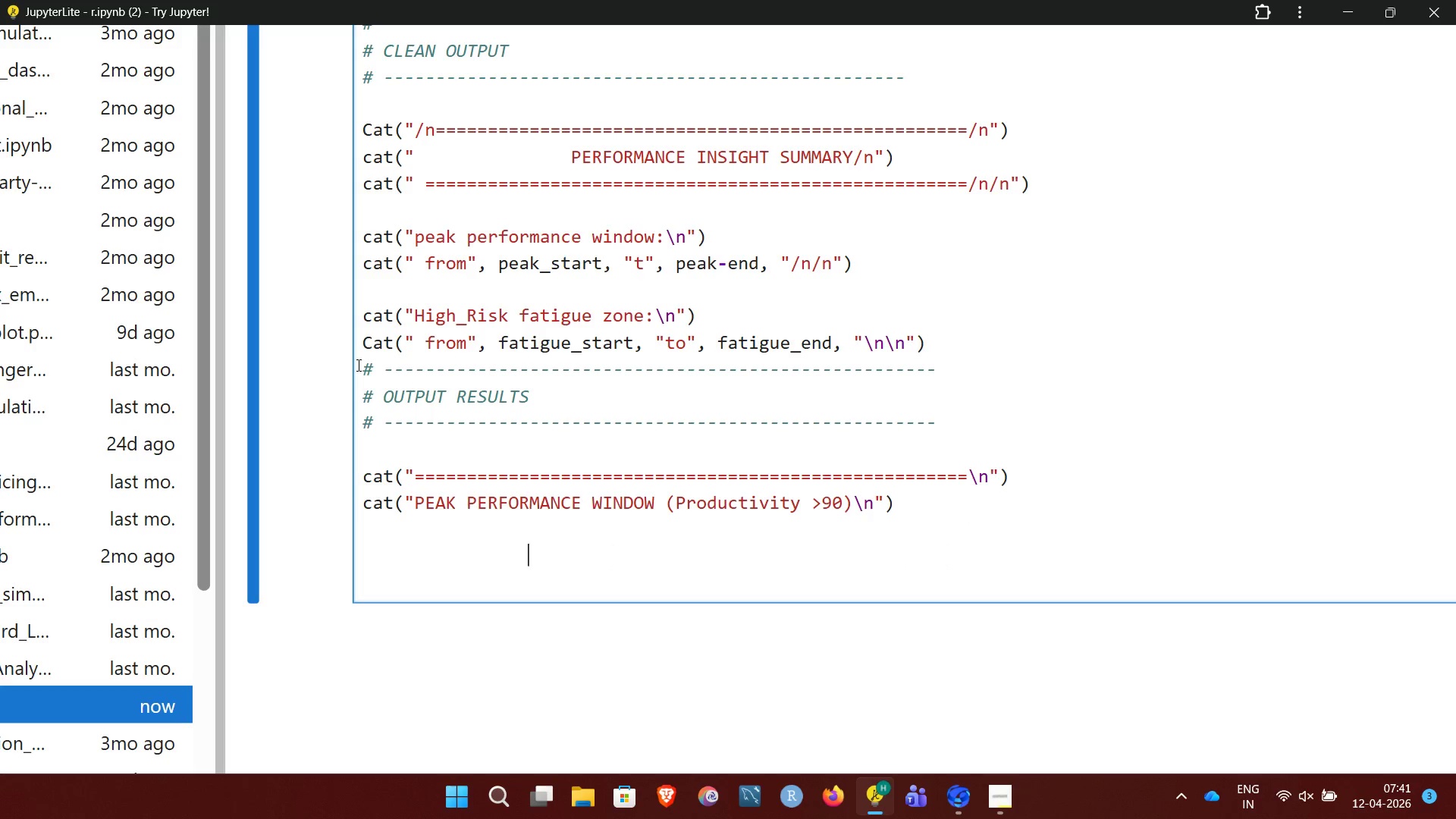 
key(Backspace)
 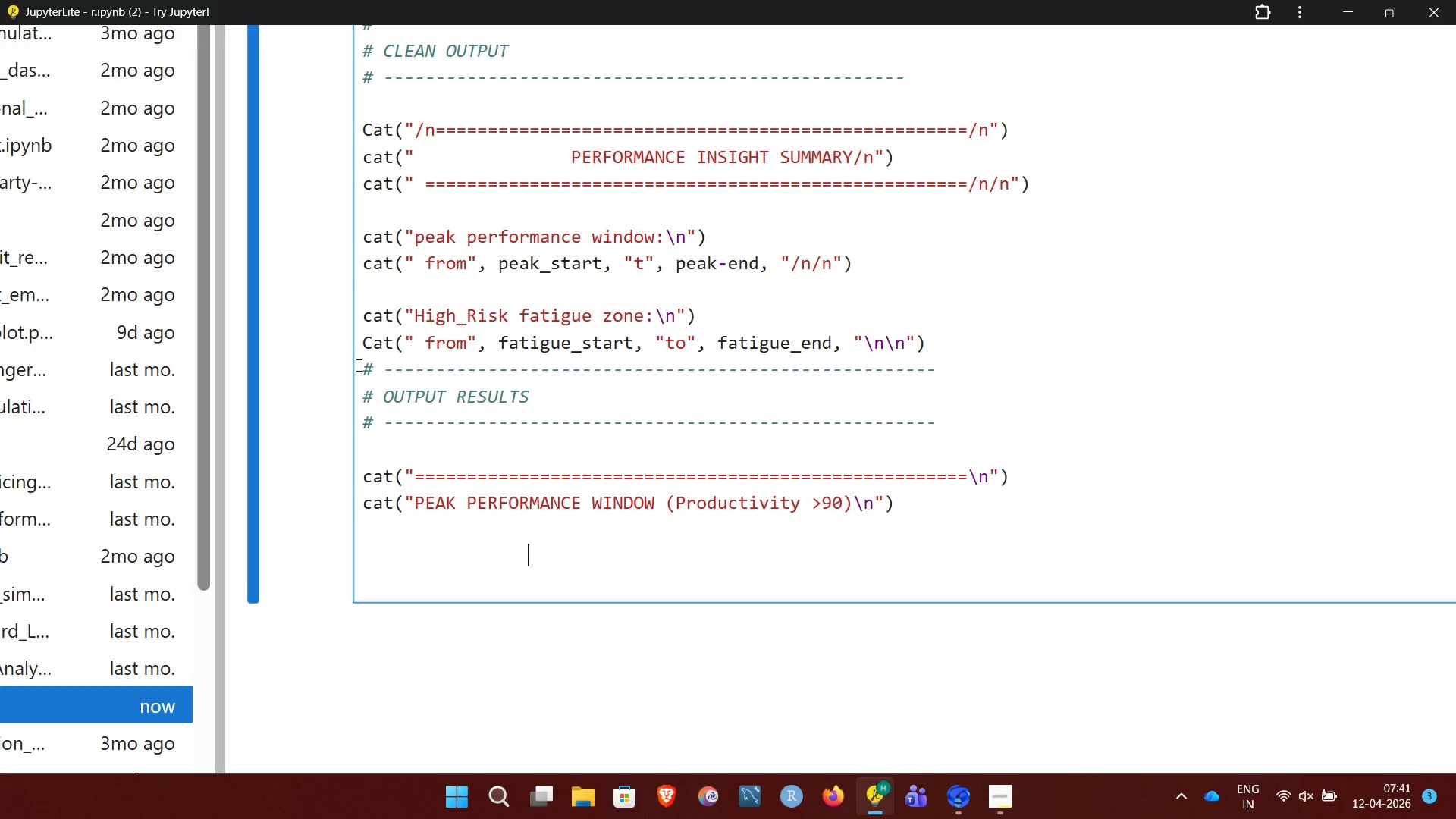 
key(Backspace)
 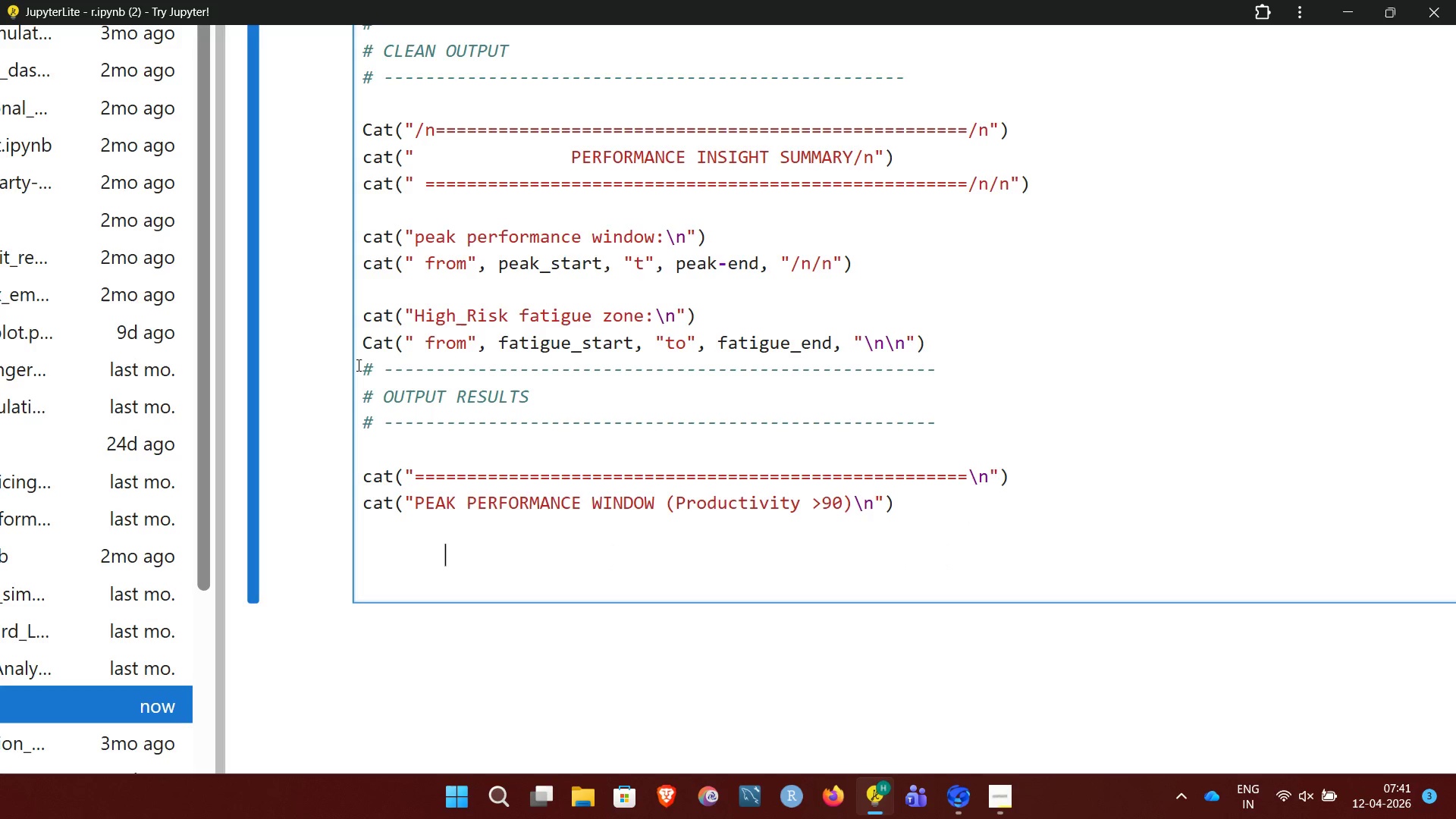 
key(Backspace)
 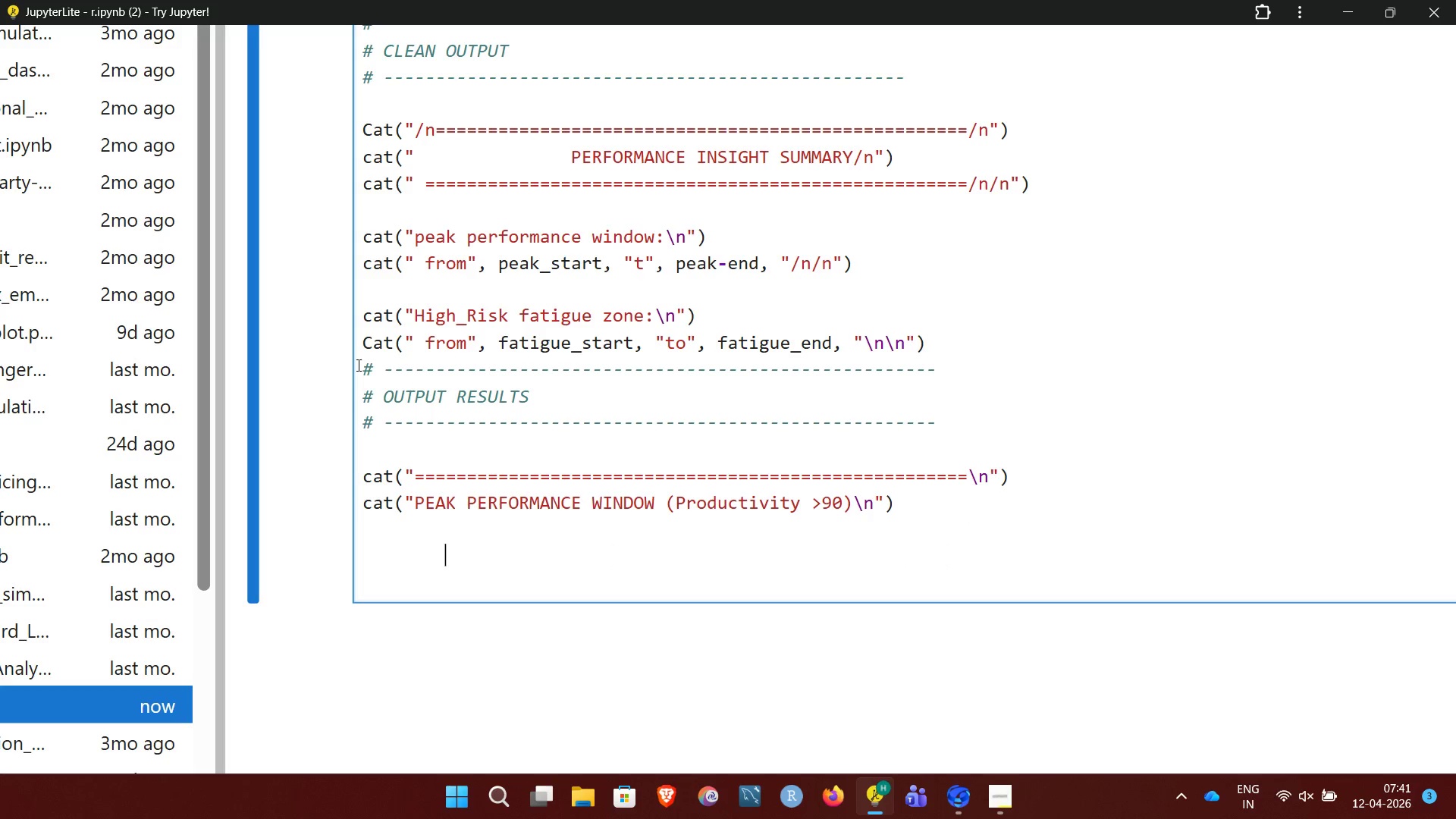 
key(Backspace)
 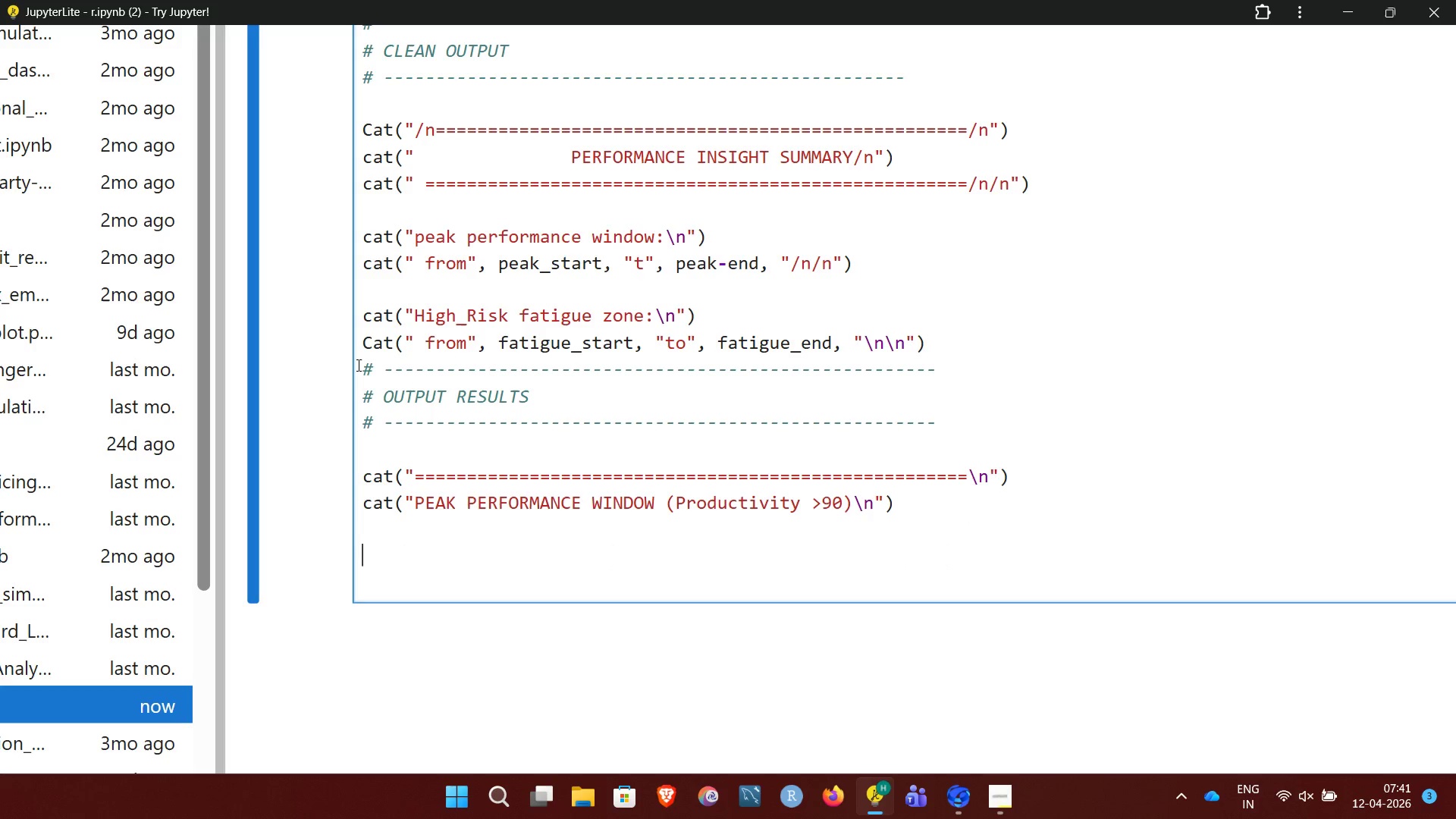 
key(Backspace)
 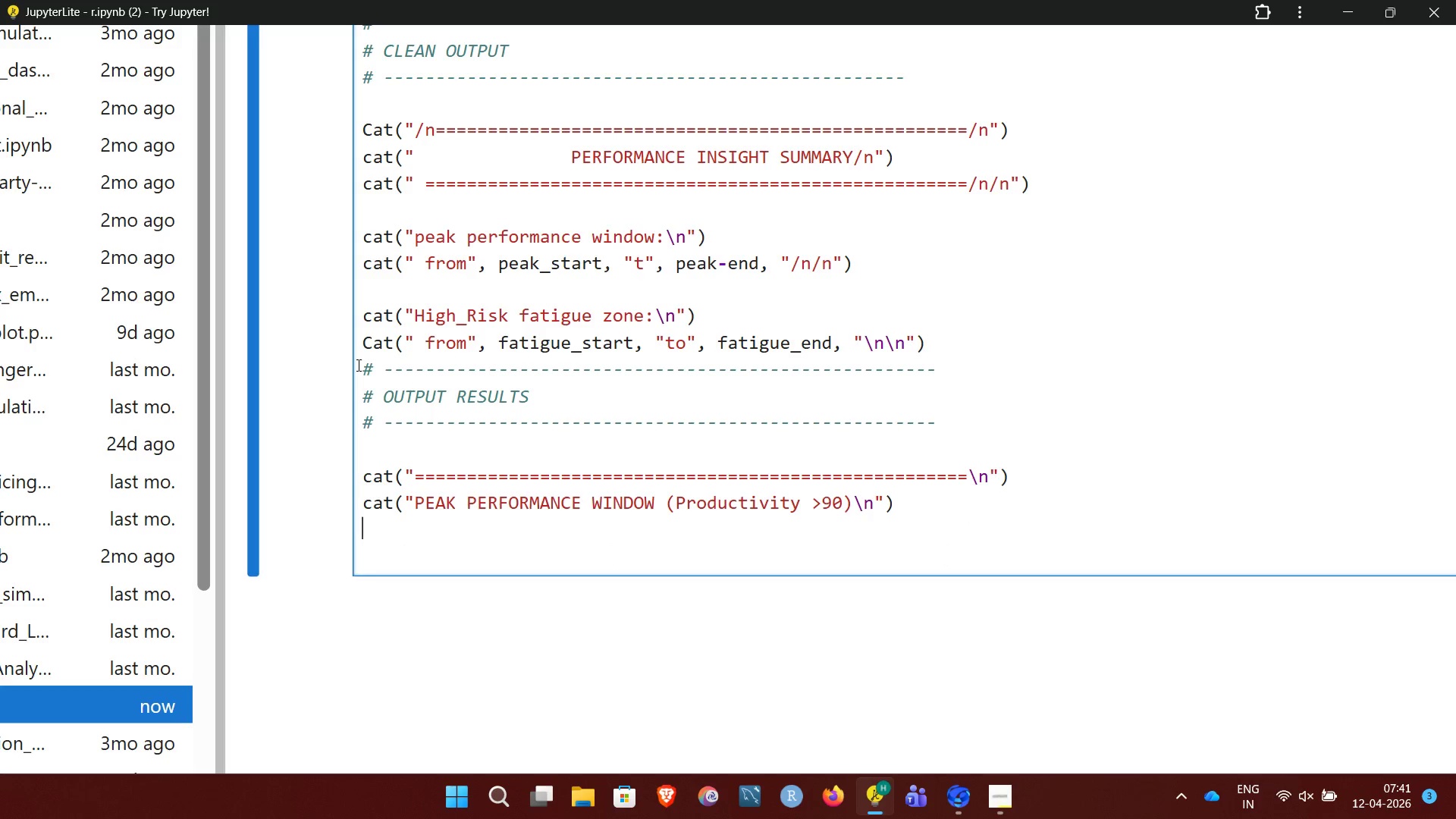 
key(Backspace)
 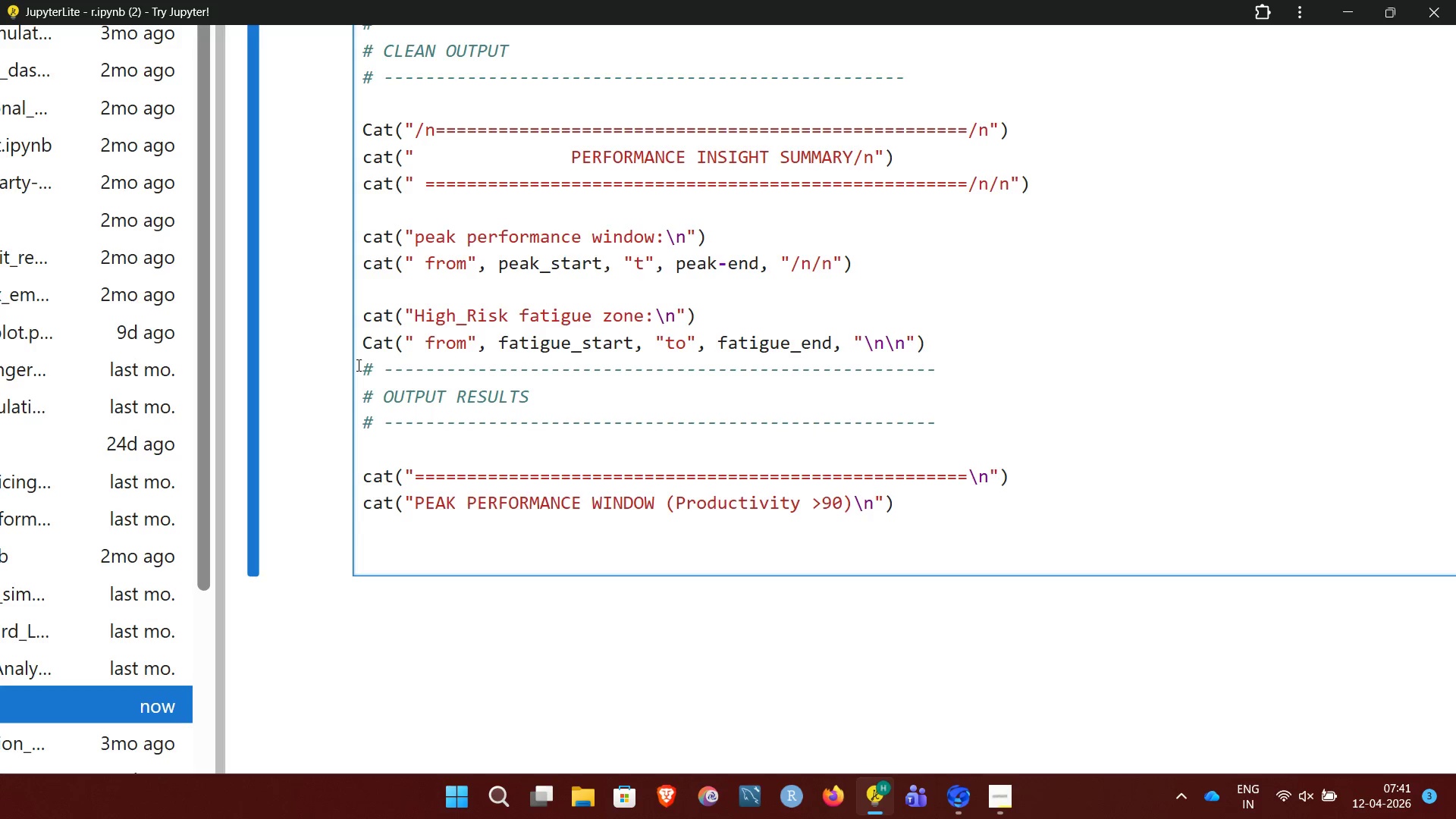 
wait(7.53)
 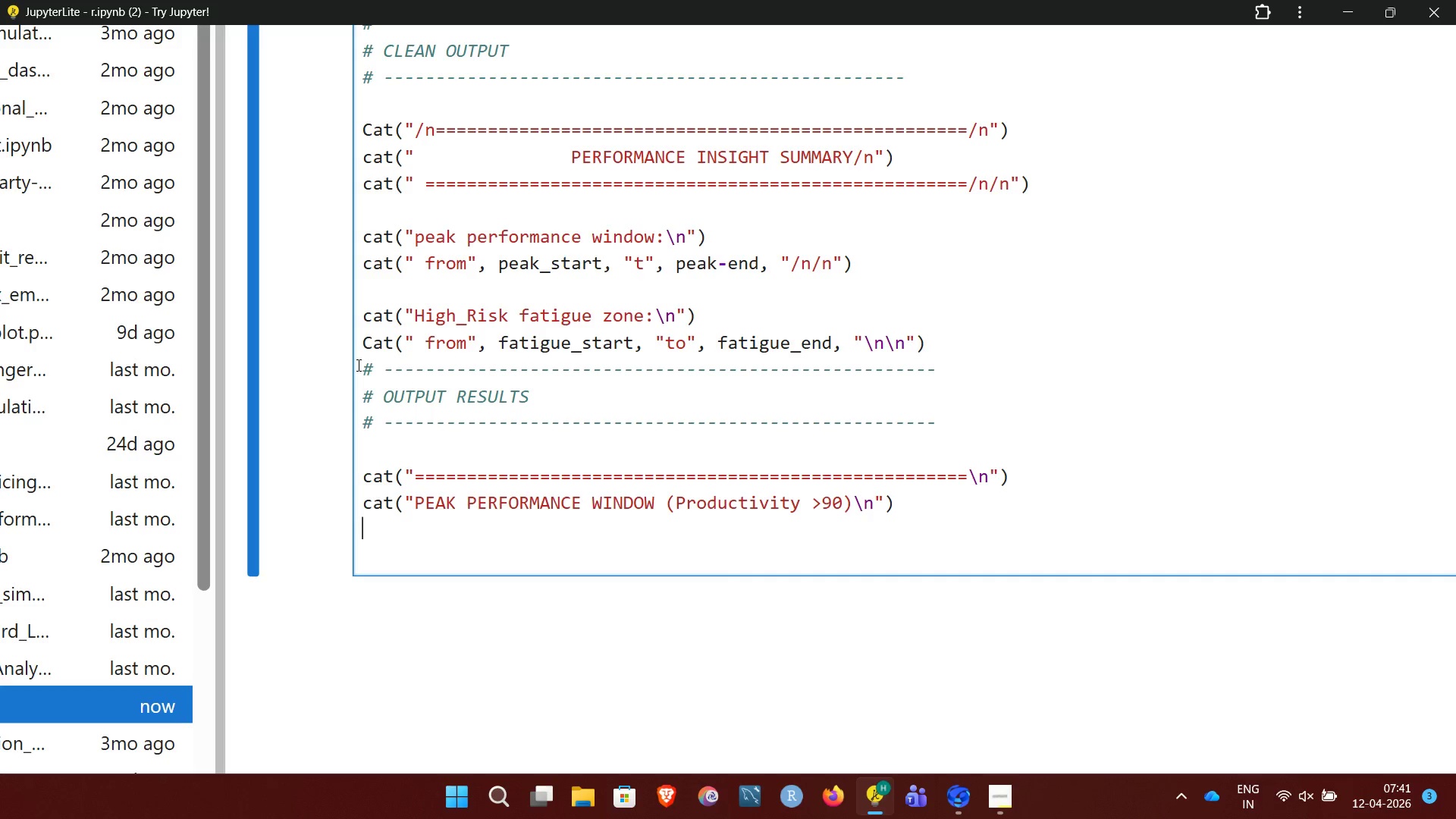 
type(cat)
 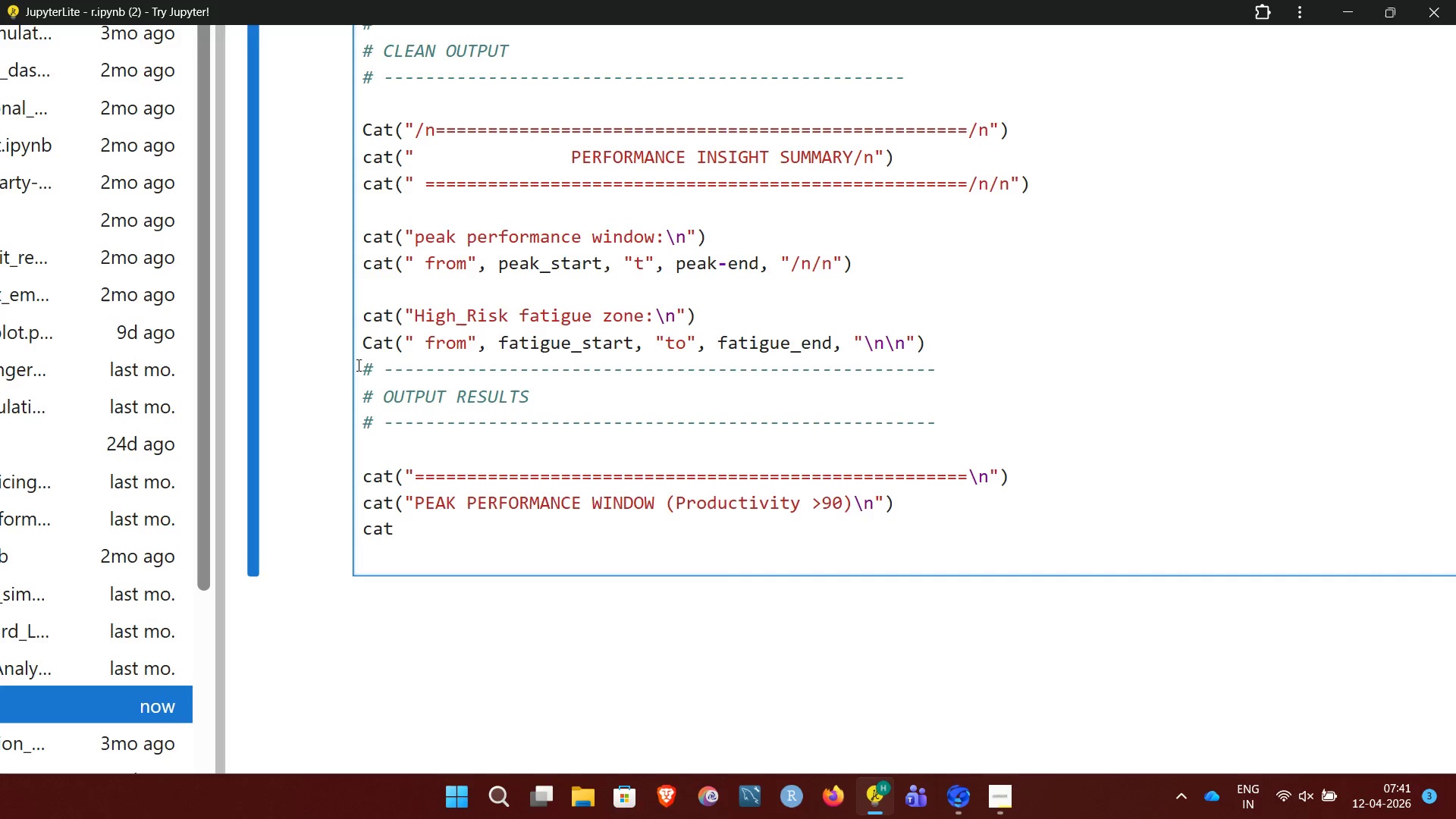 
wait(26.97)
 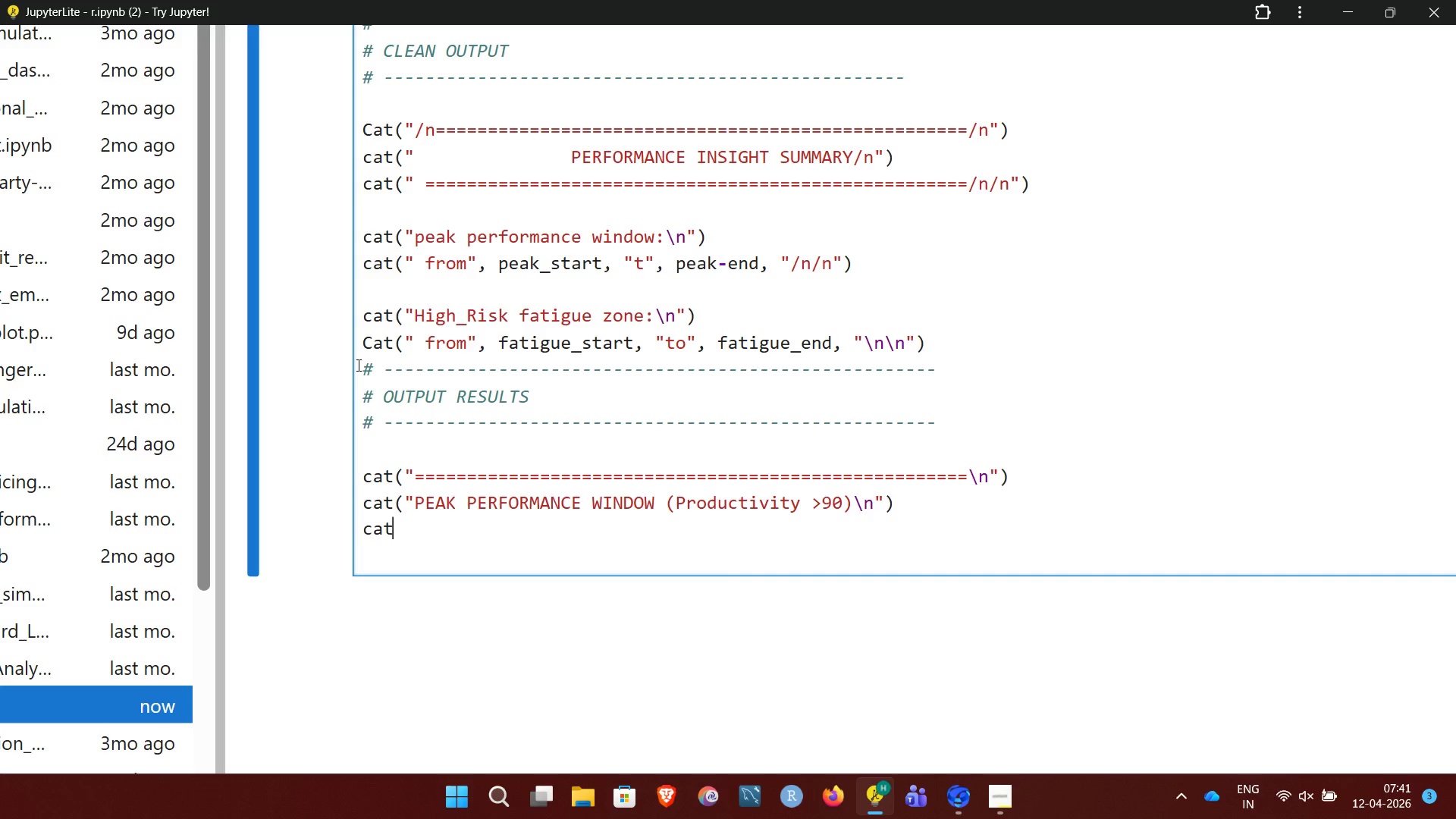 
key(Shift+9)
 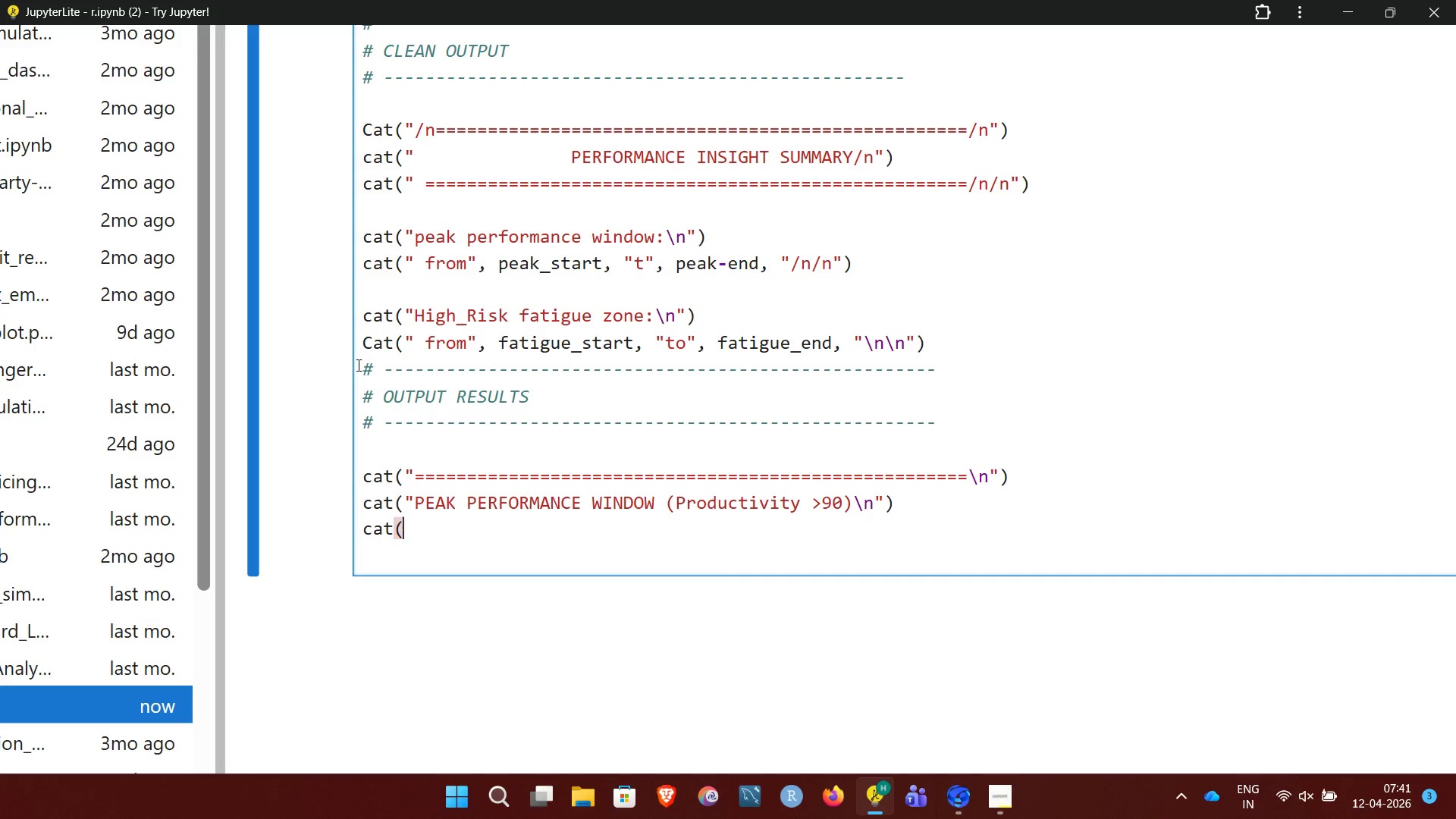 
key(Shift+Quote)
 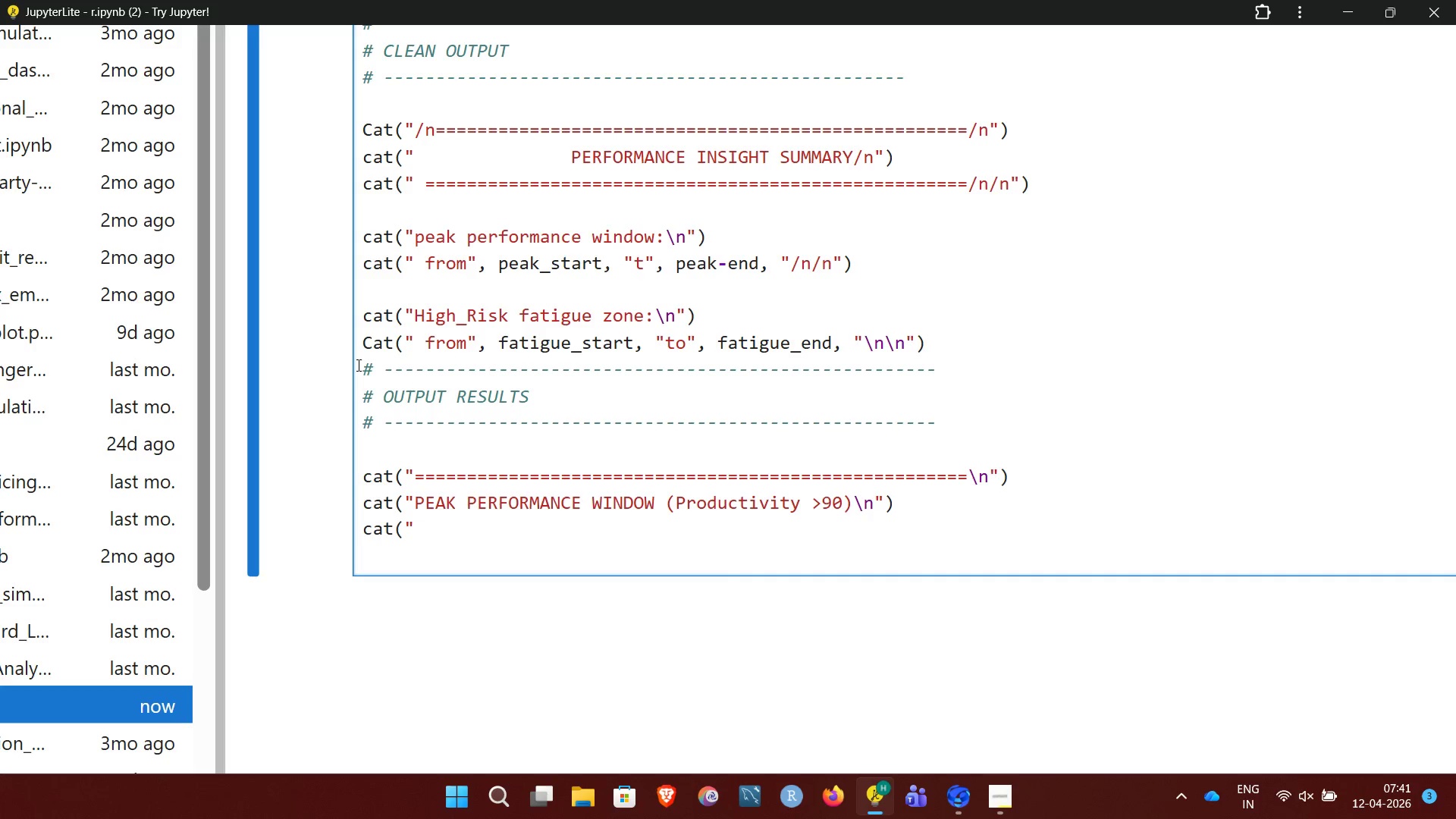 
hold_key(key=Equal, duration=1.51)
 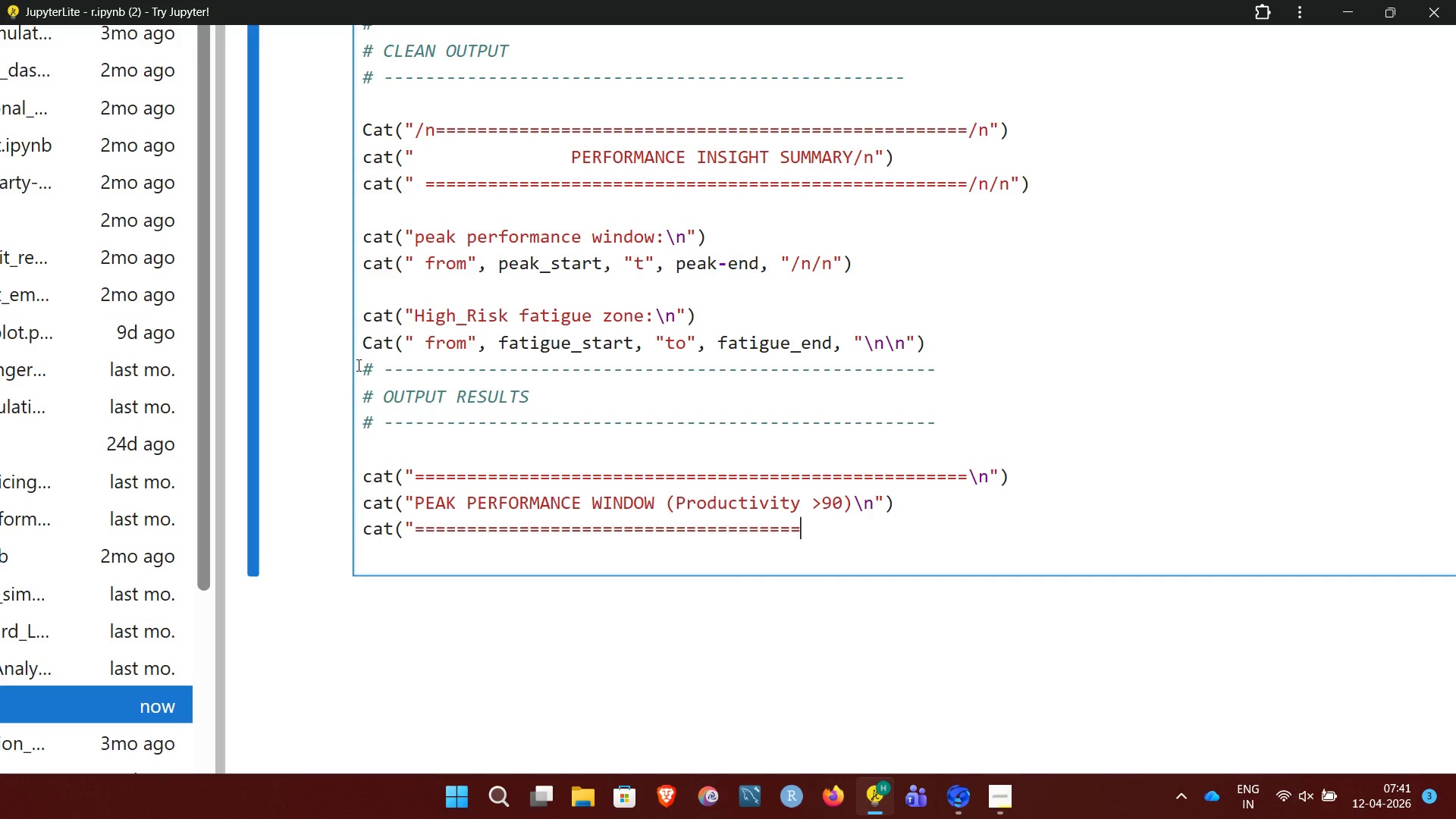 
key(Equal)
 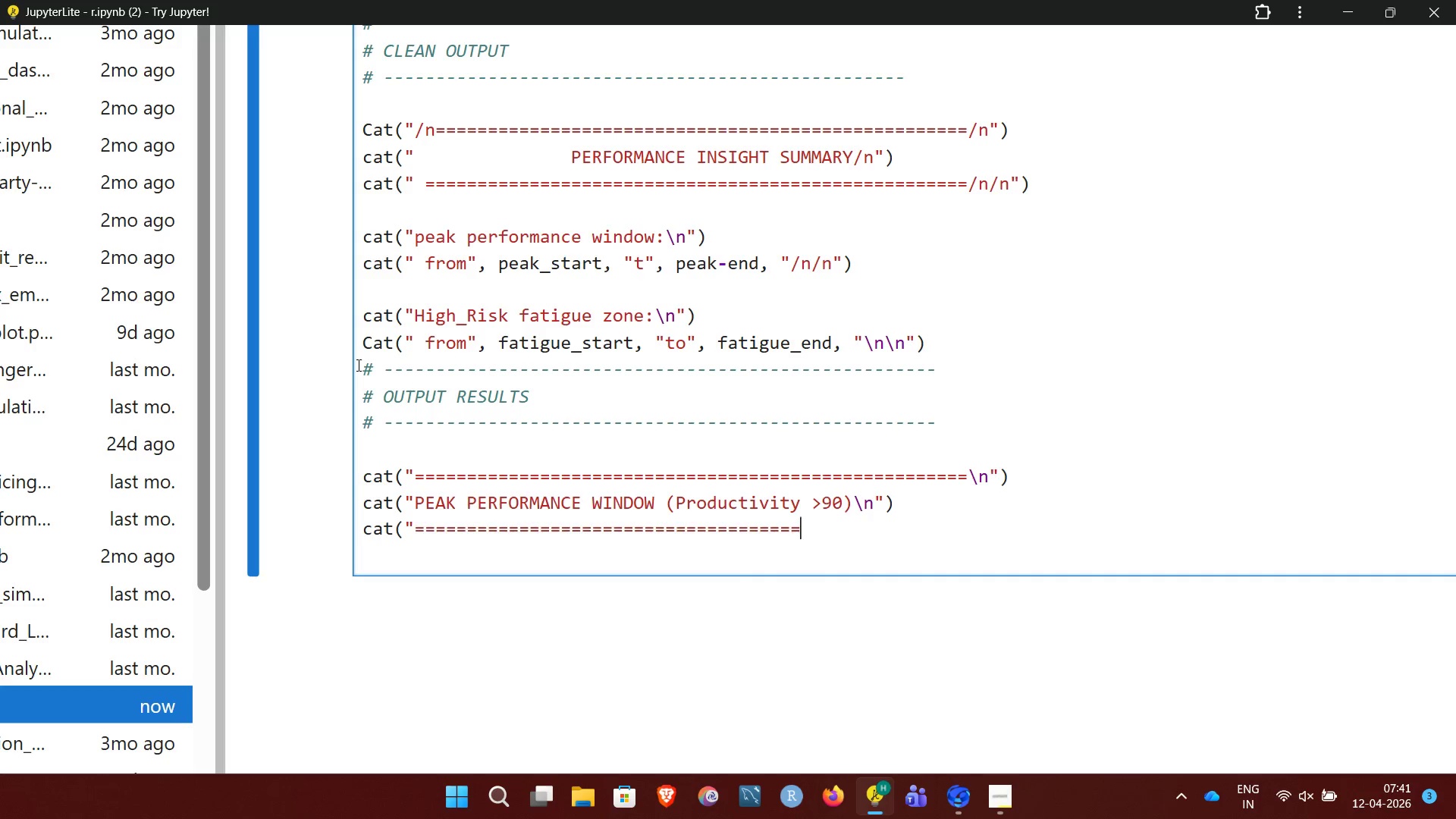 
key(Equal)
 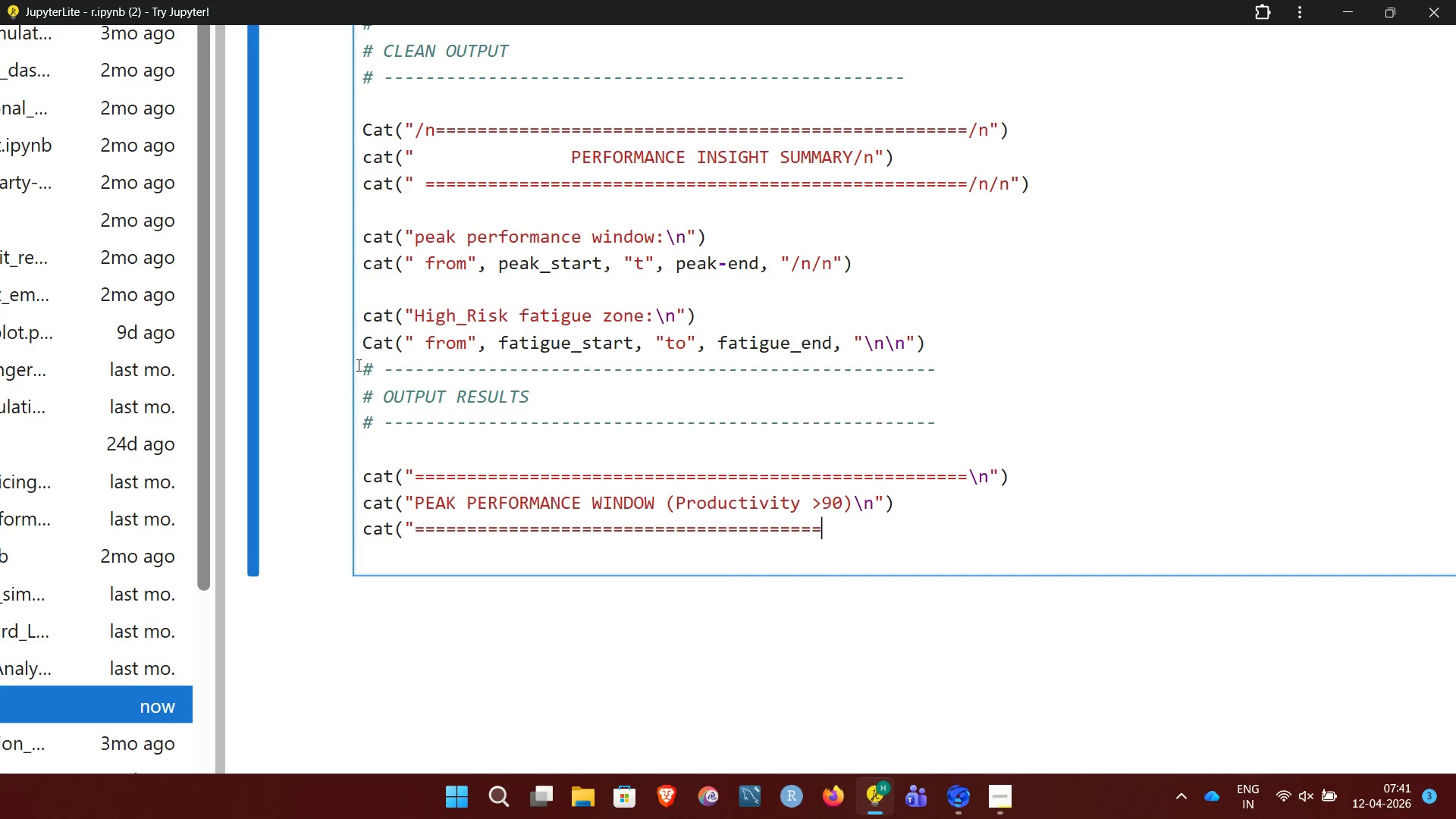 
hold_key(key=Equal, duration=0.31)
 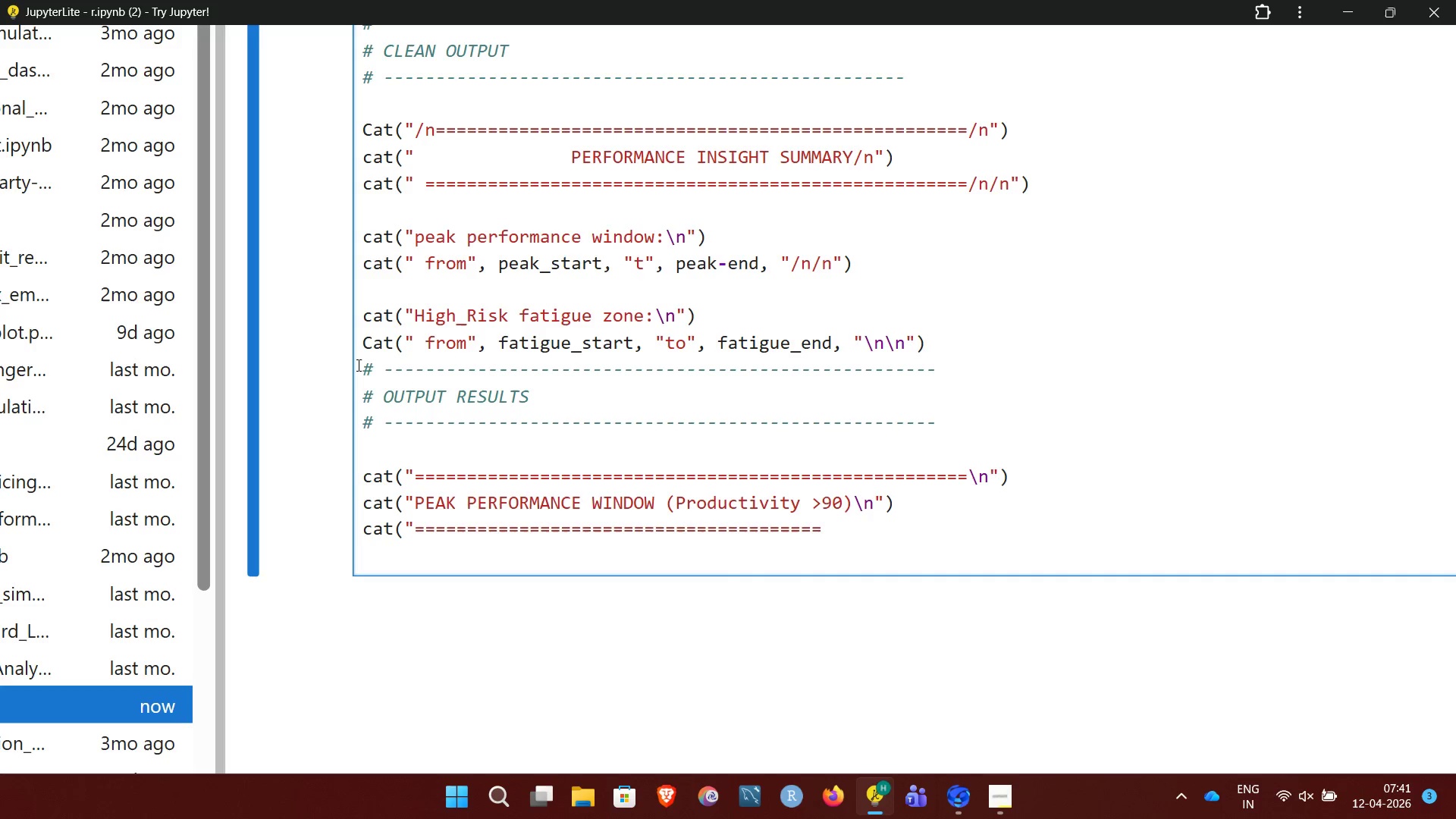 
key(Backslash)
 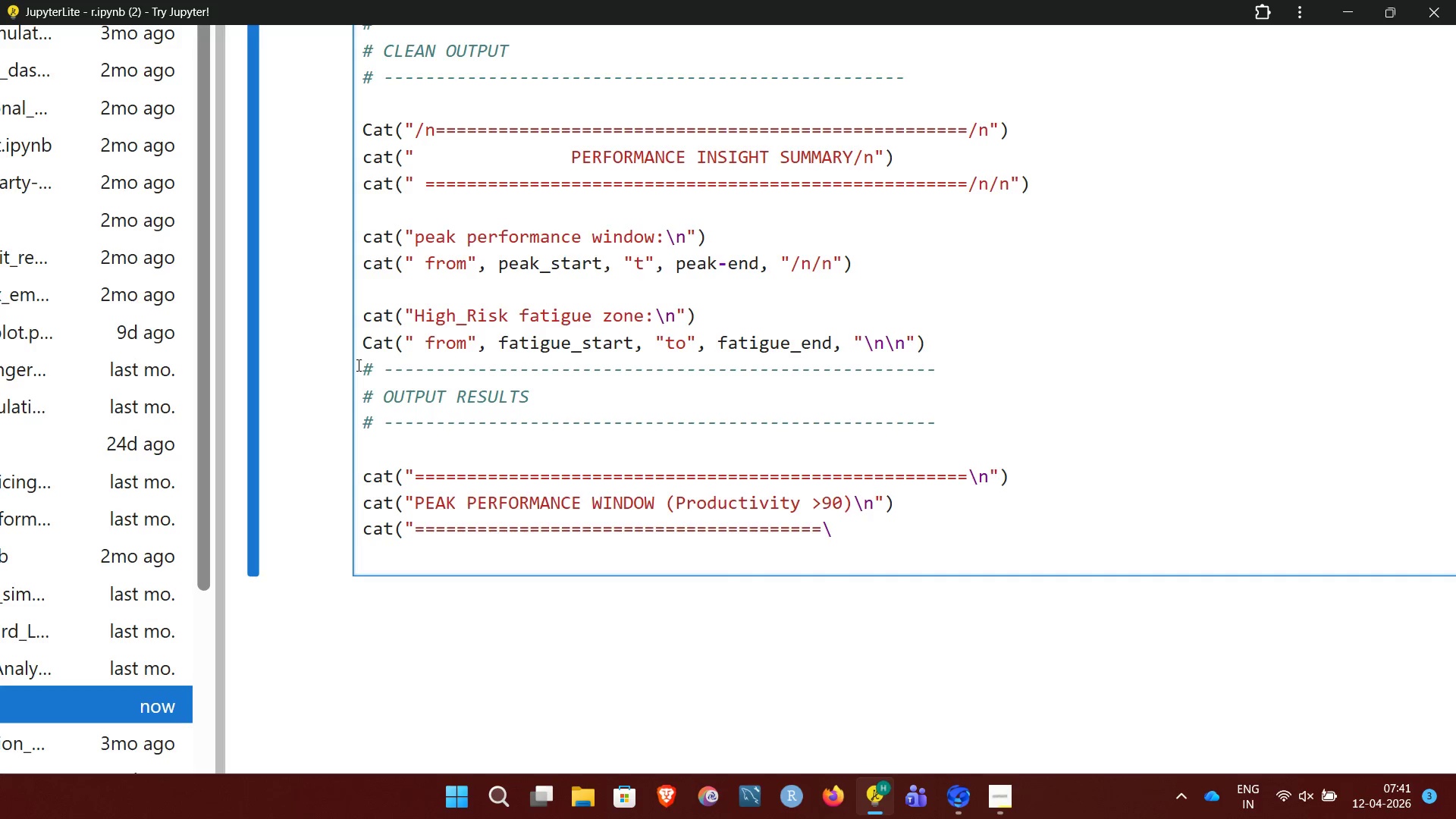 
key(N)
 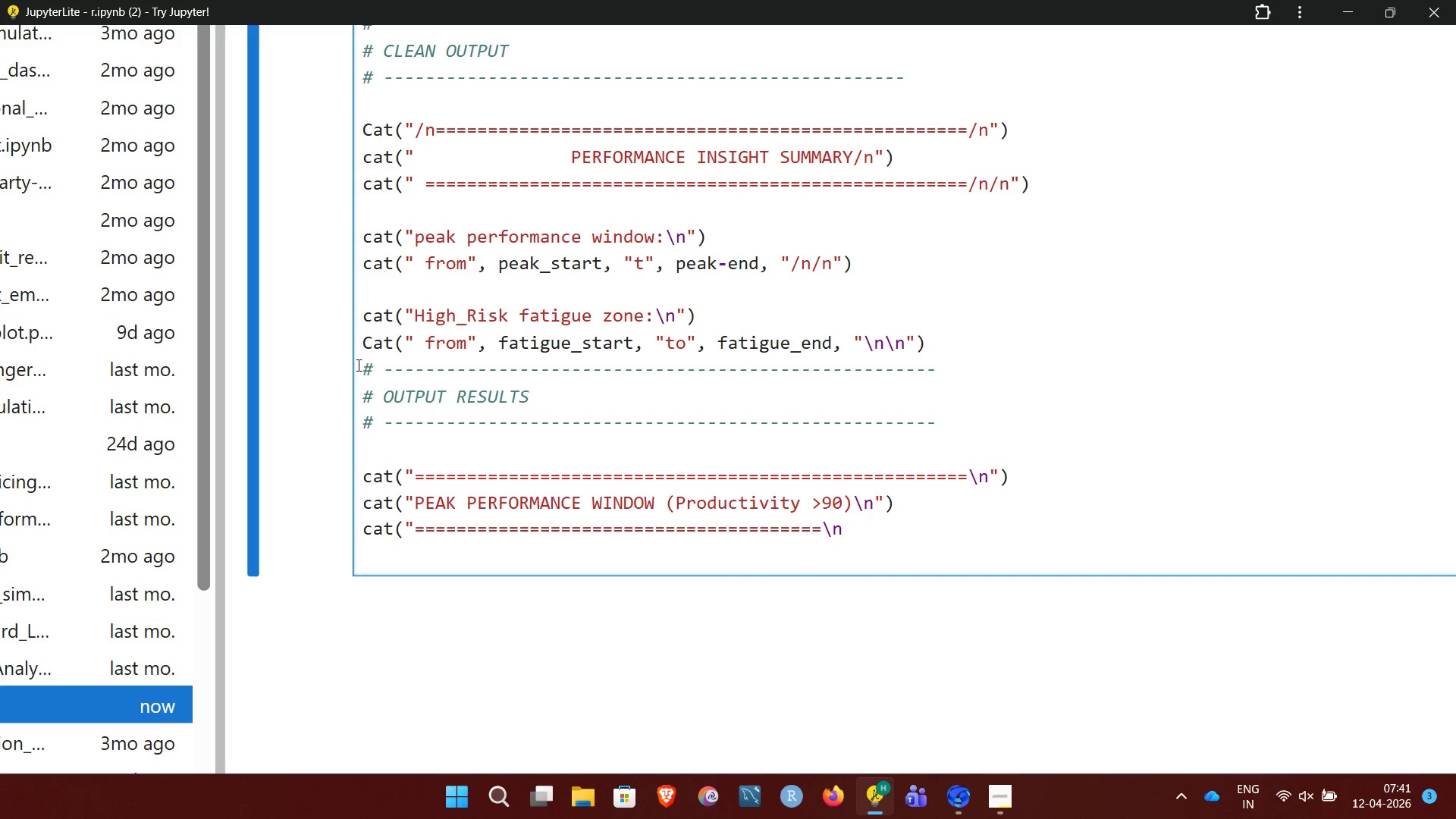 
key(Shift+Quote)
 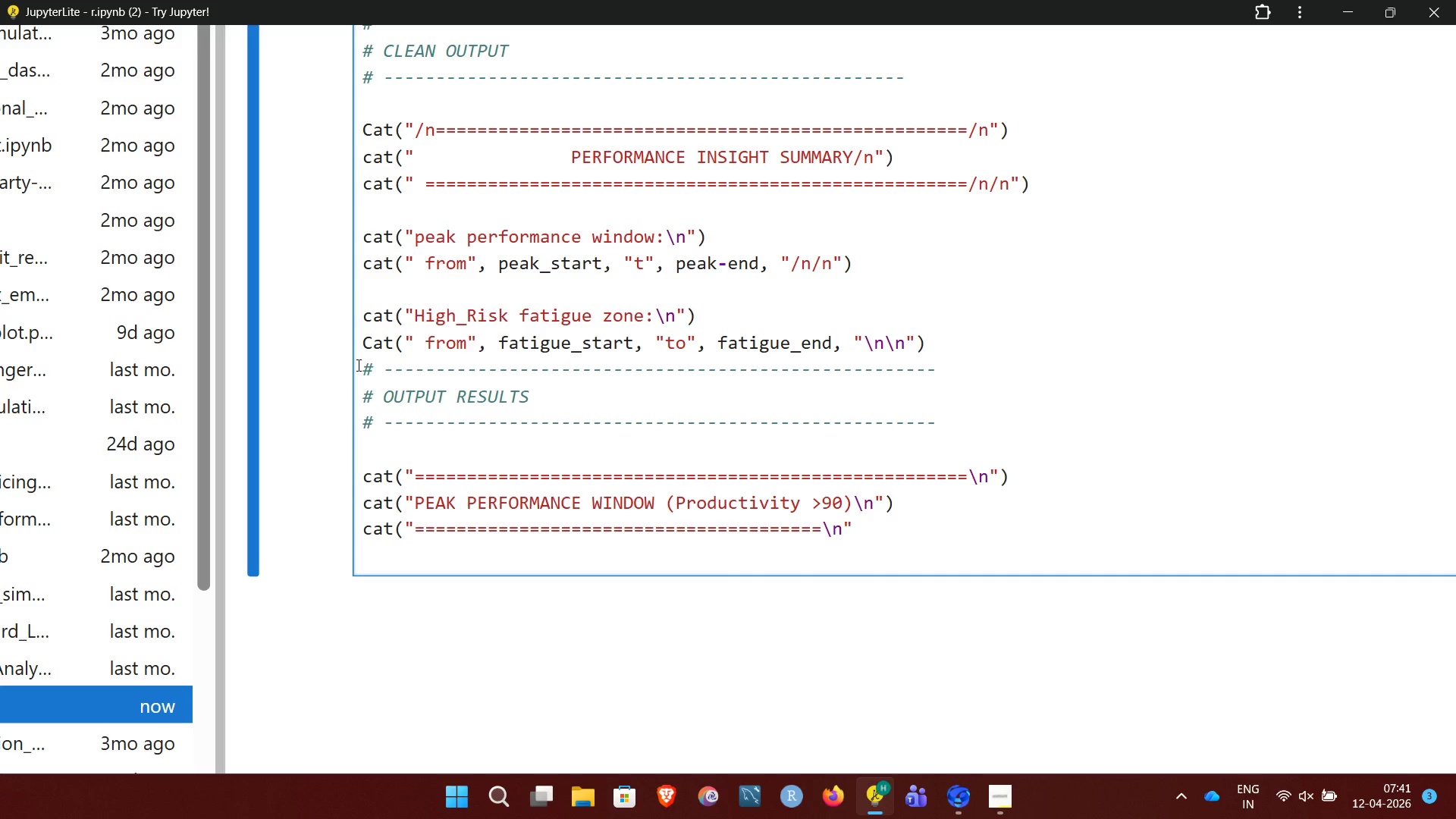 
key(Shift+0)
 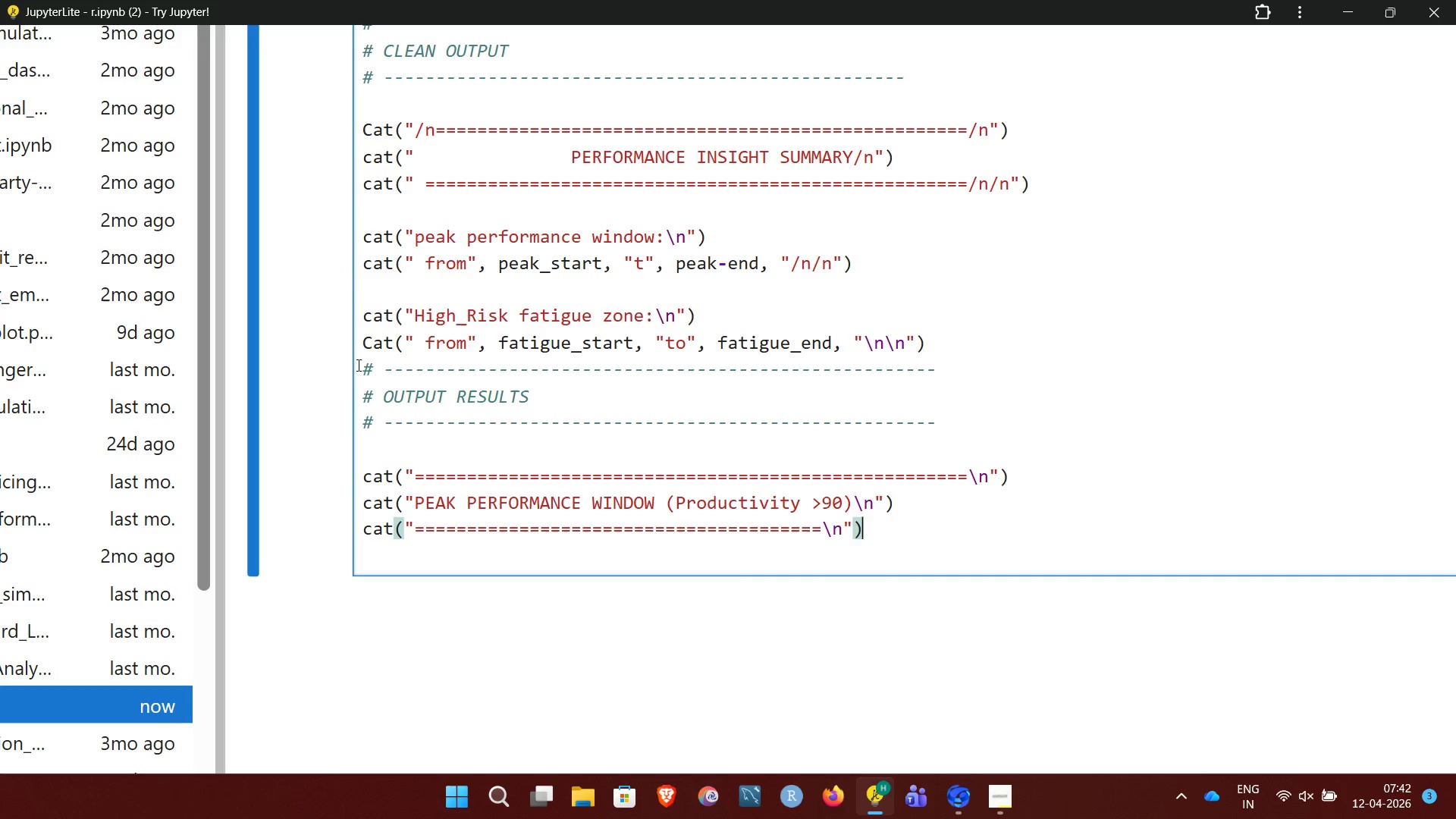 
wait(28.05)
 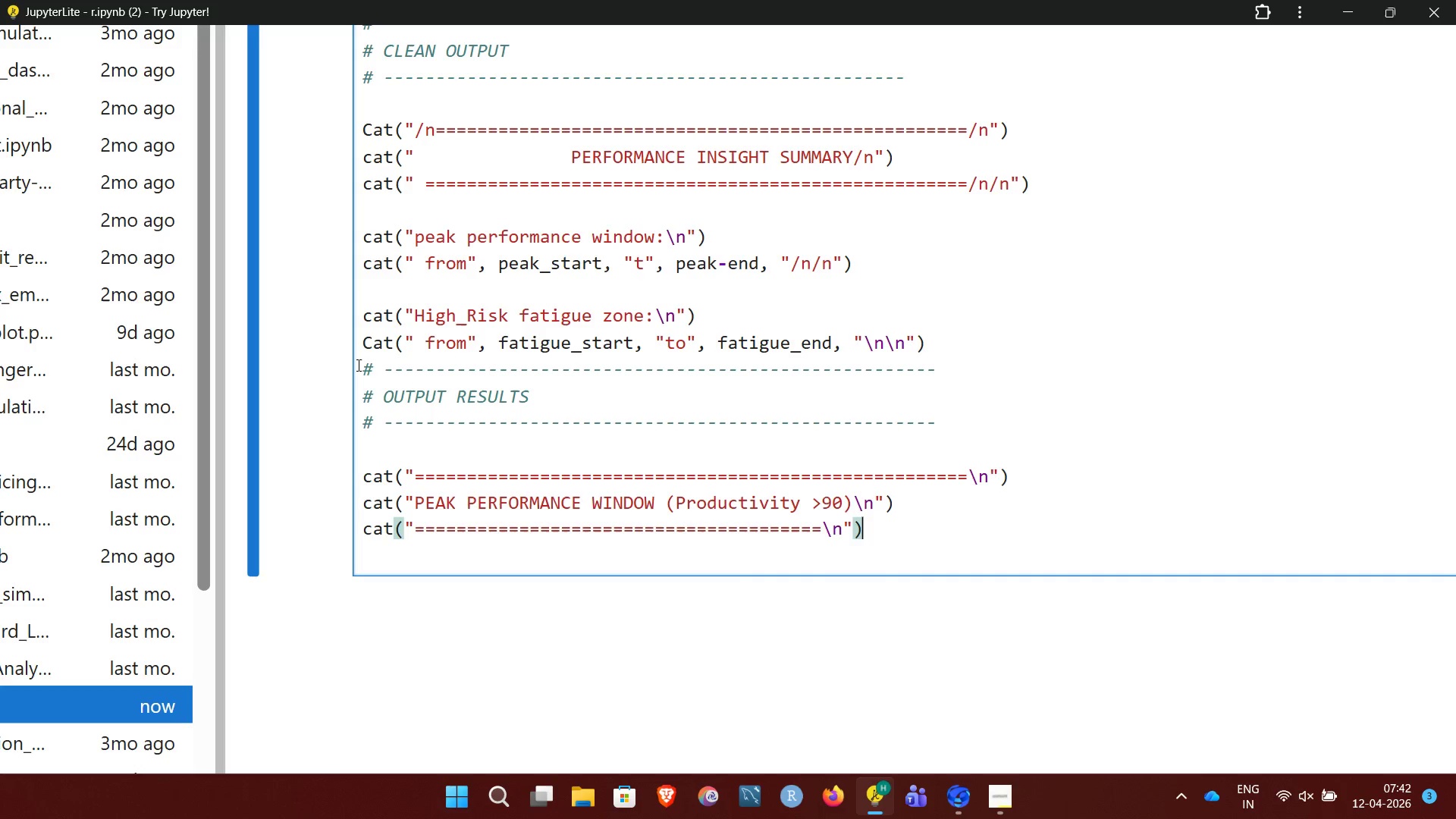 
key(Enter)
 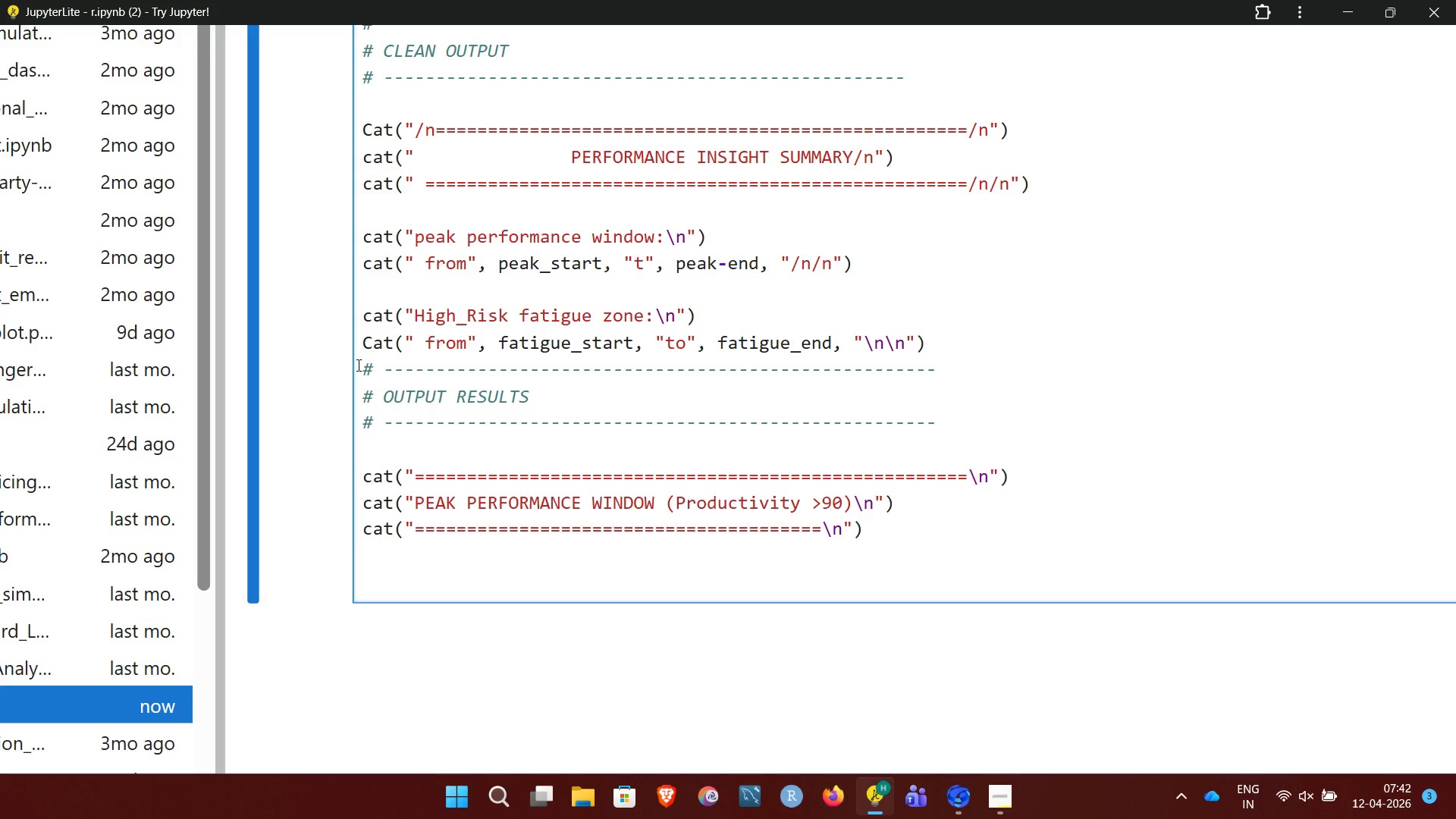 
key(Backspace)
key(Backspace)
key(Backspace)
key(Backspace)
key(Backspace)
key(Backspace)
key(Backspace)
type(print(range)
 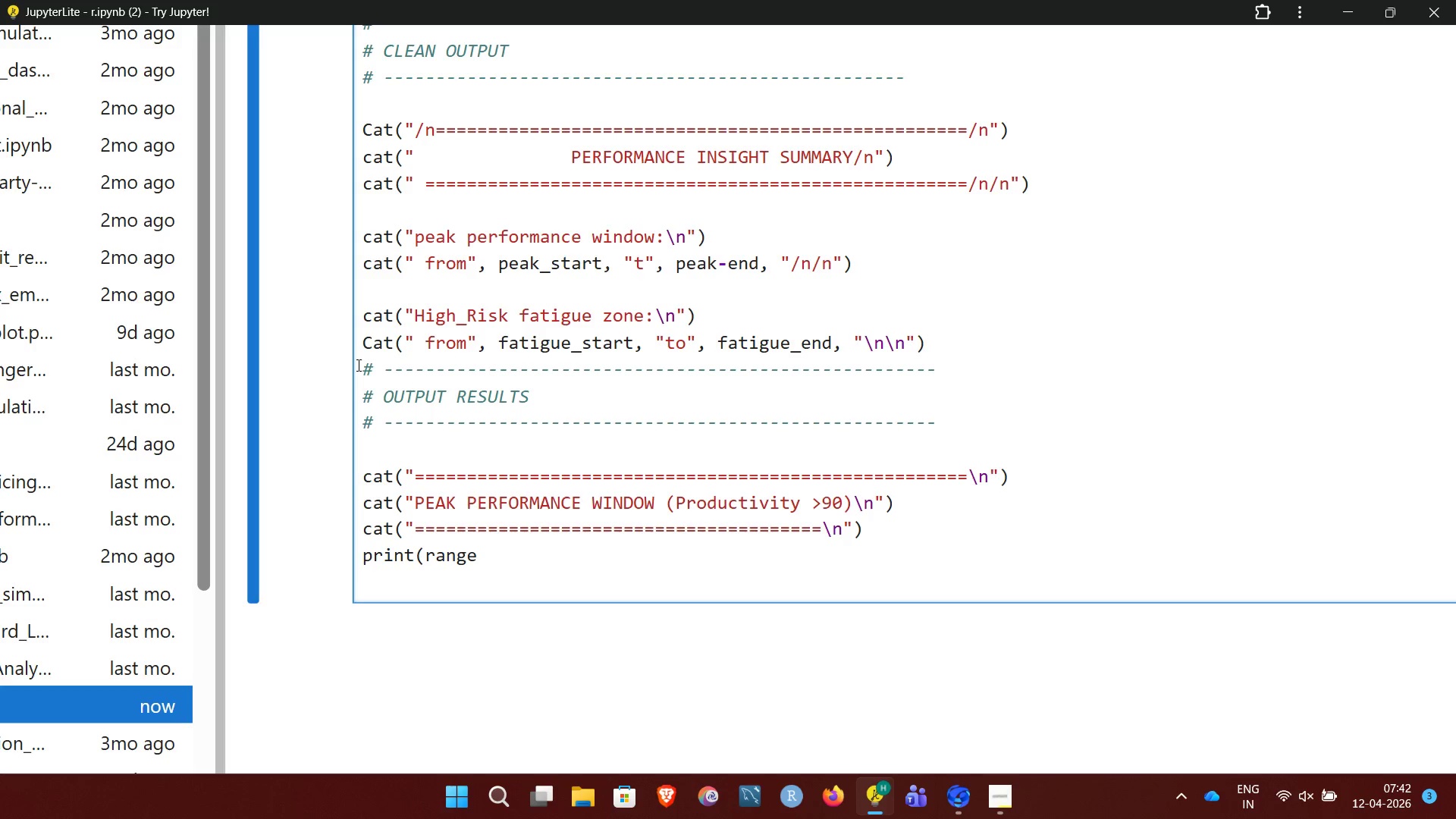 
wait(6.61)
 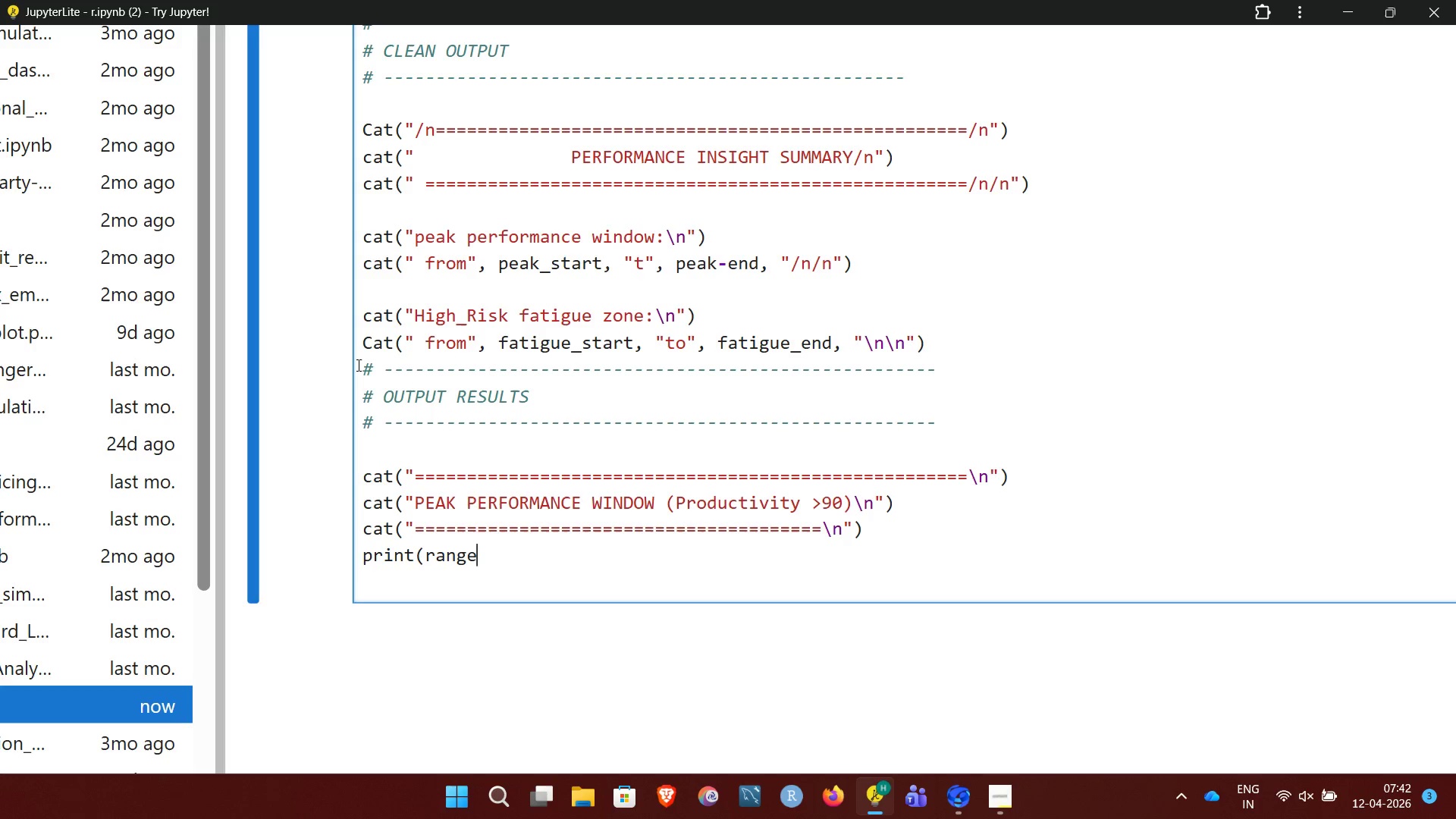 
type((peak )
key(Backspace)
type(_)
 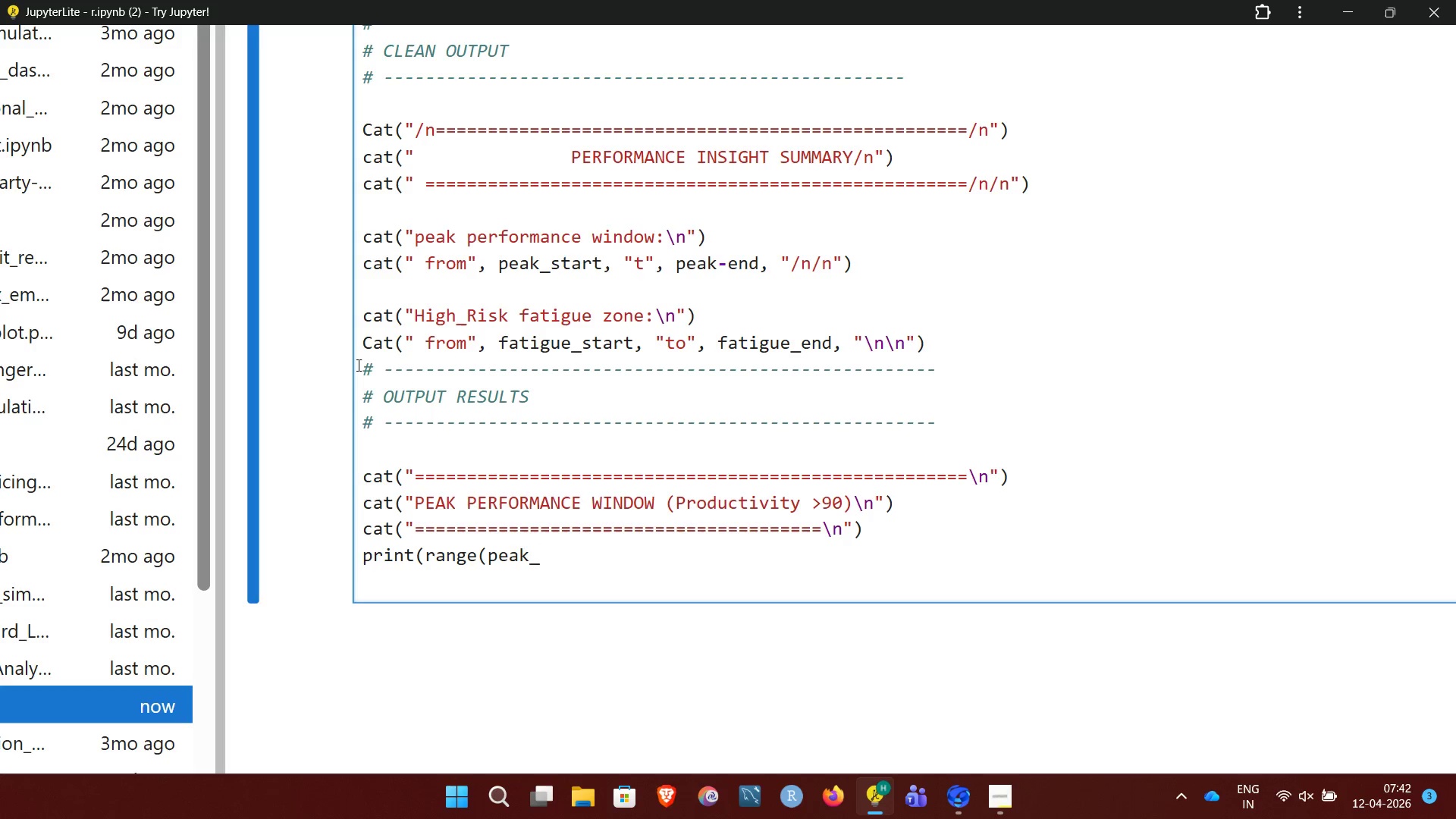 
type(times)))
 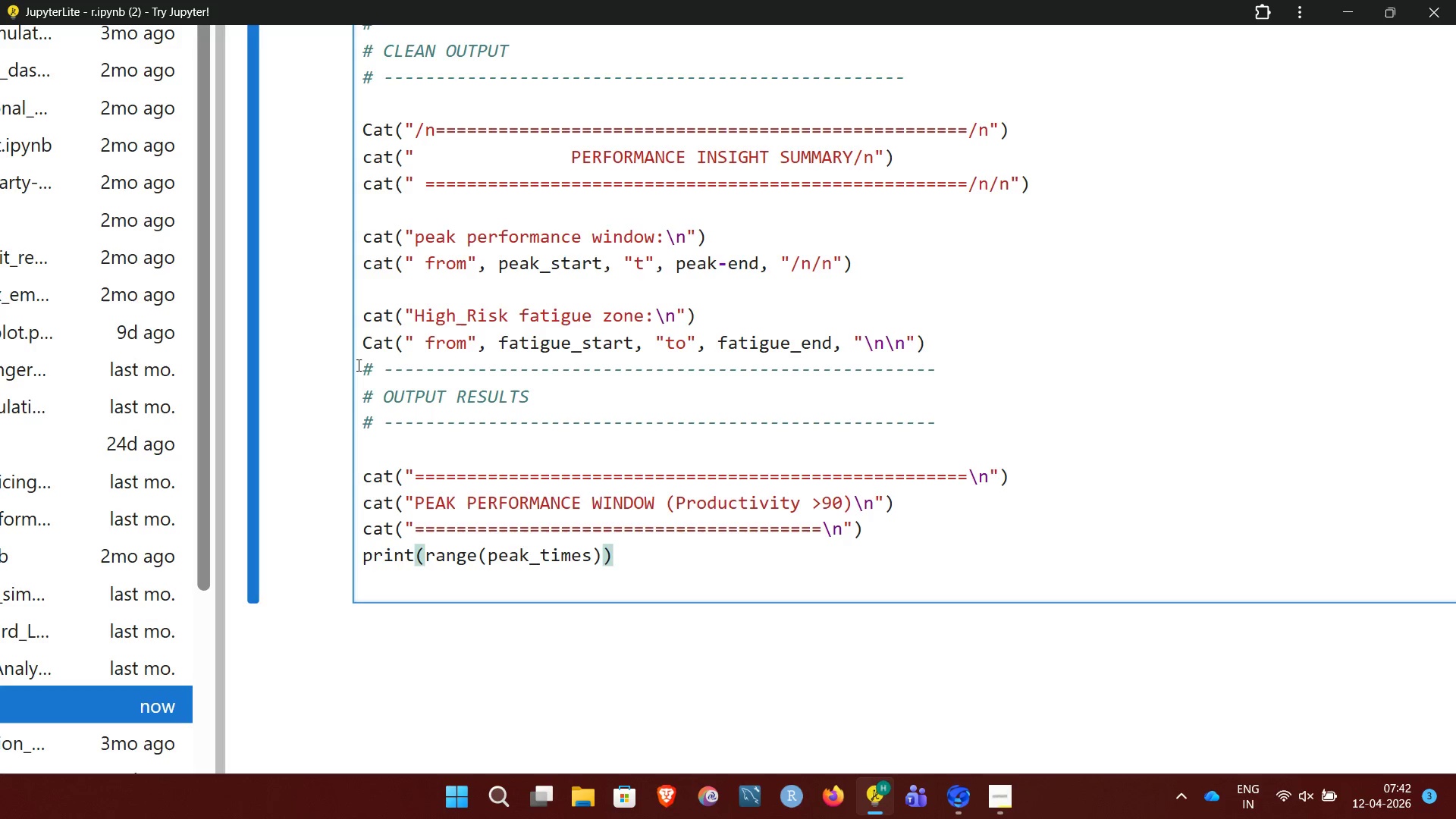 
wait(15.66)
 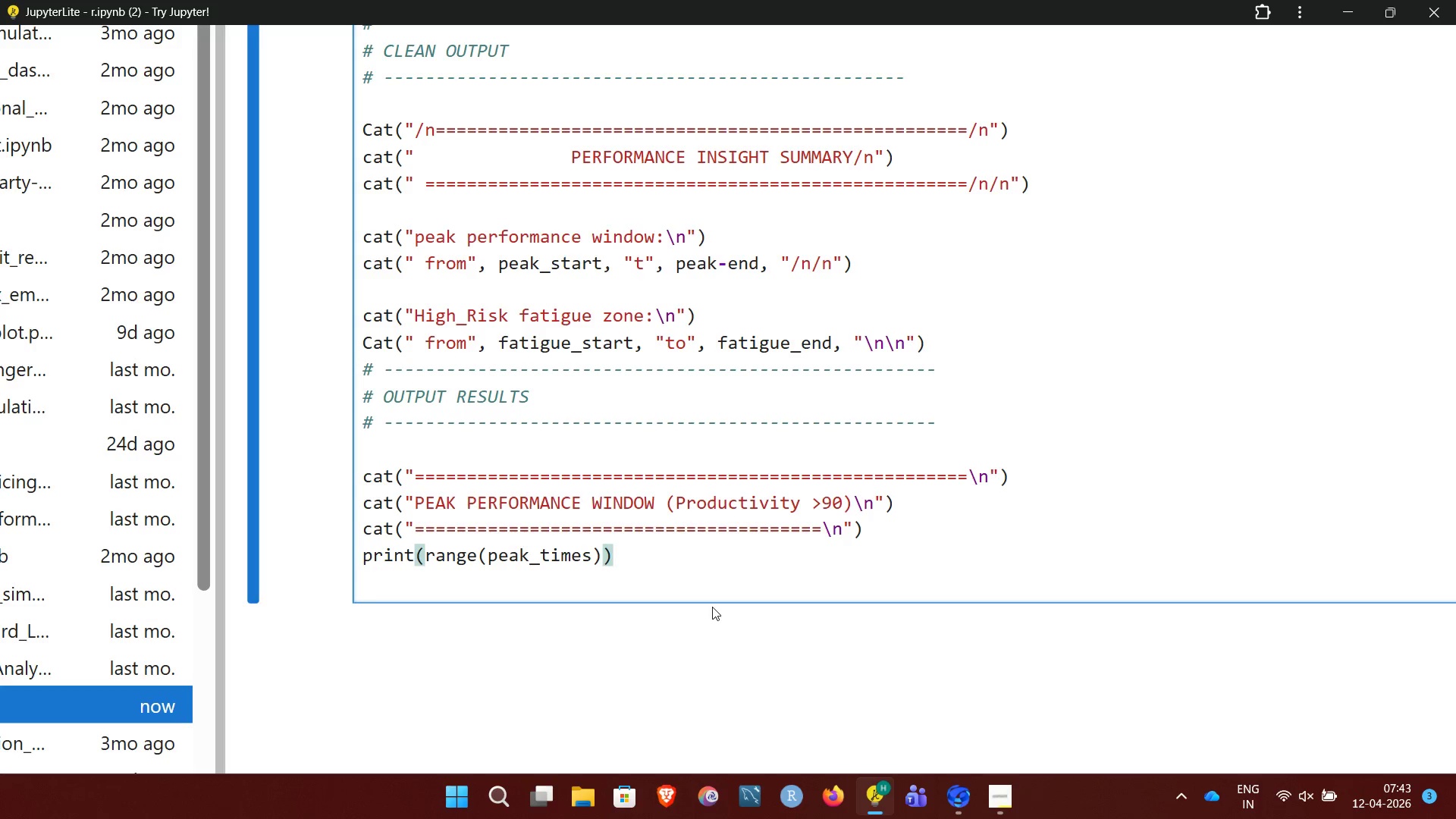 
left_click([996, 792])
 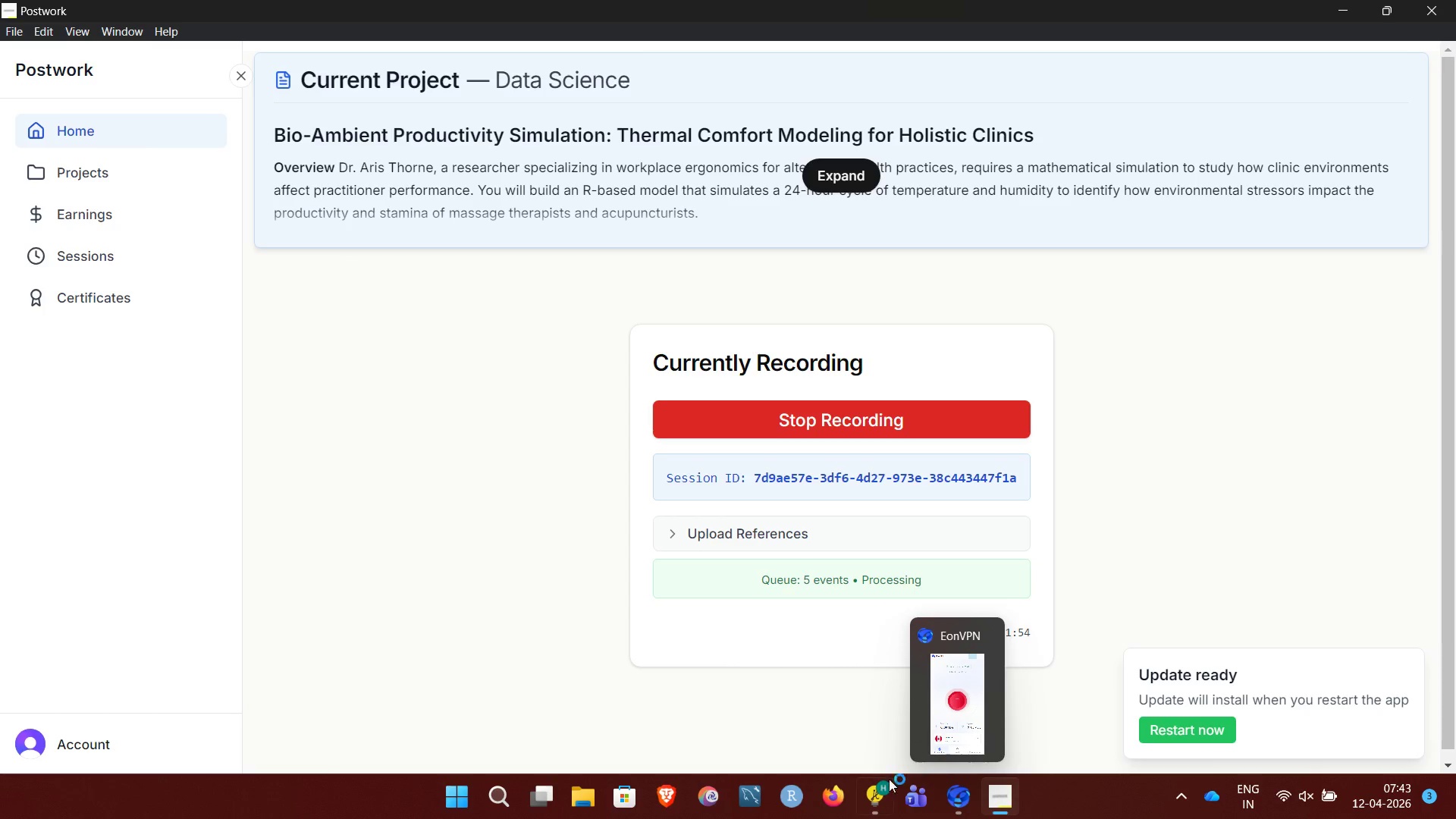 
left_click([871, 788])
 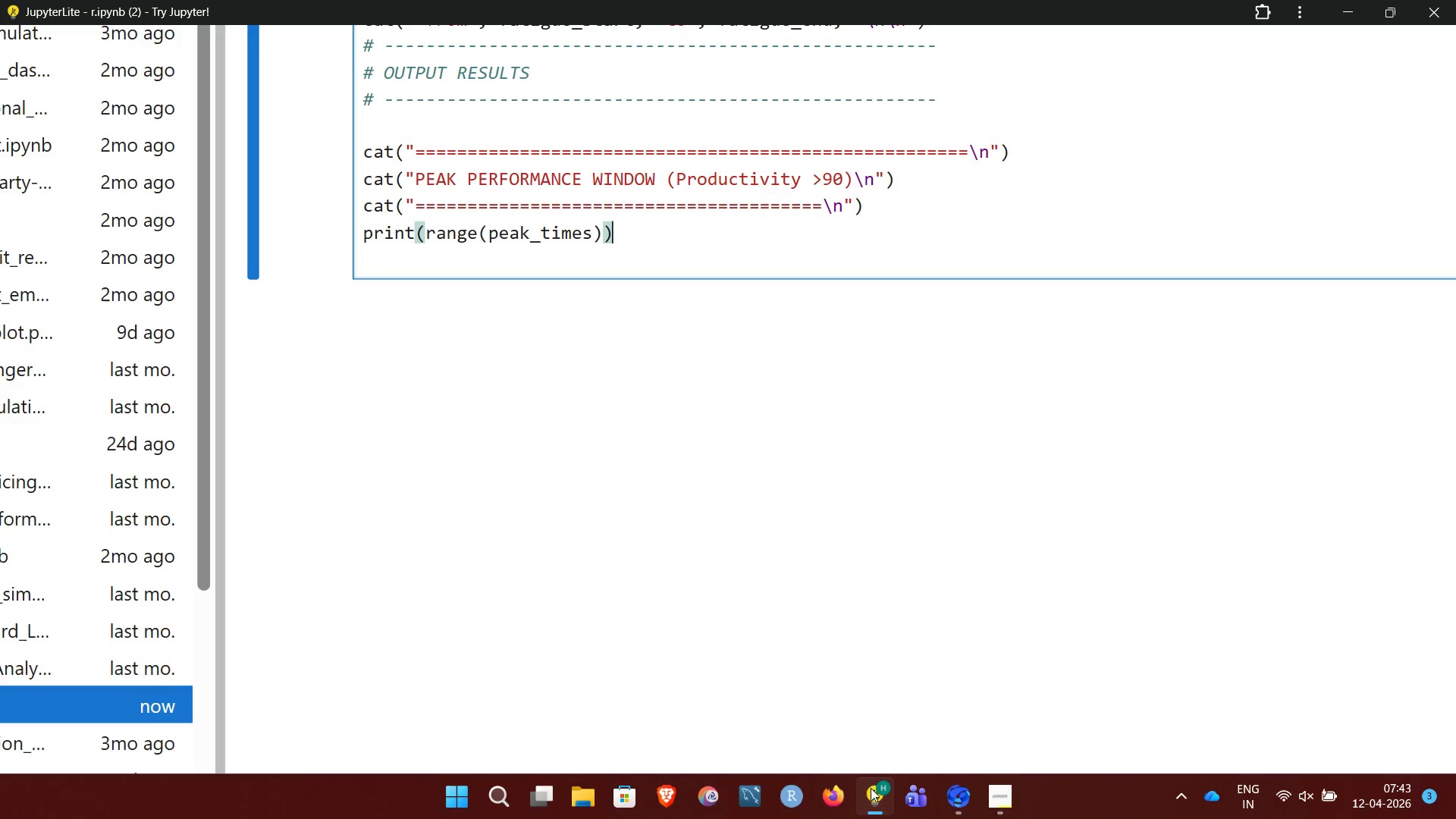 
wait(8.84)
 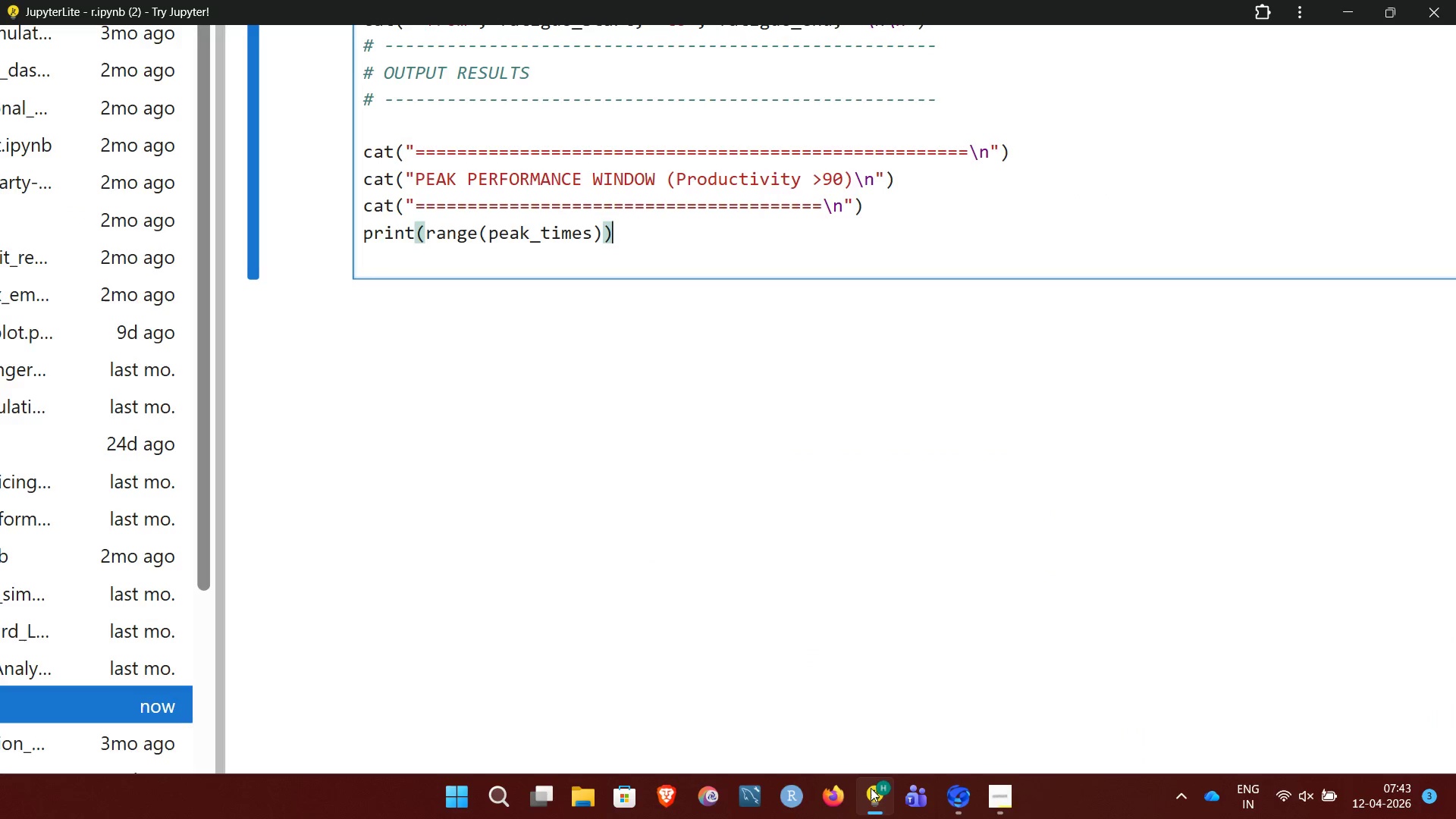 
key(Enter)
 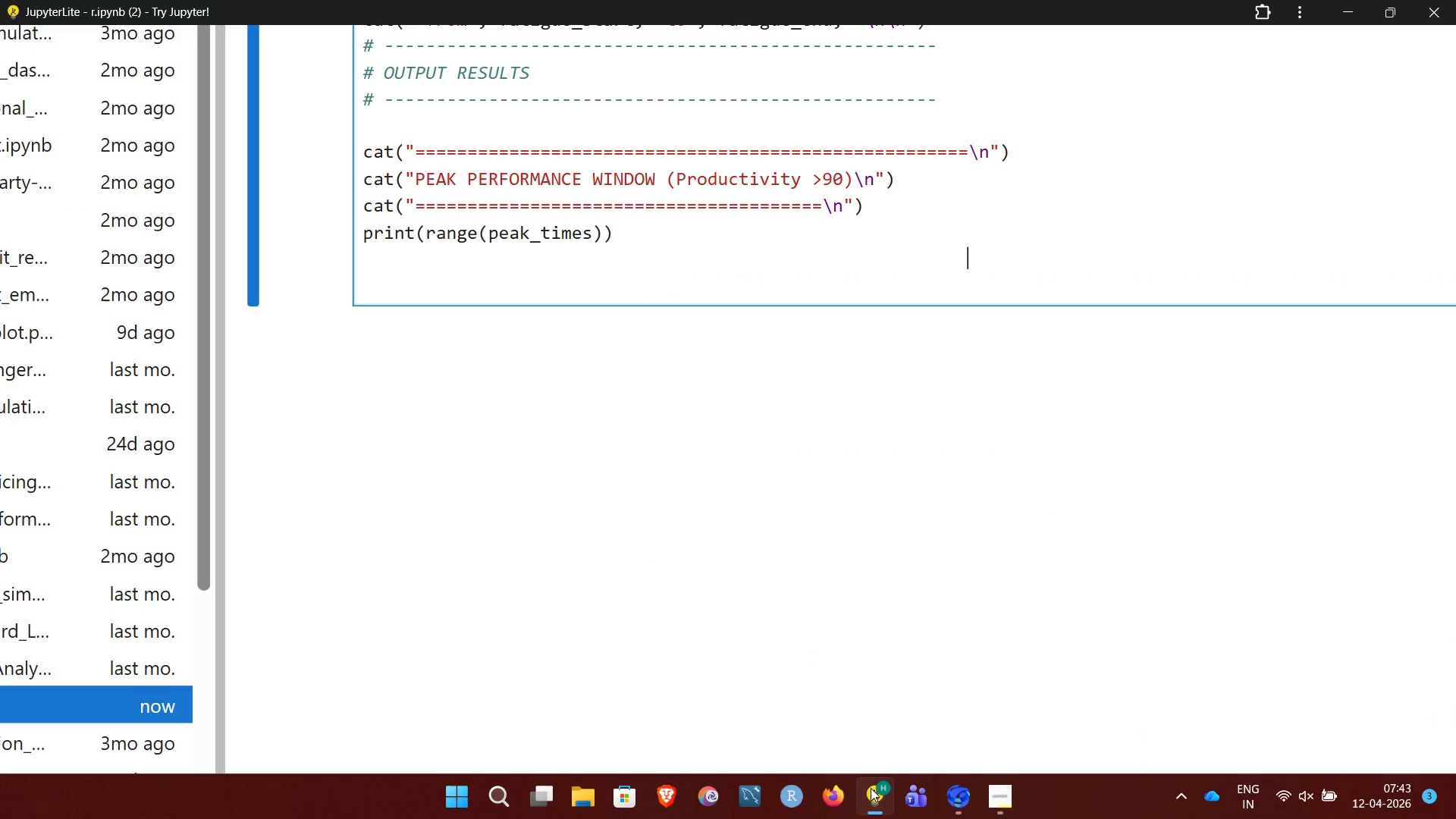 
key(Enter)
 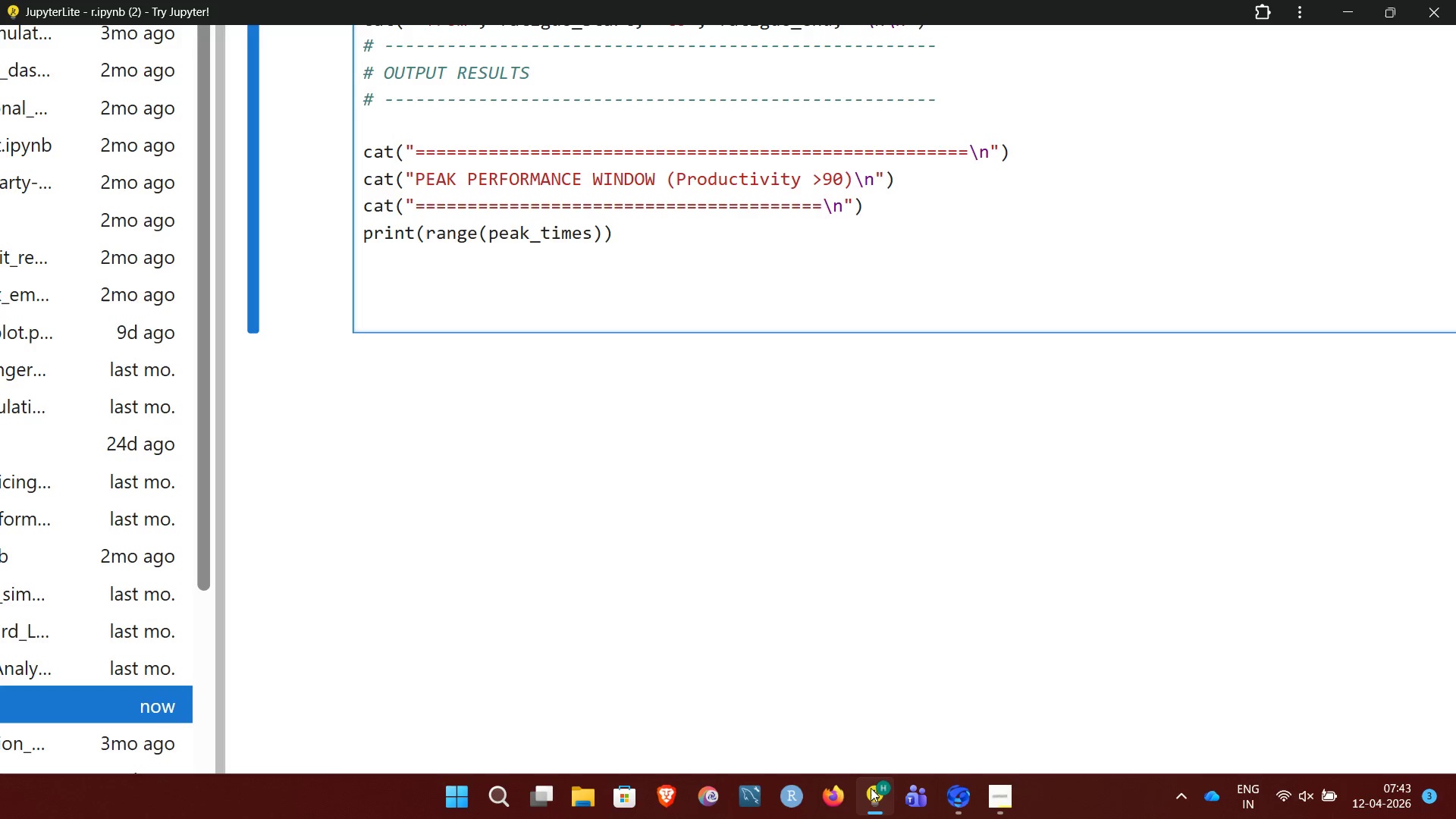 
hold_key(key=Backspace, duration=0.88)
 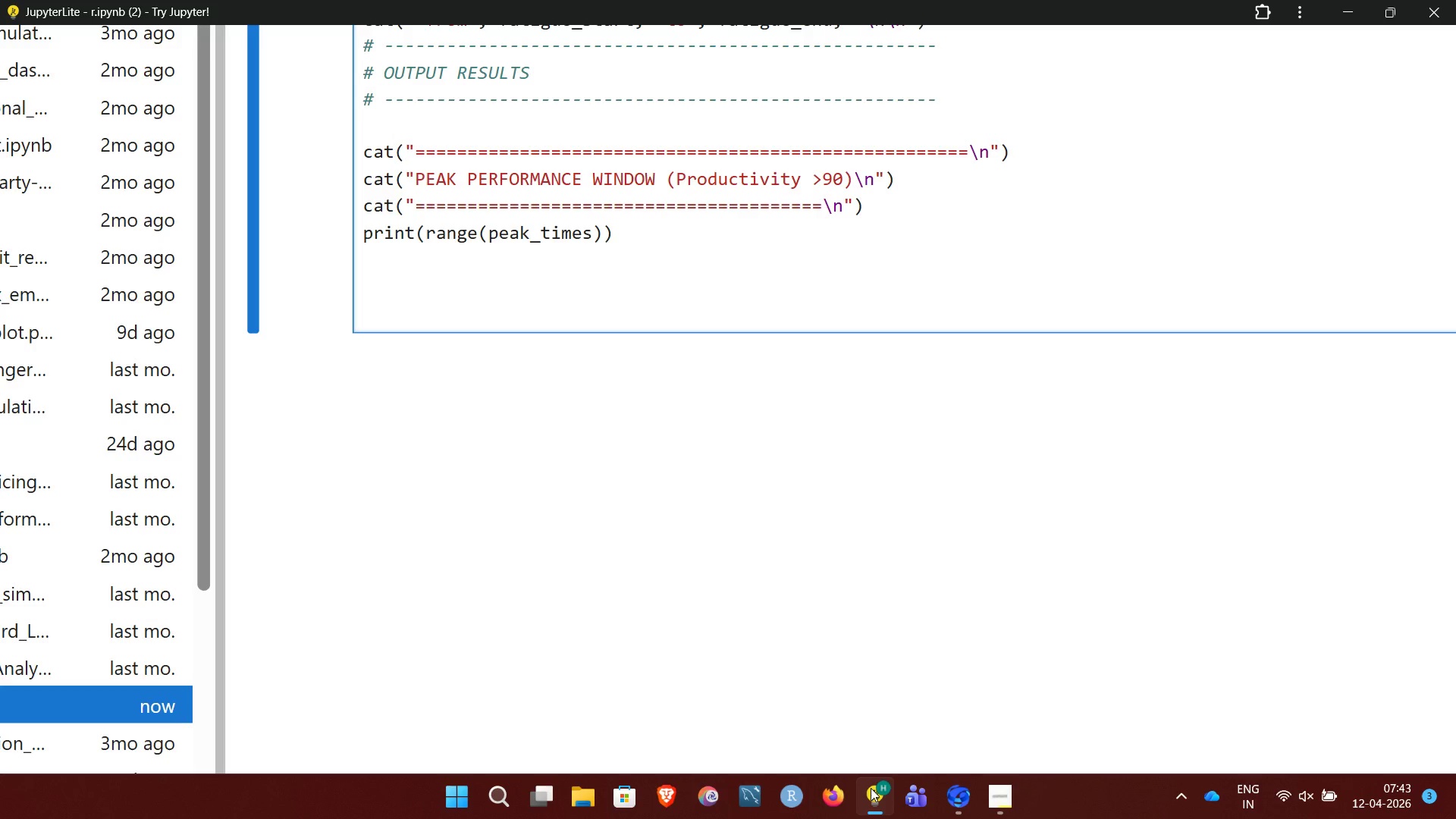 
key(Backspace)
 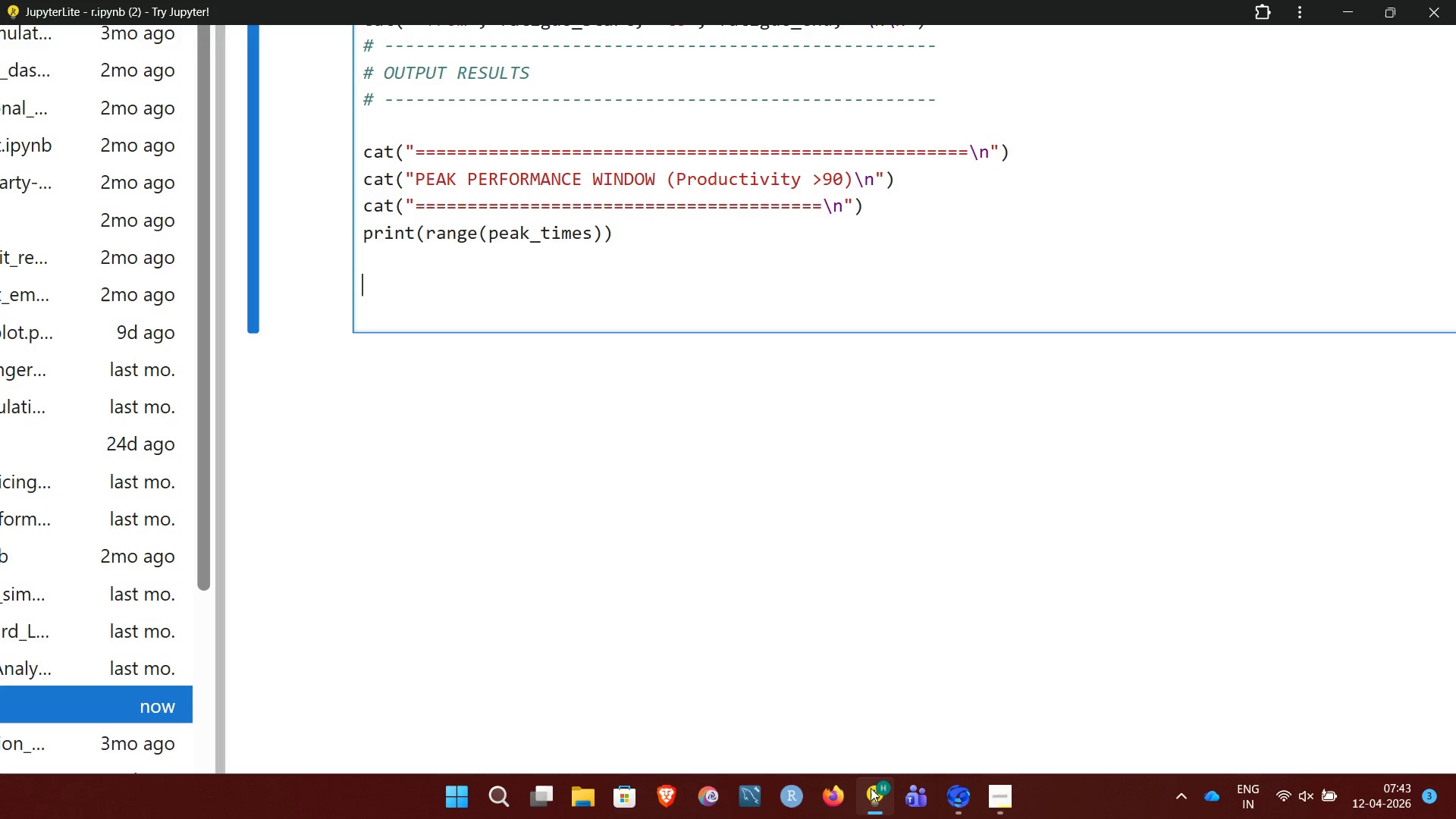 
wait(6.47)
 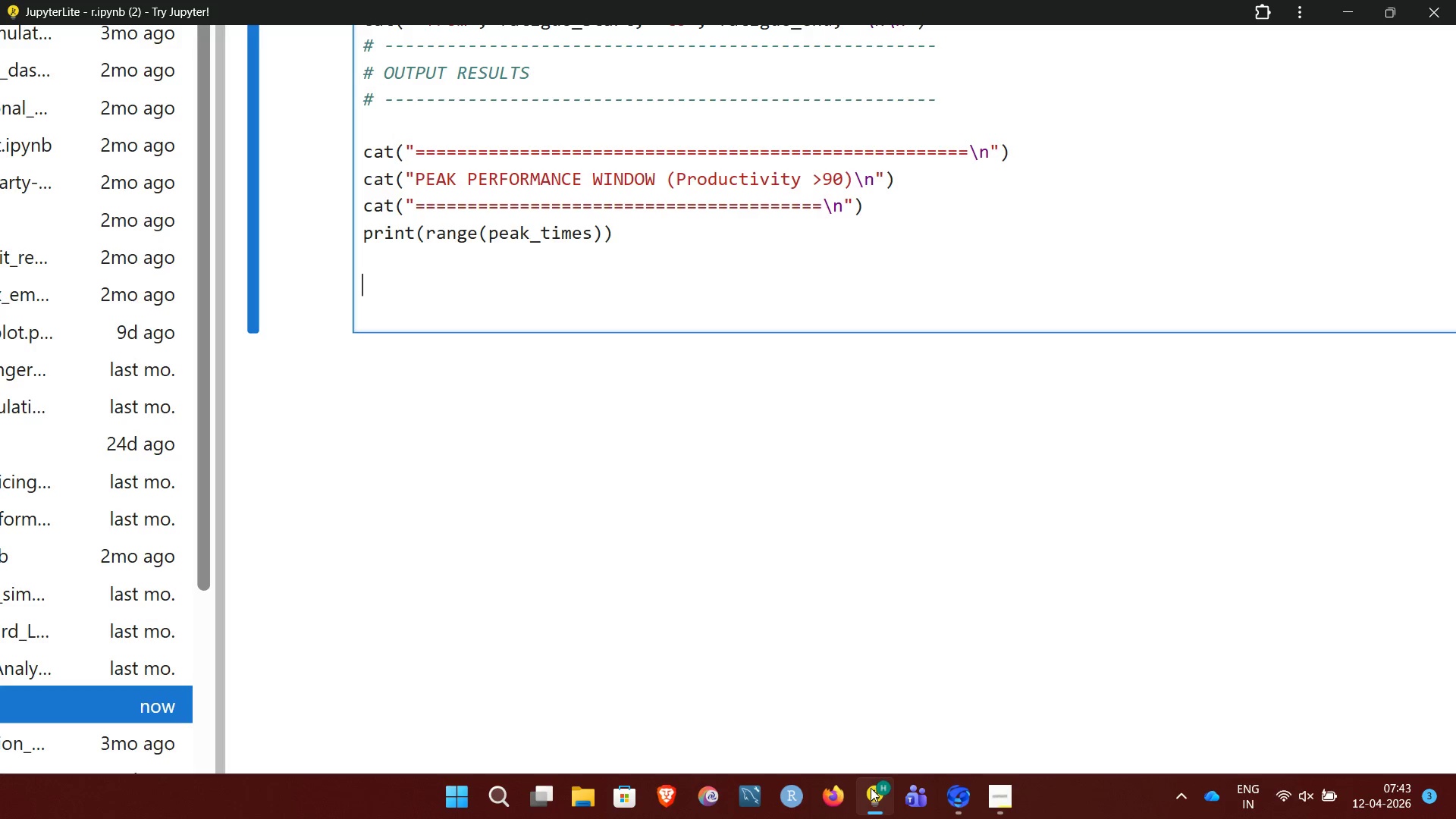 
type(cat("\n)
 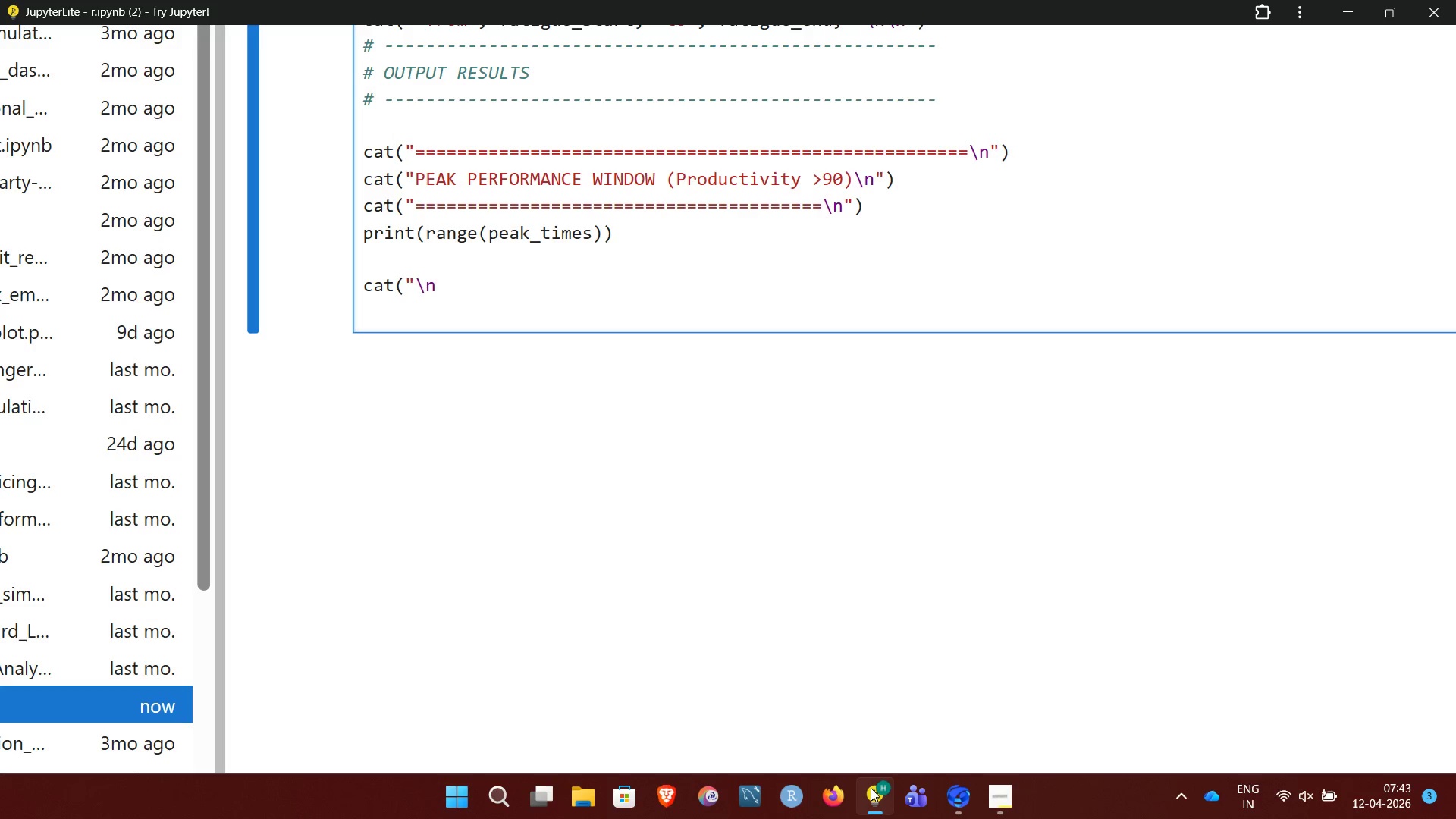 
hold_key(key=Equal, duration=1.5)
 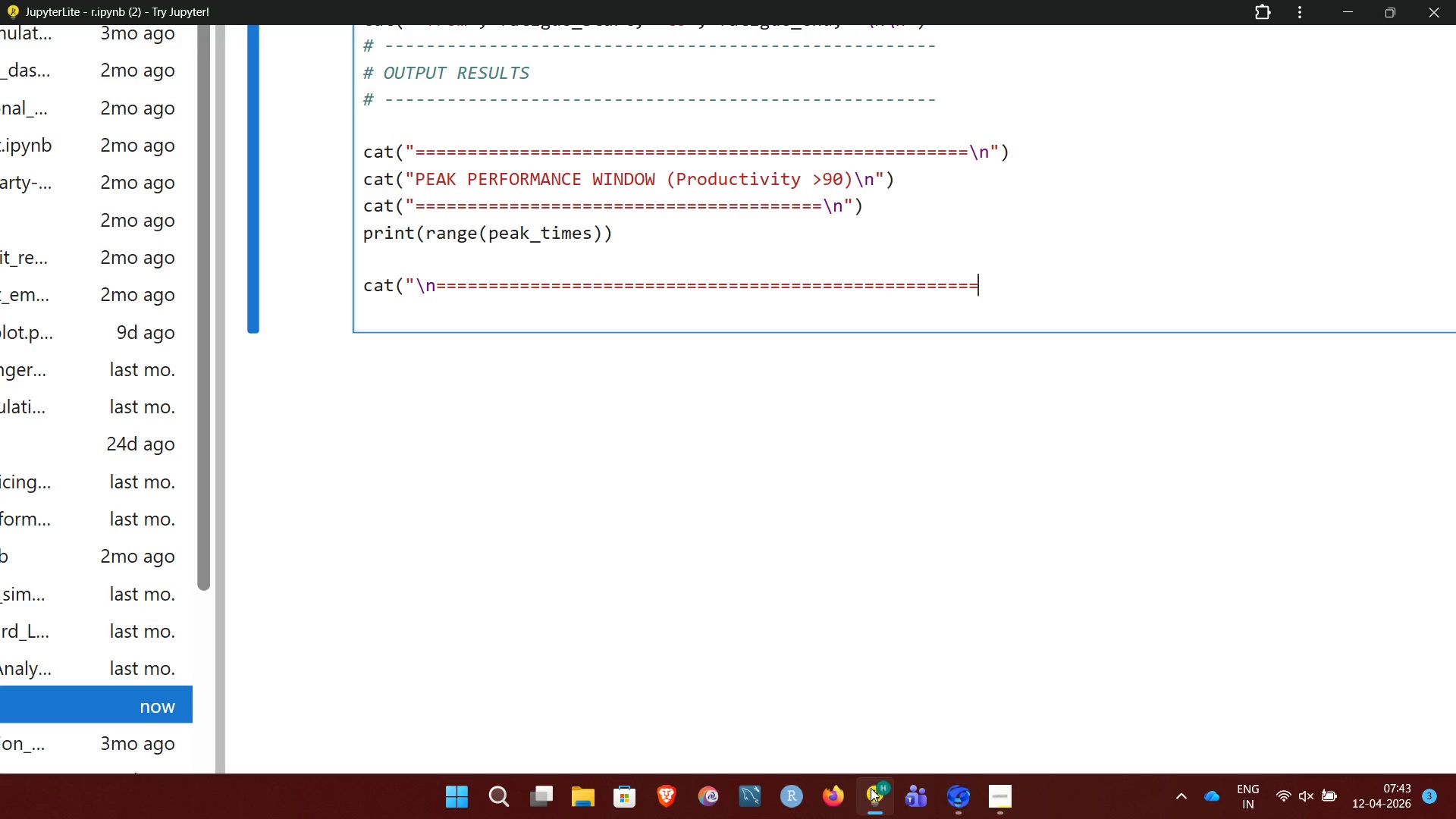 
hold_key(key=Equal, duration=0.7)
 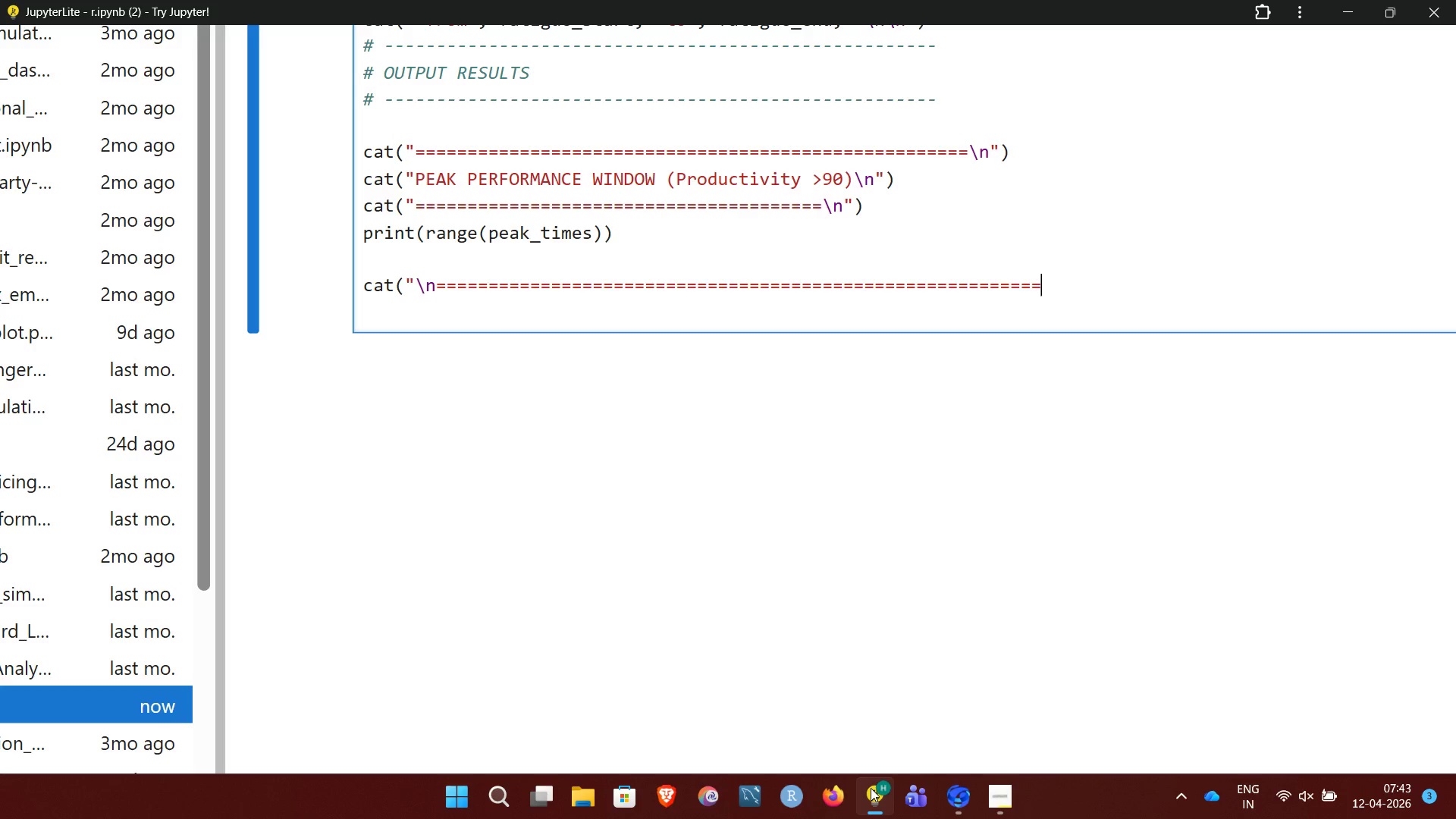 
key(Backslash)
 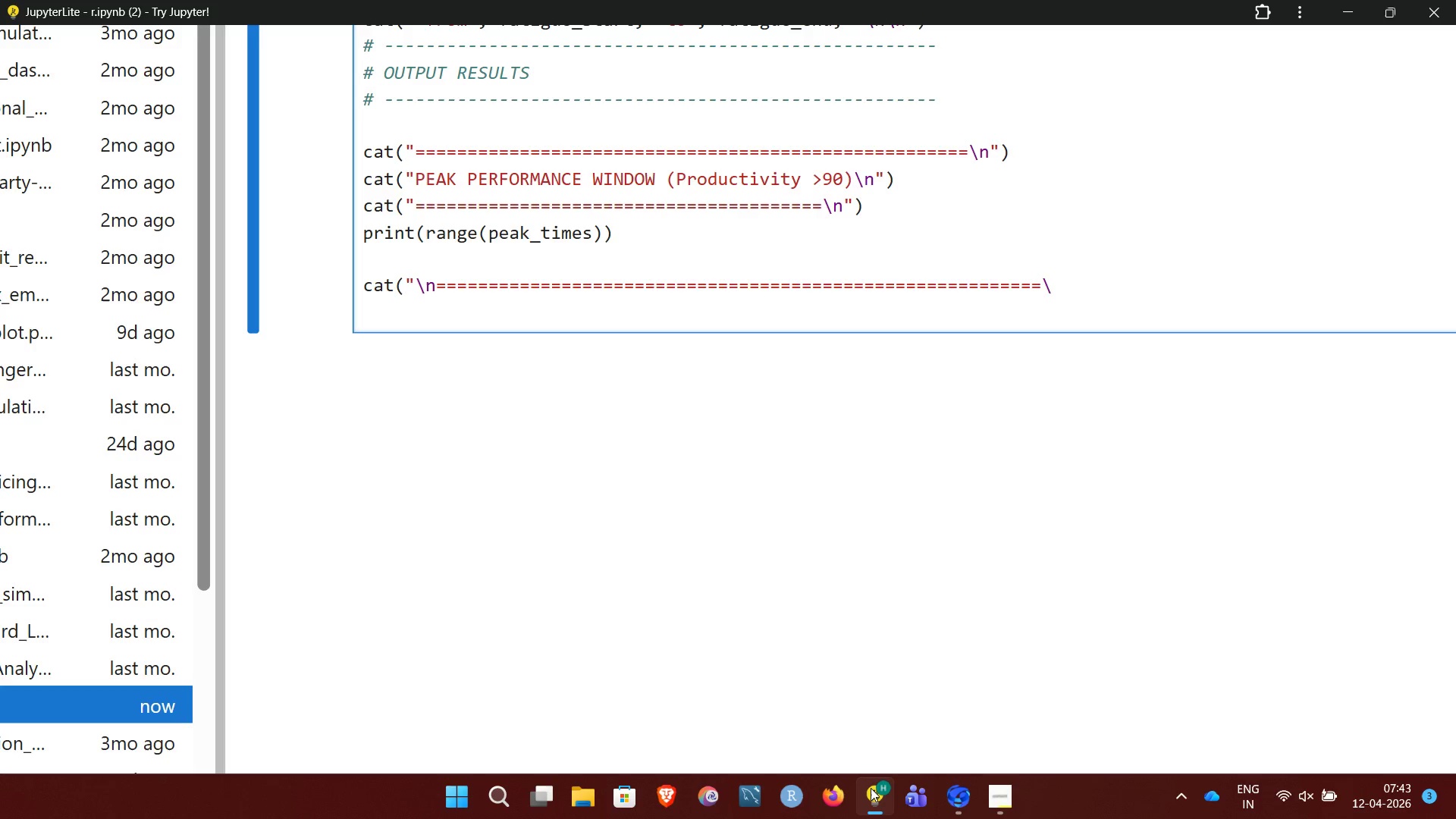 
key(N)
 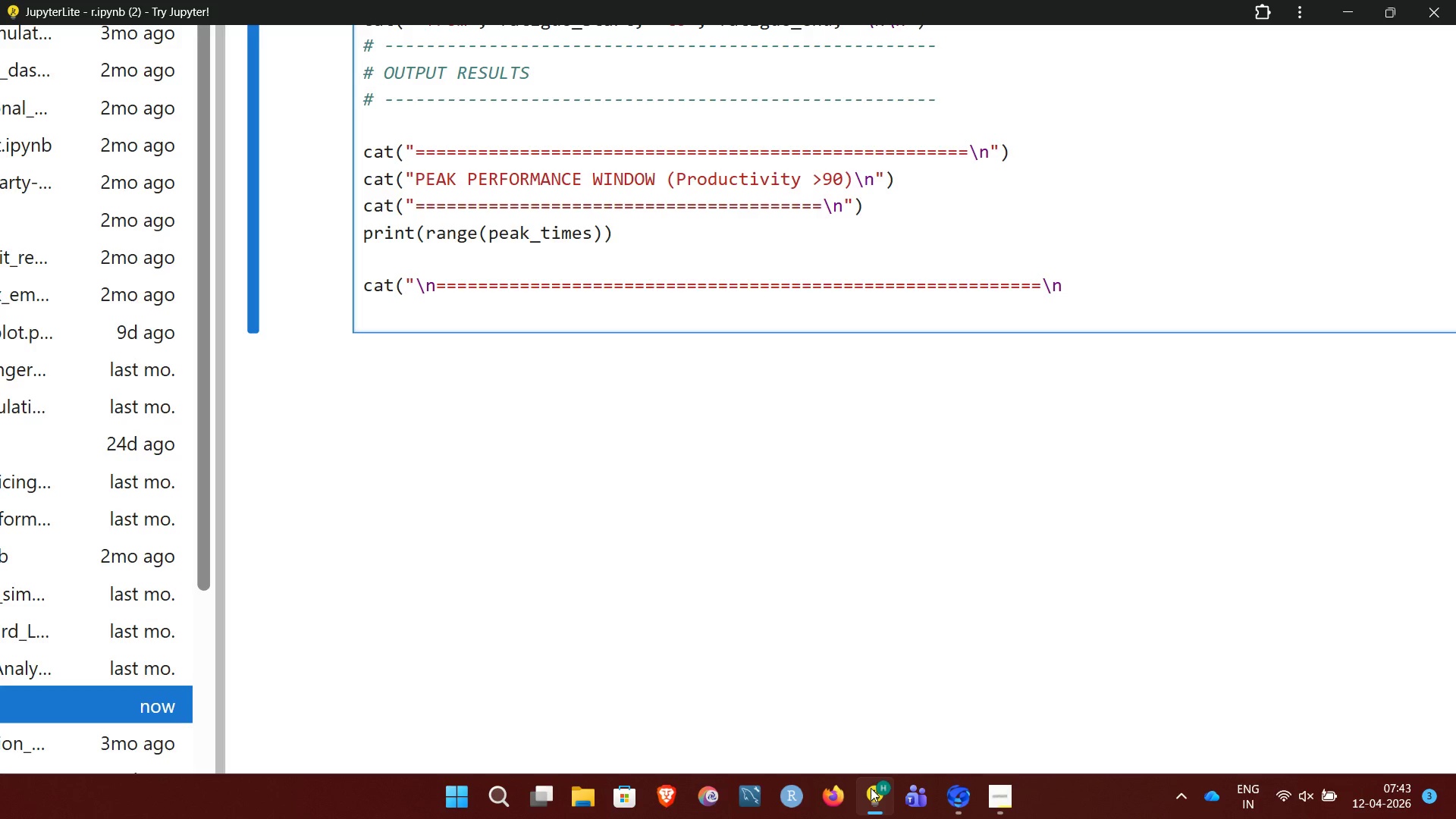 
key(Shift+Semicolon)
 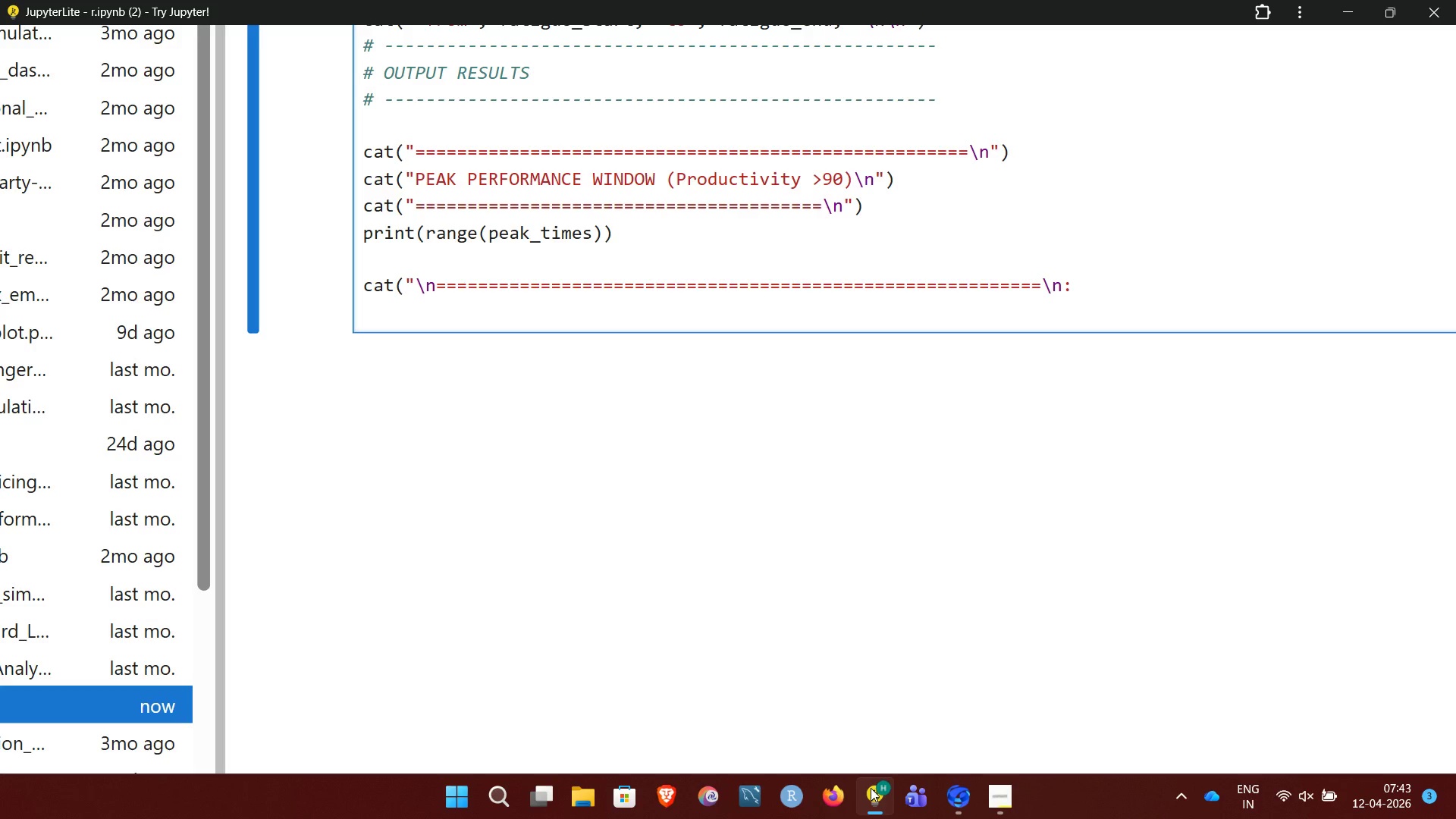 
key(Backspace)
 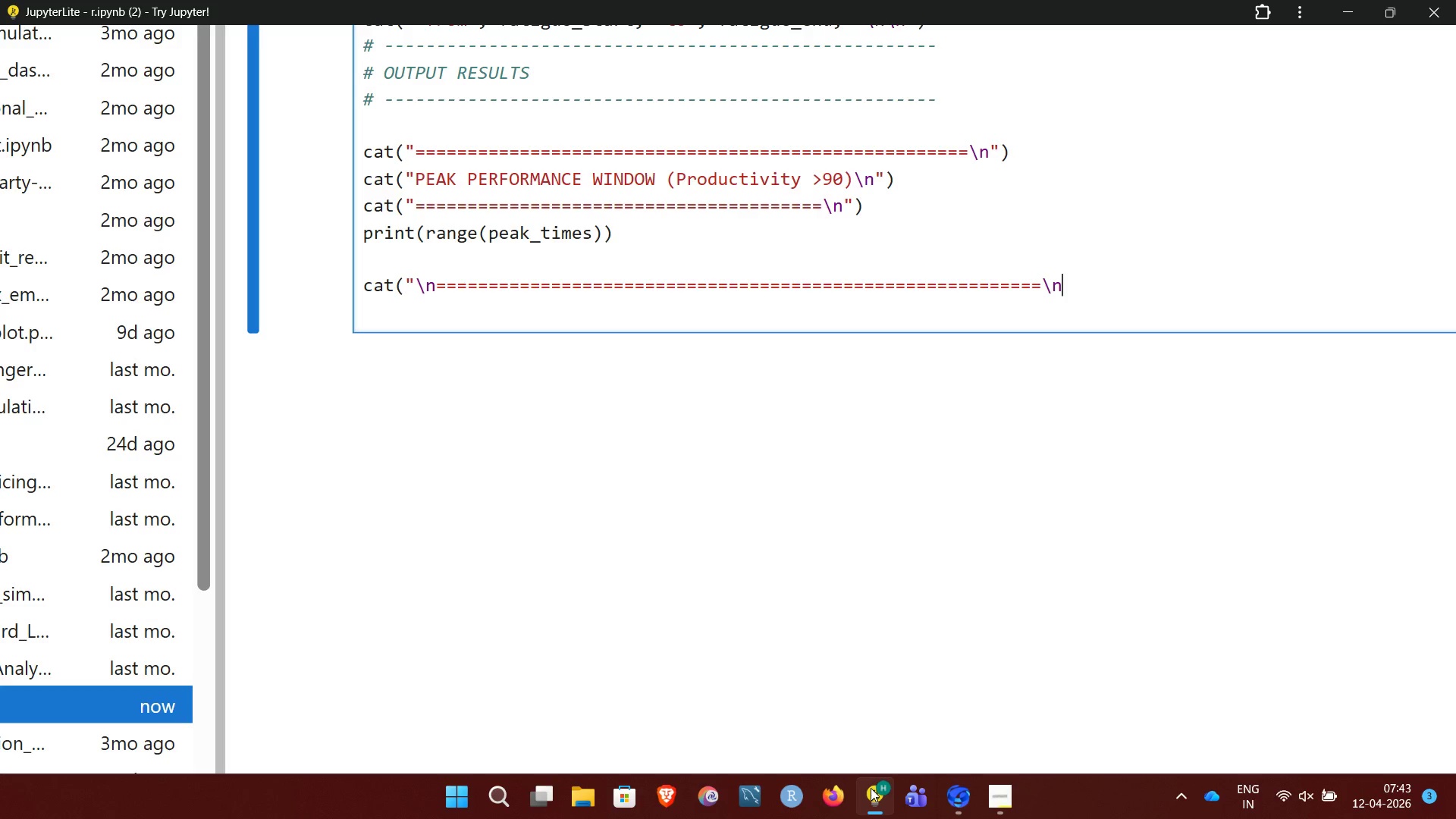 
key(Shift+Quote)
 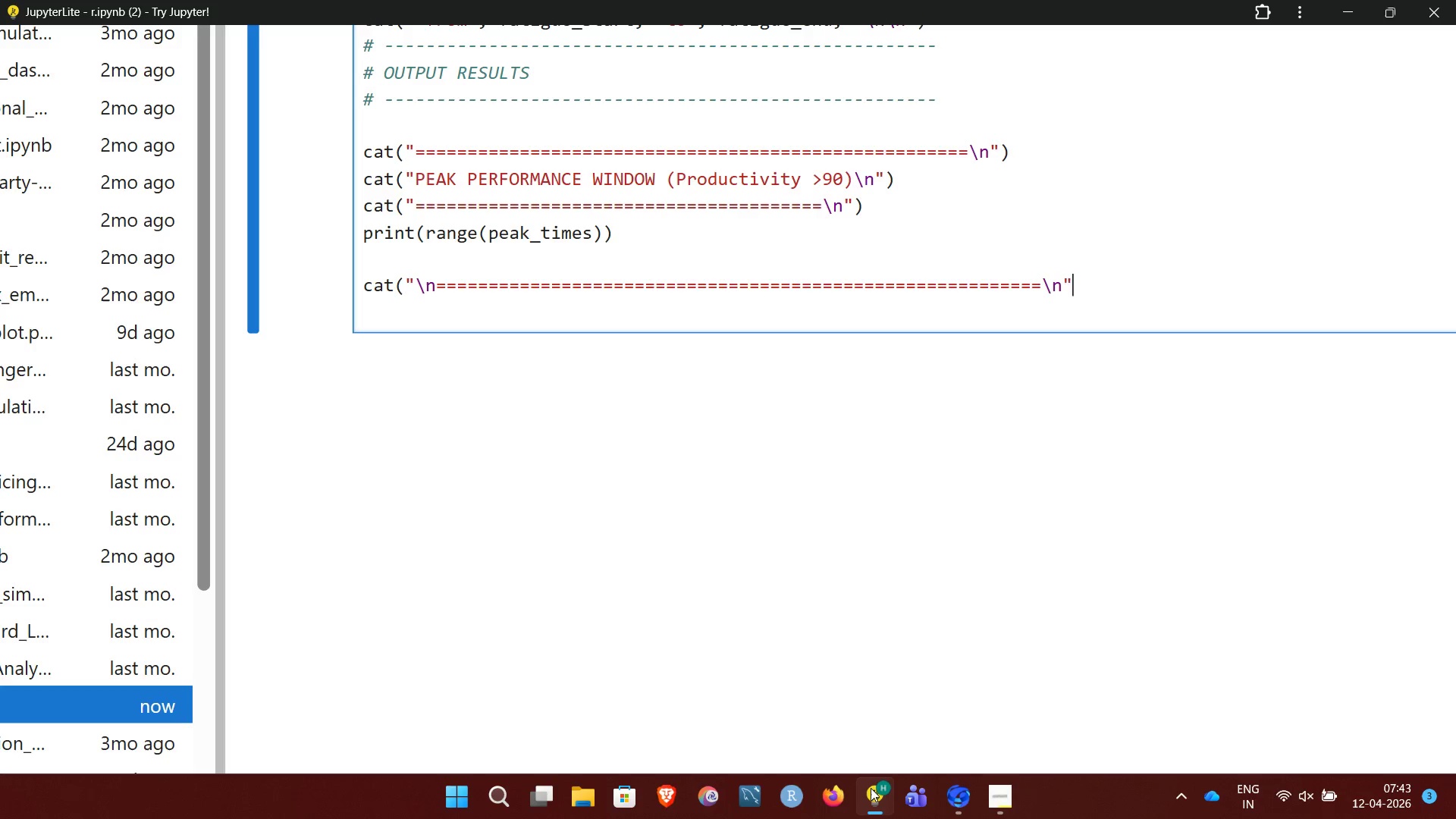 
key(Shift+0)
 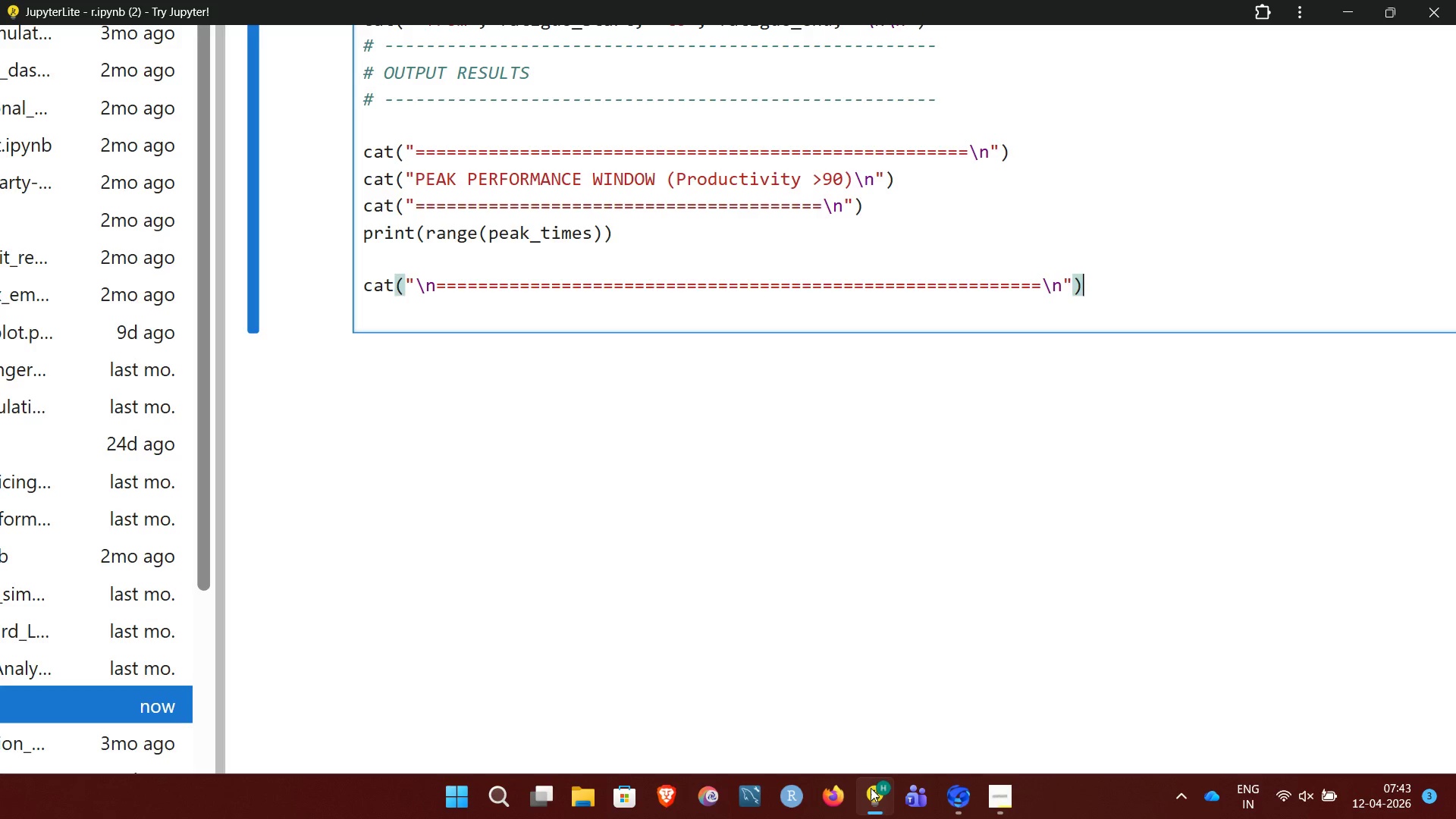 
key(Enter)
 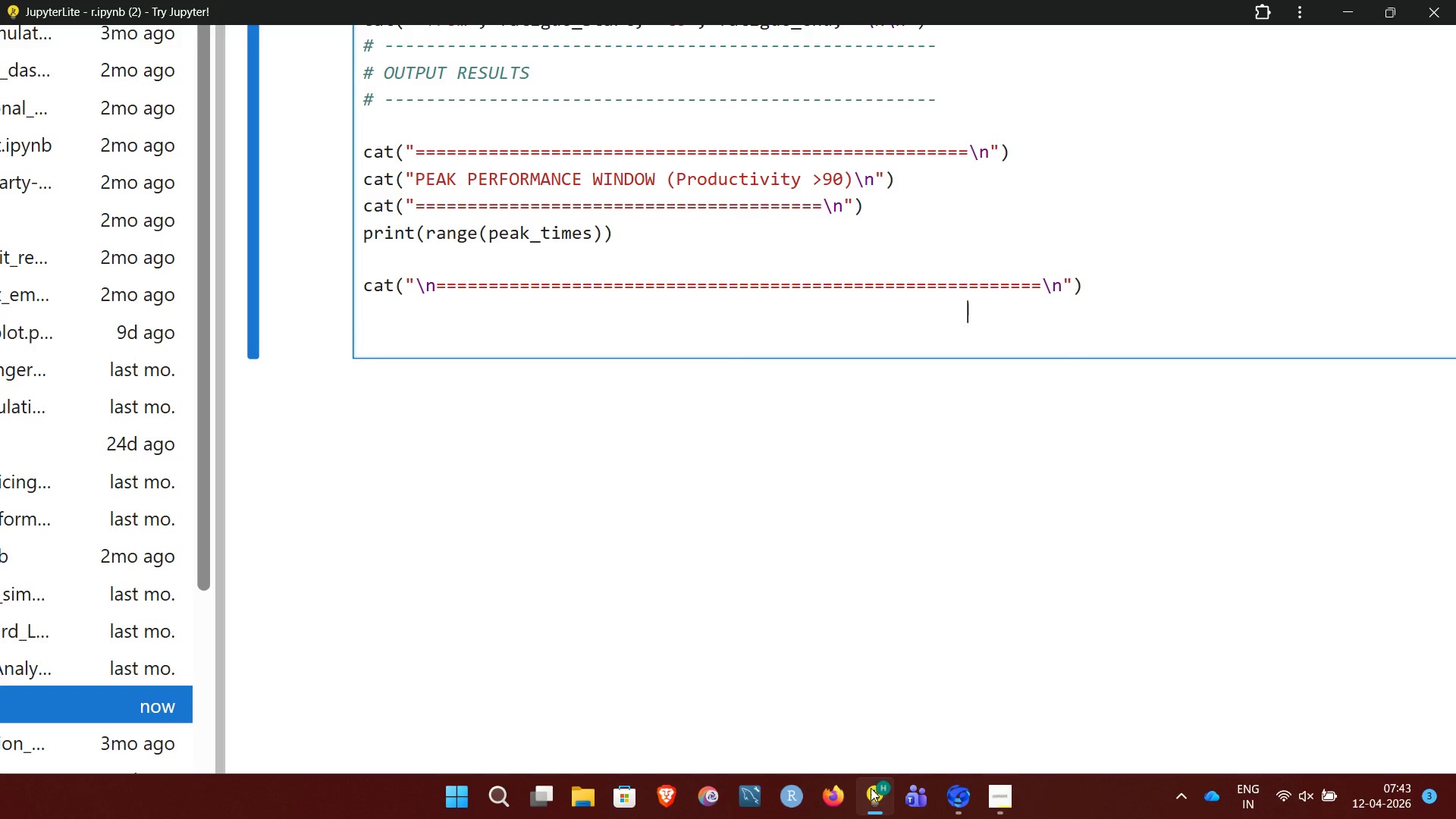 
hold_key(key=Backspace, duration=0.83)
 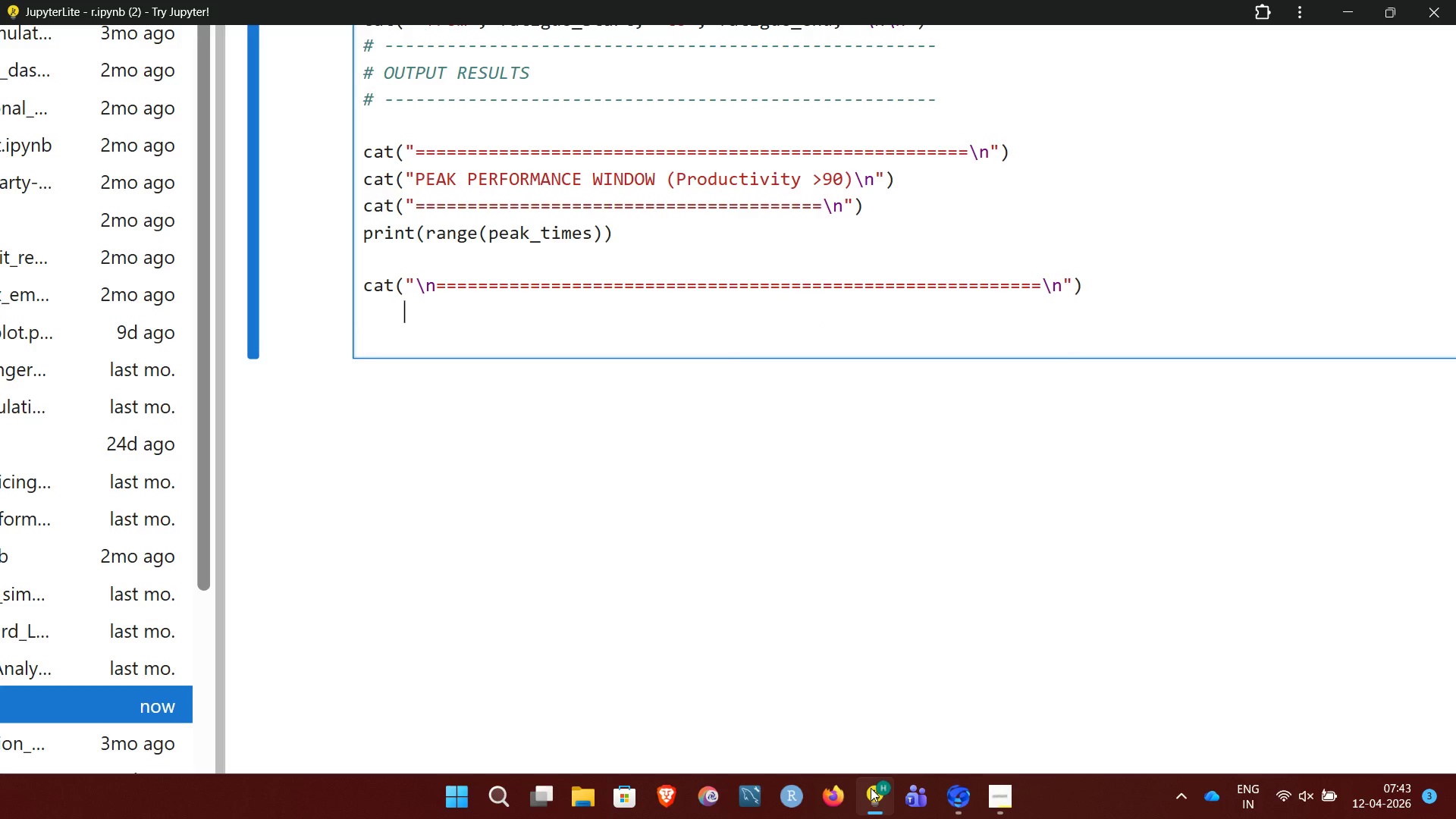 
key(Backspace)
key(Backspace)
type(cat("HIGH_RISK FATIGUE)
 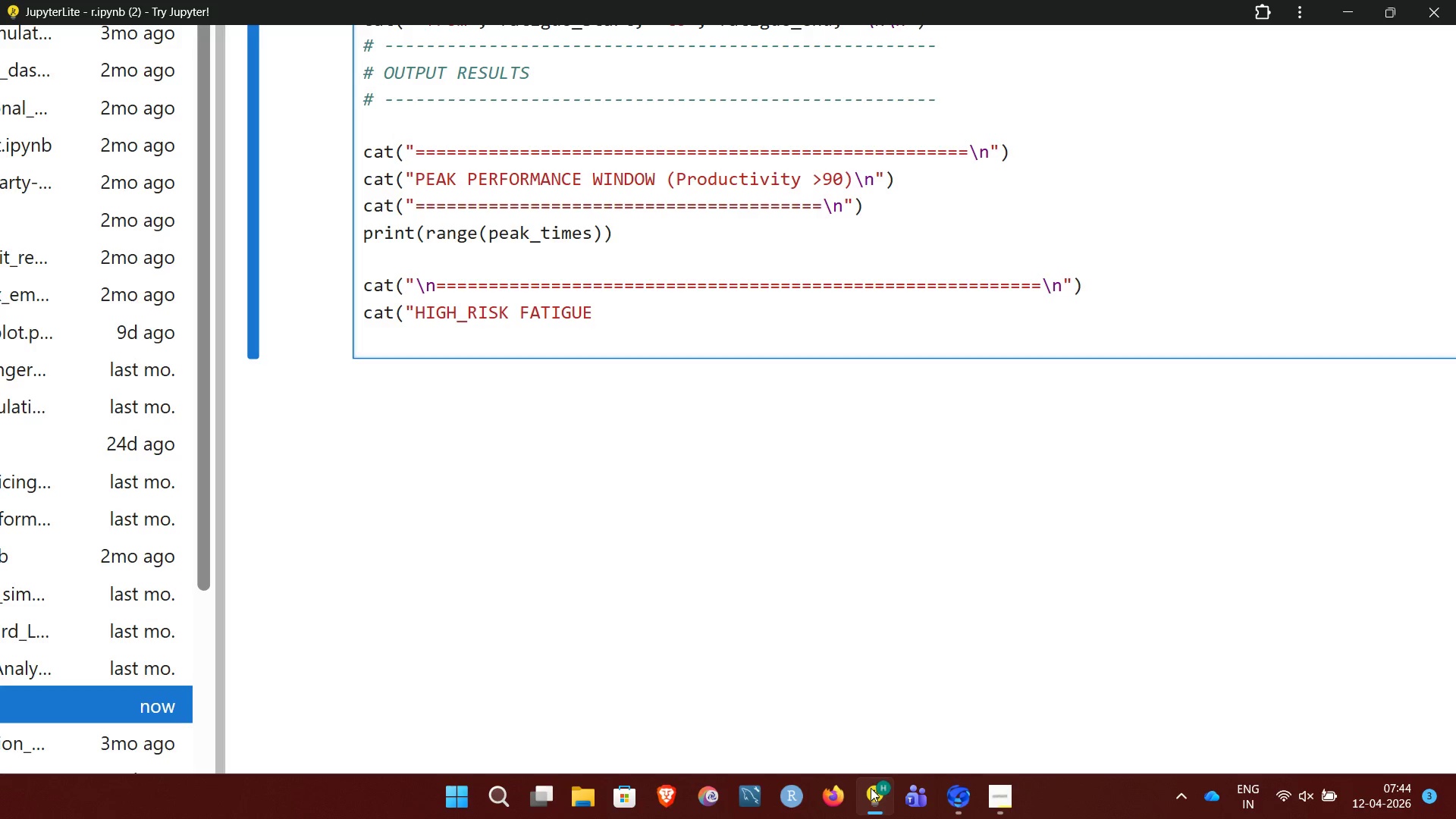 
wait(31.25)
 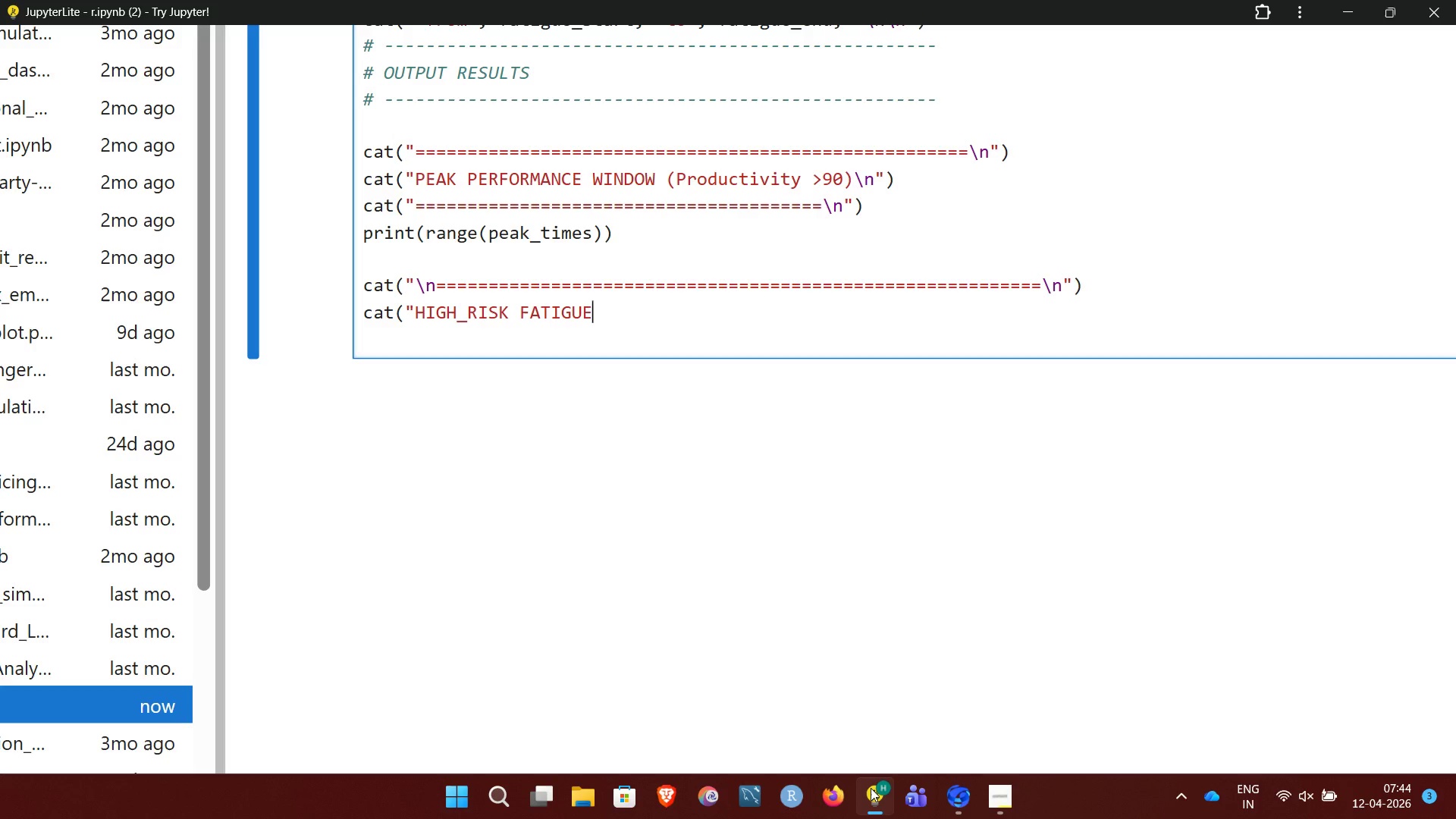 
type( ZONES (PRODUCTIVITY)
 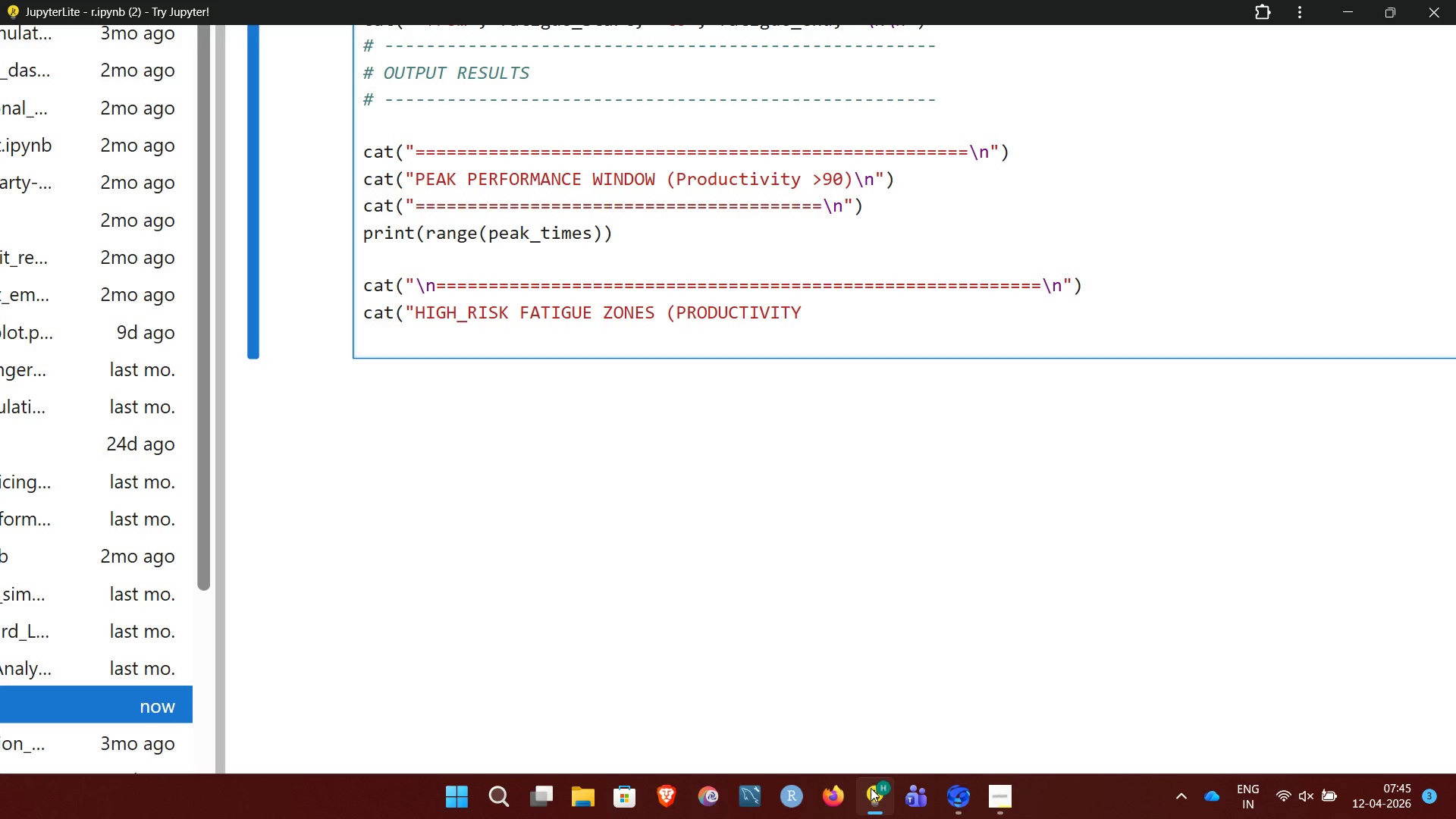 
wait(26.11)
 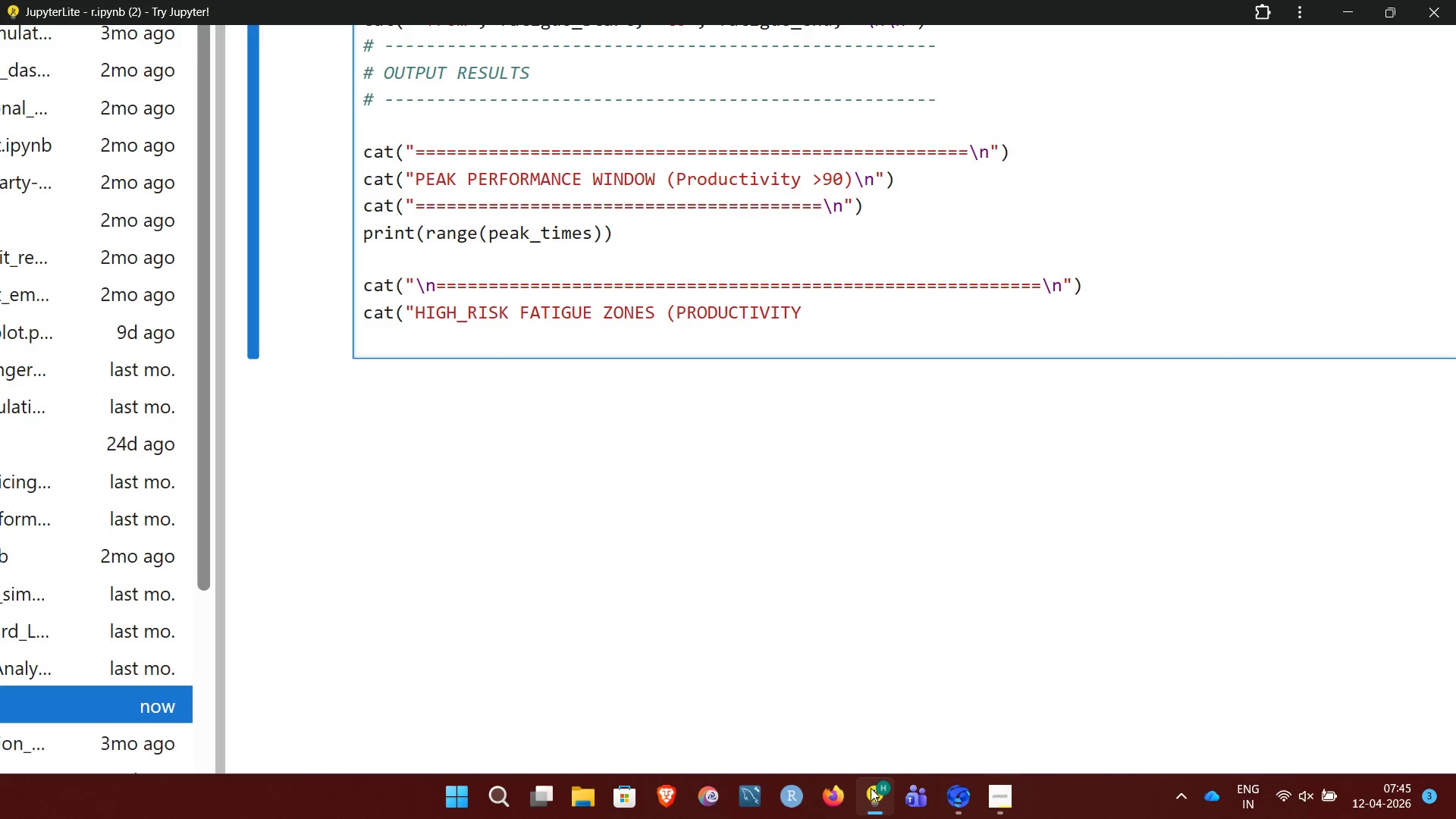 
type( < 50)\N"))
 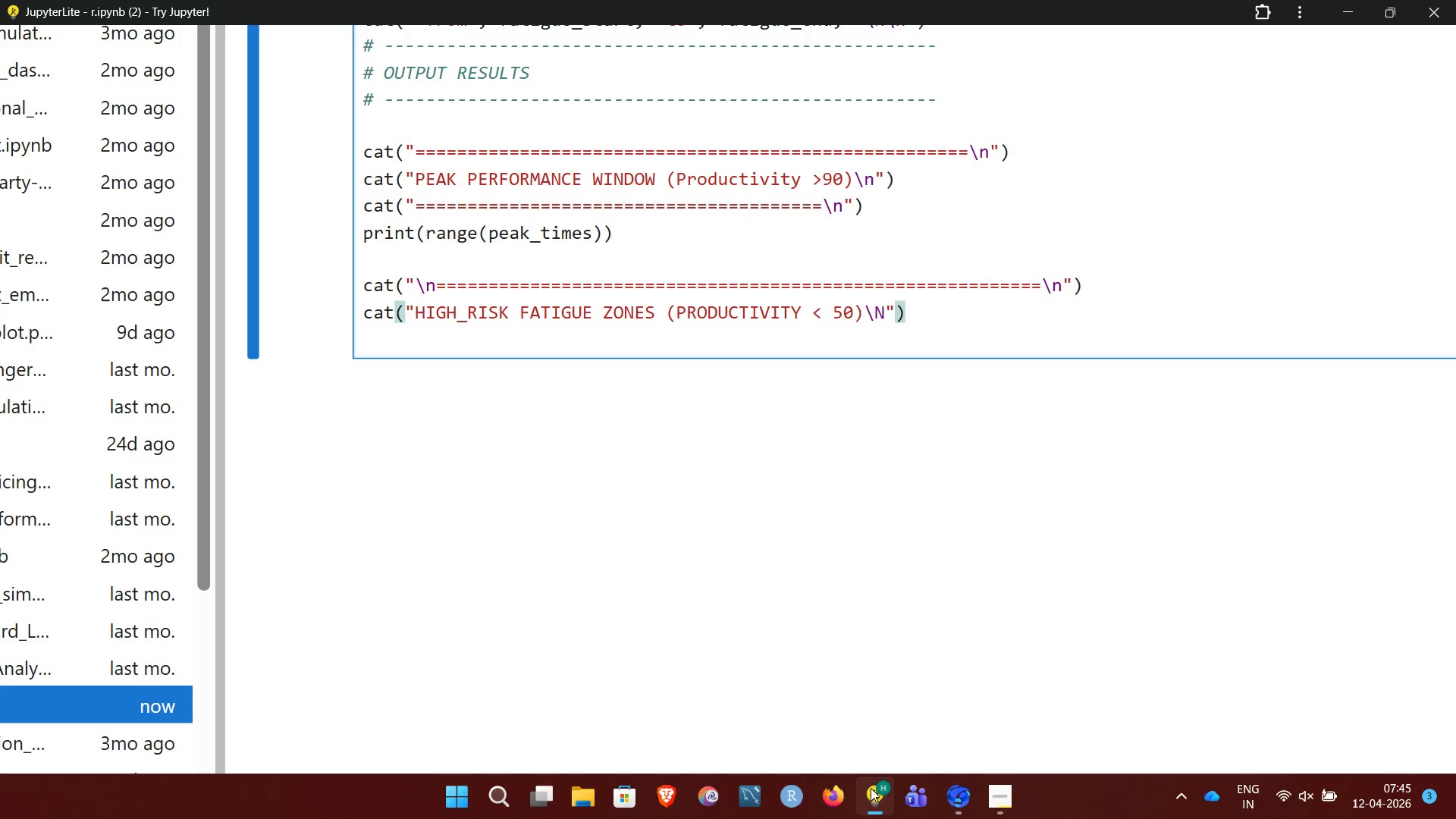 
key(Enter)
 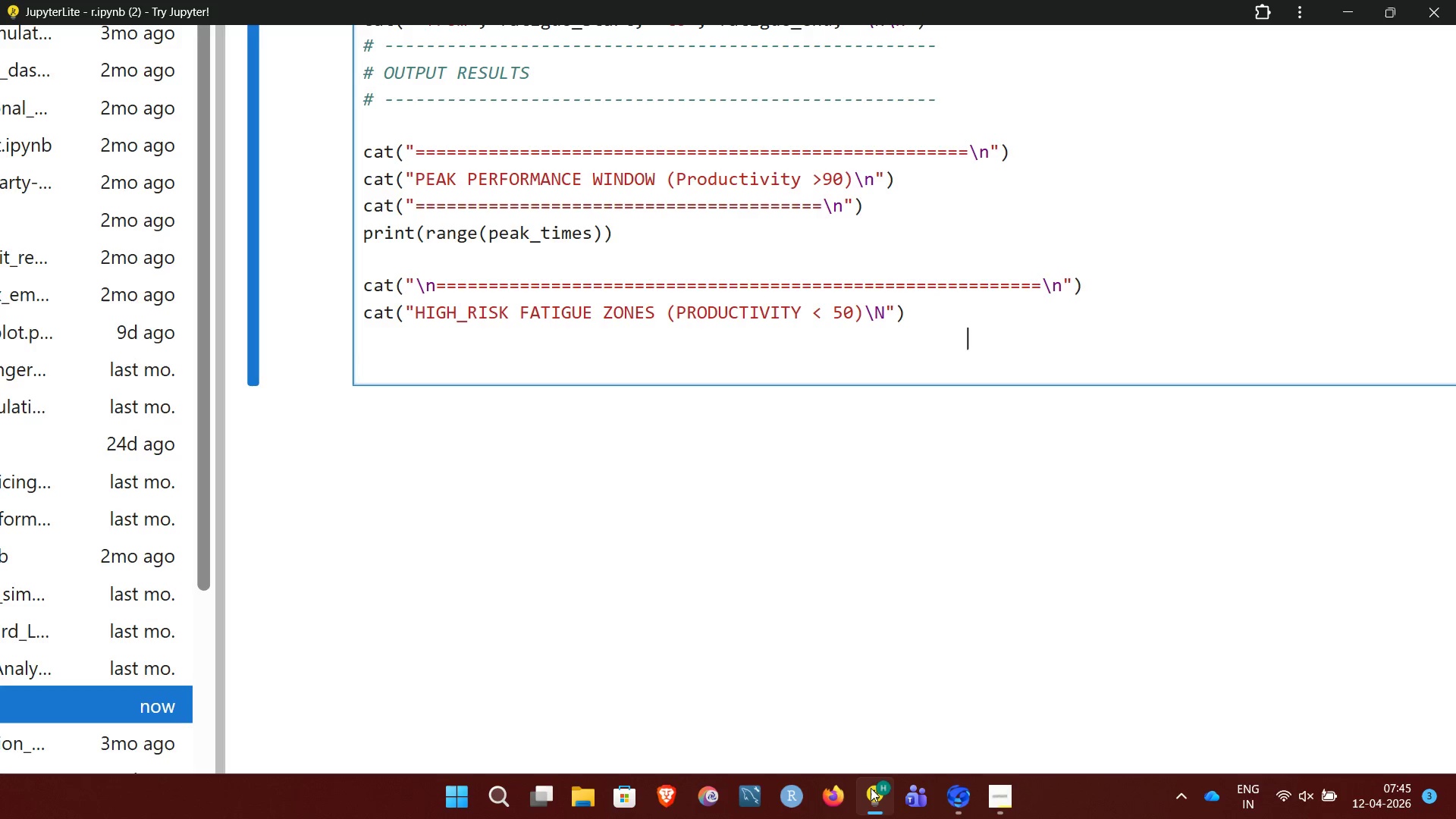 
hold_key(key=Backspace, duration=0.86)
 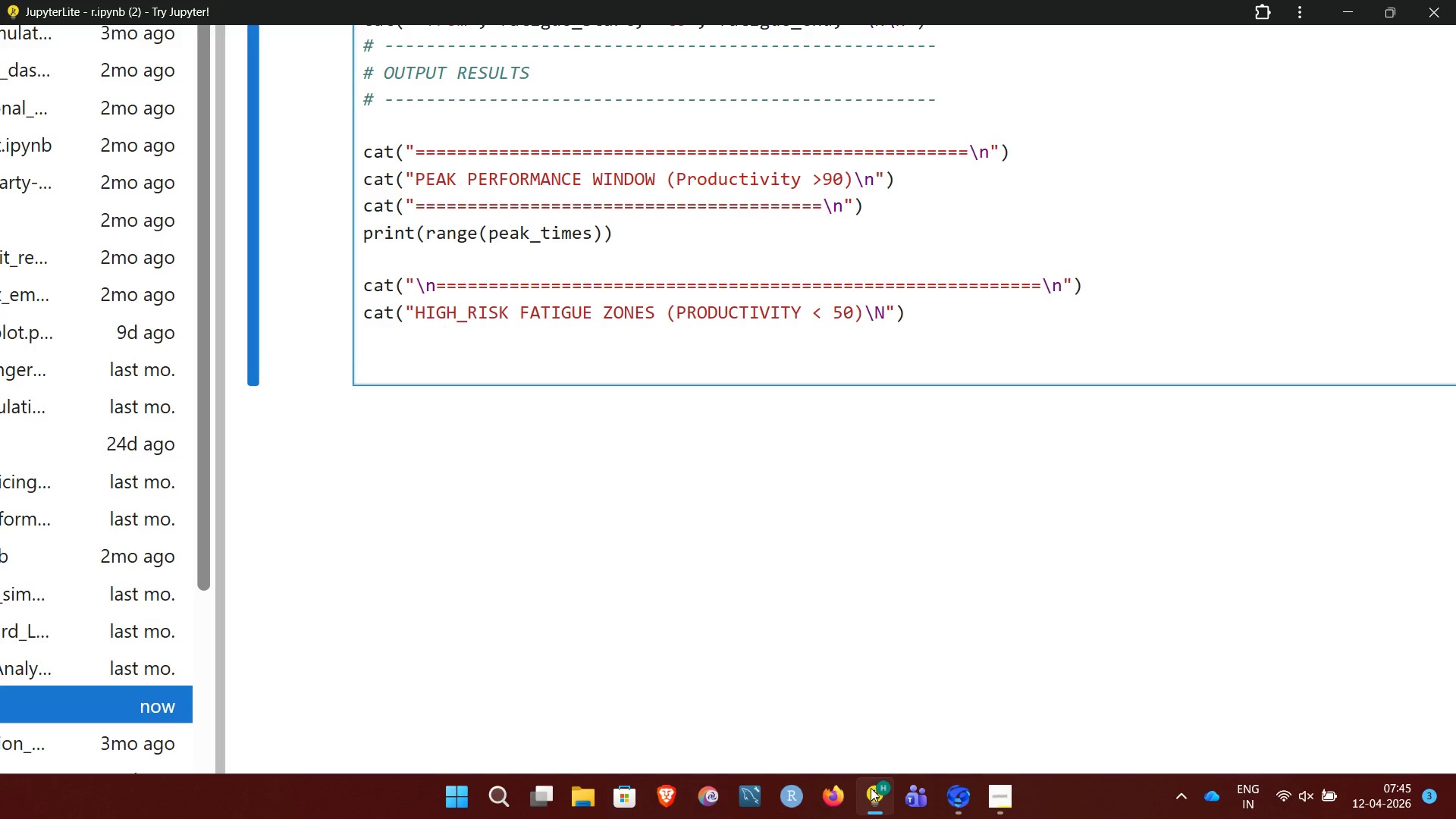 
key(Backspace)
key(Backspace)
type(CAT)
 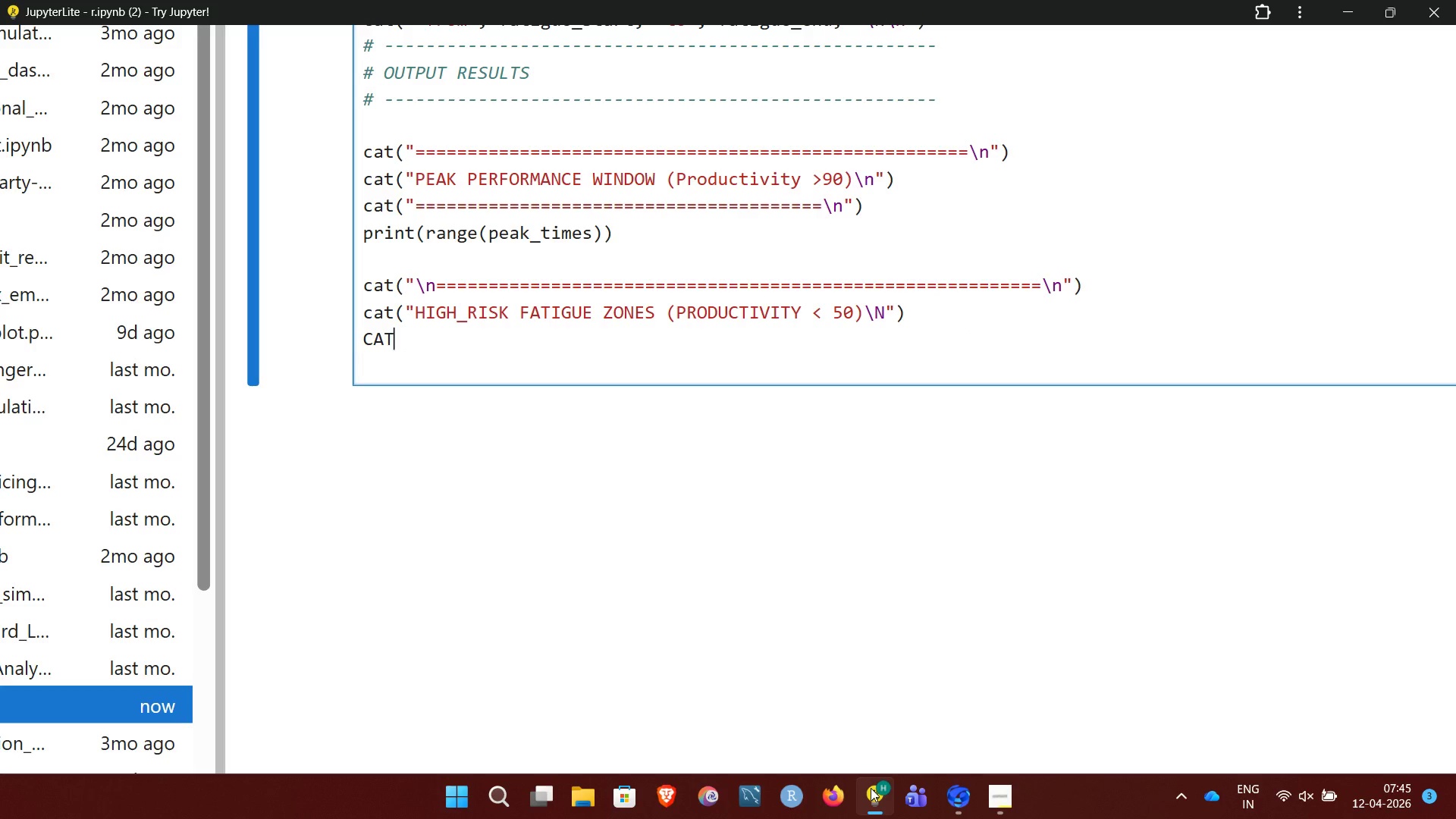 
hold_key(key=ShiftRight, duration=0.56)
 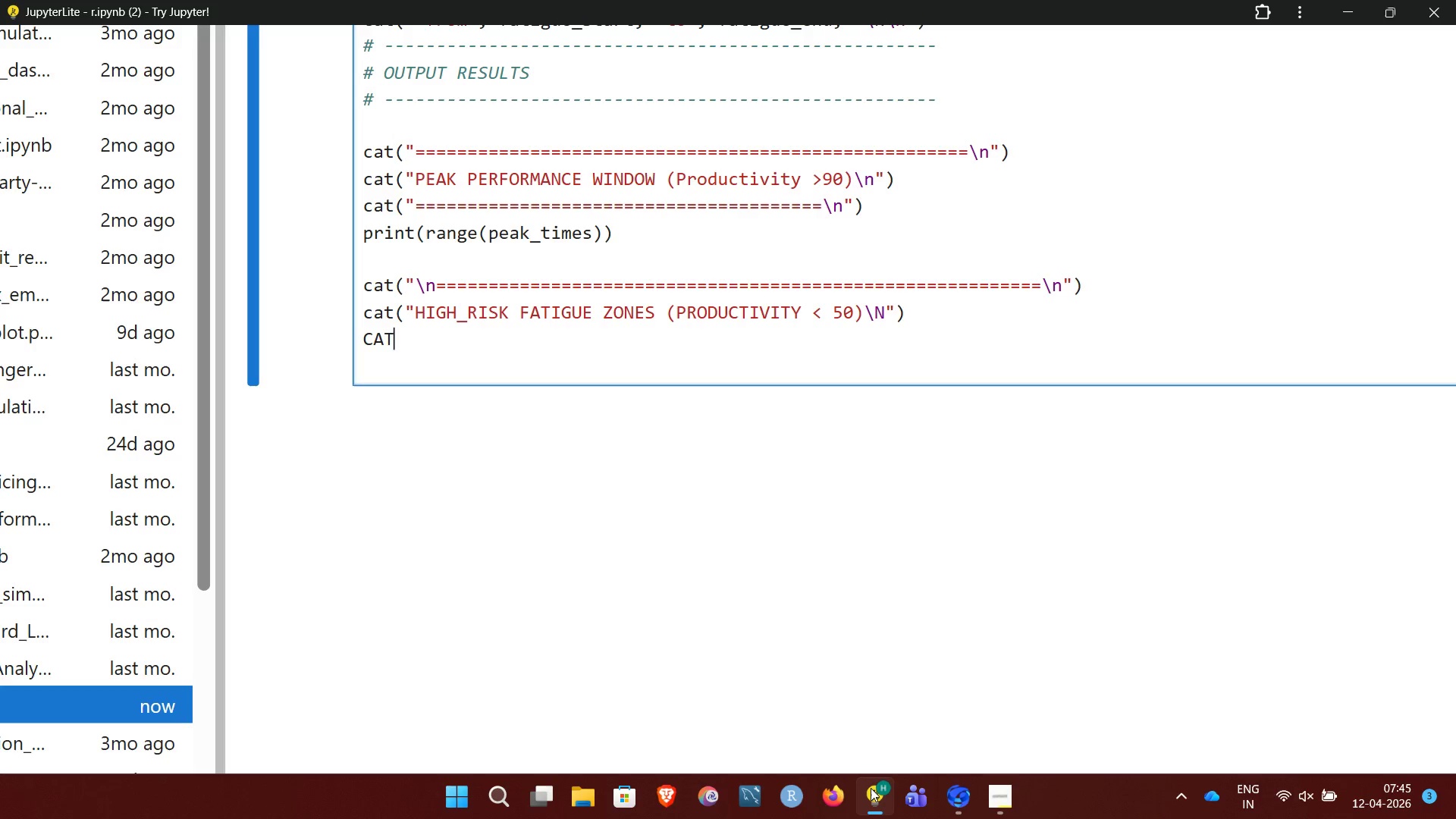 
key(Backspace)
key(Backspace)
type(at(")
 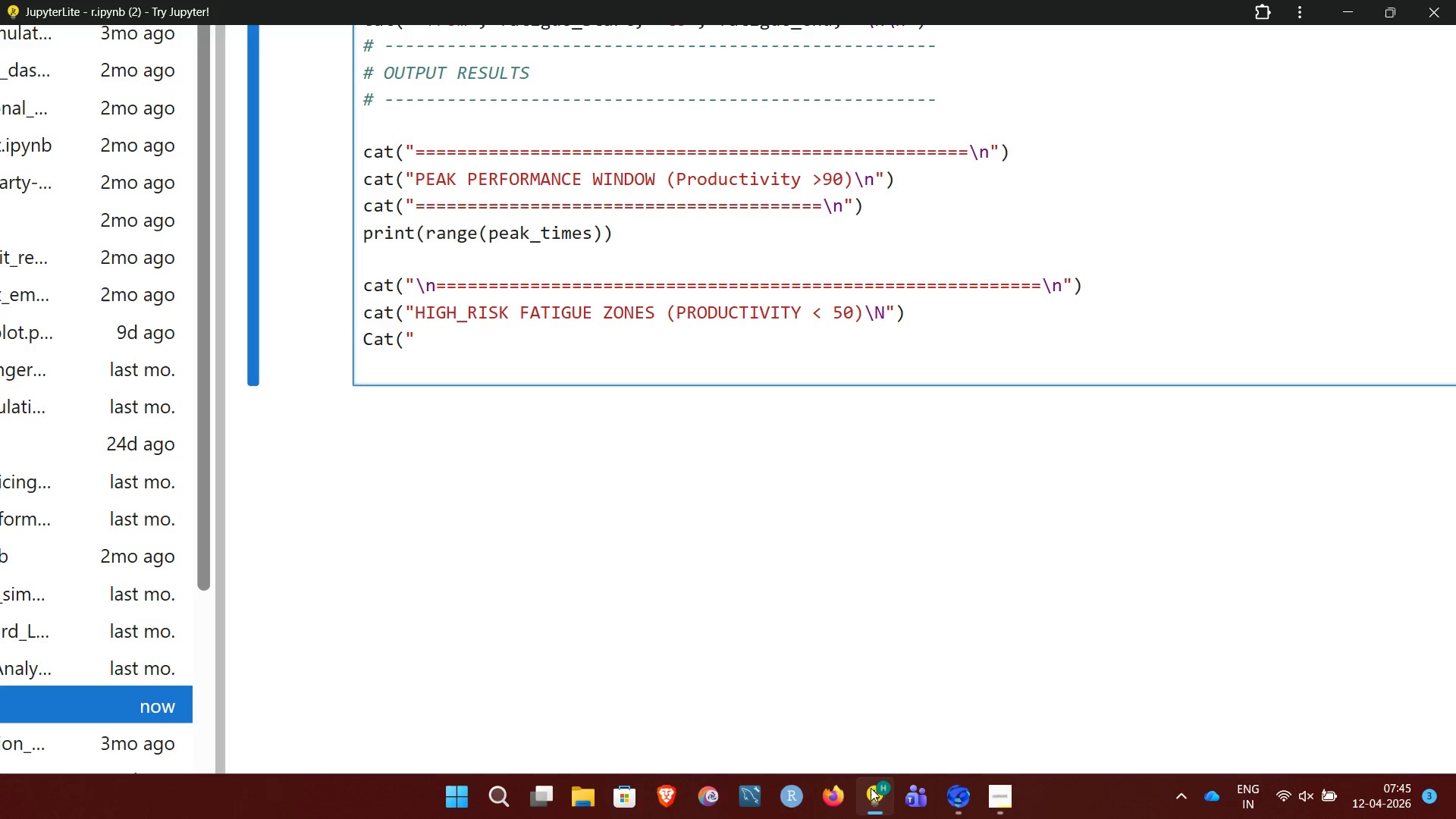 
hold_key(key=Equal, duration=1.5)
 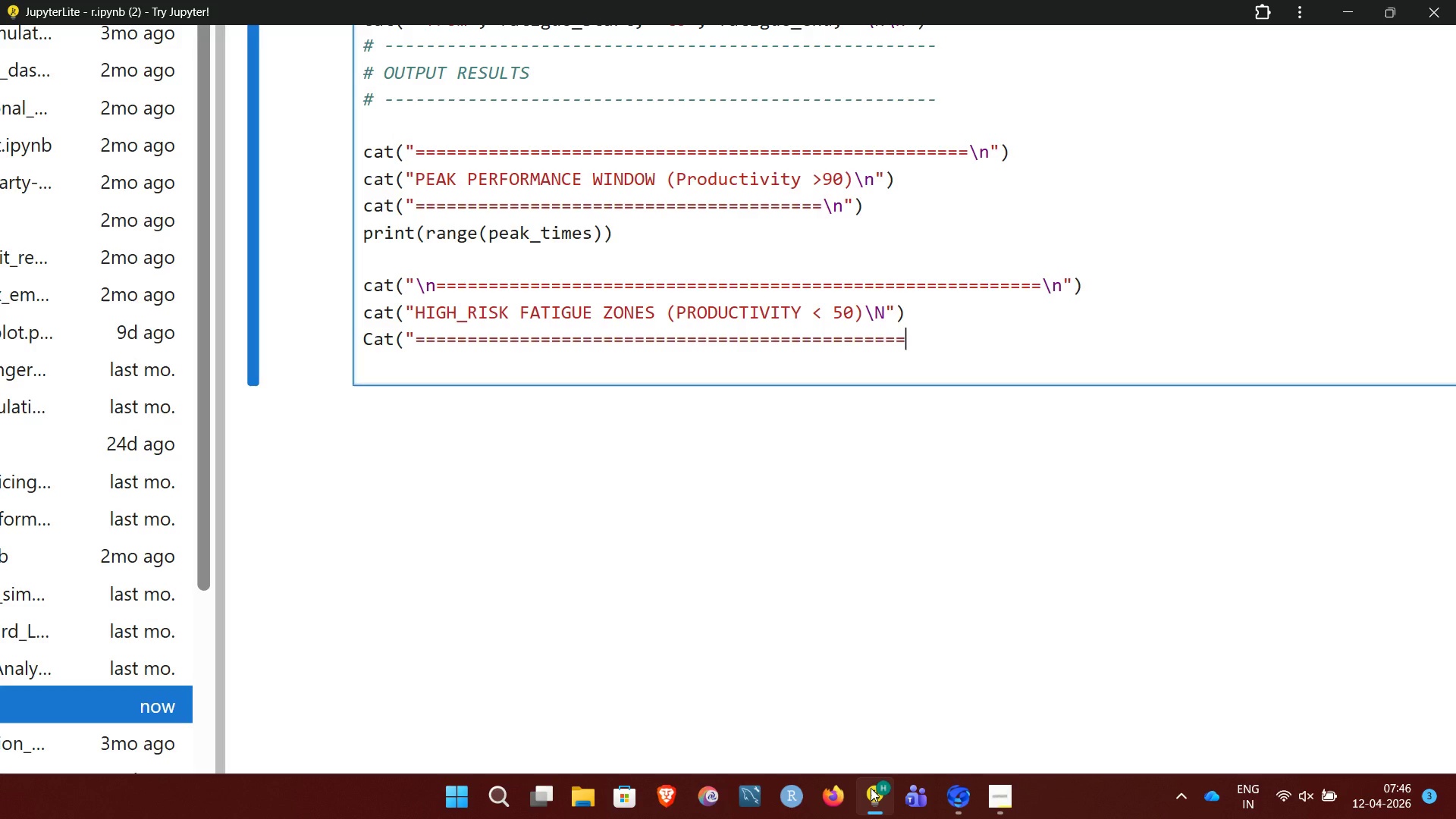 
hold_key(key=Equal, duration=0.39)
 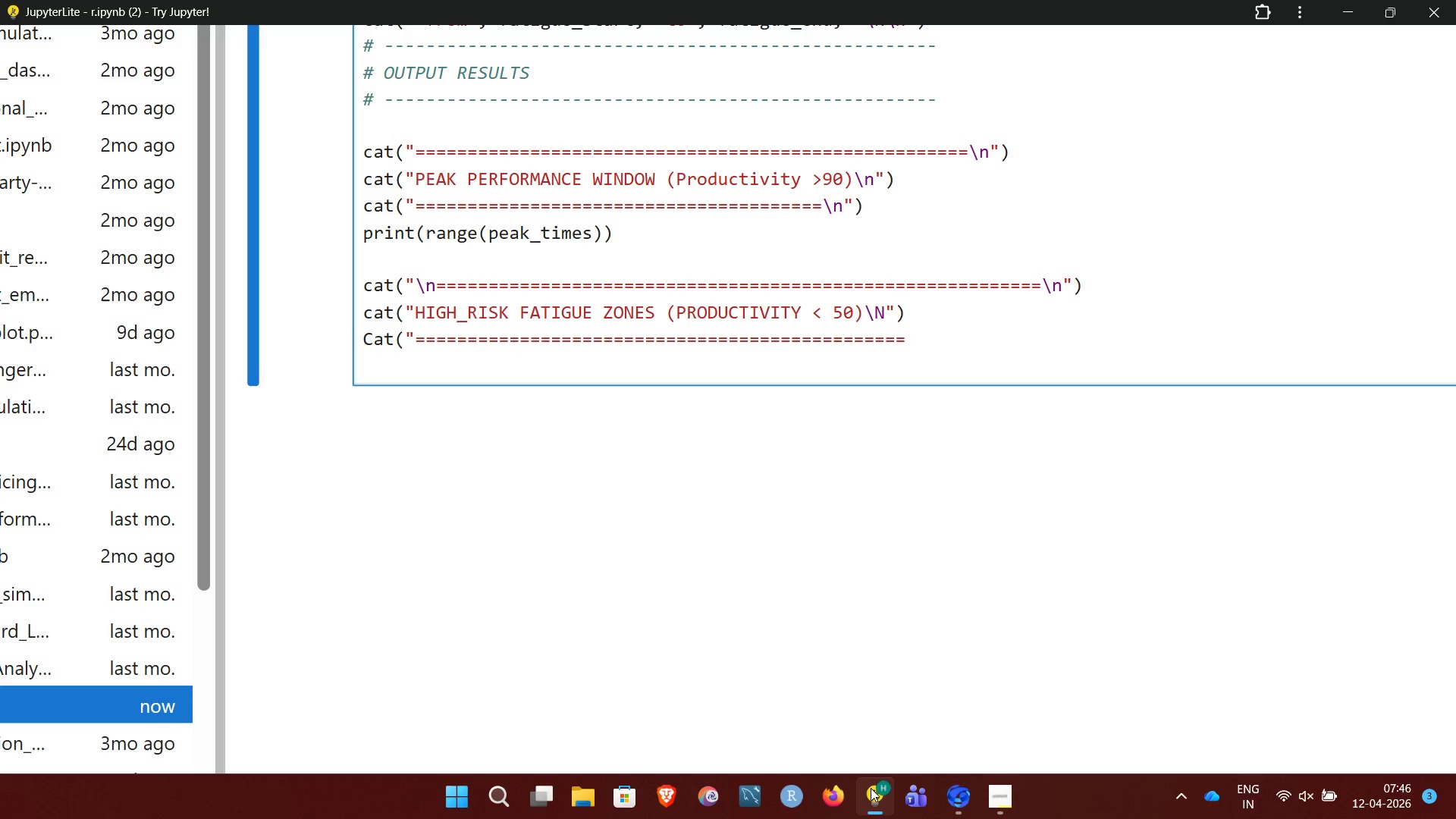 
hold_key(key=Space, duration=0.58)
 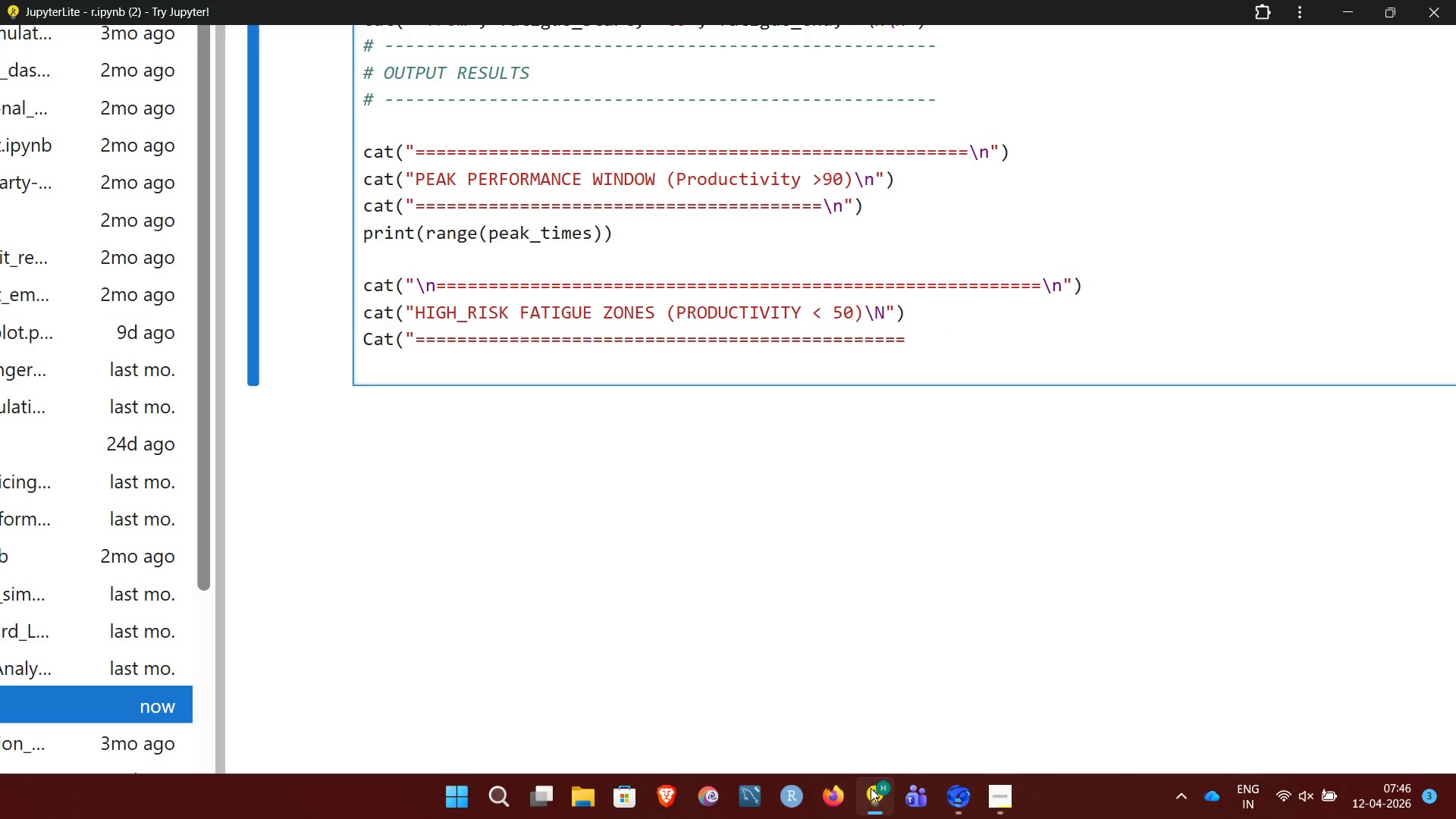 
key(Backspace)
 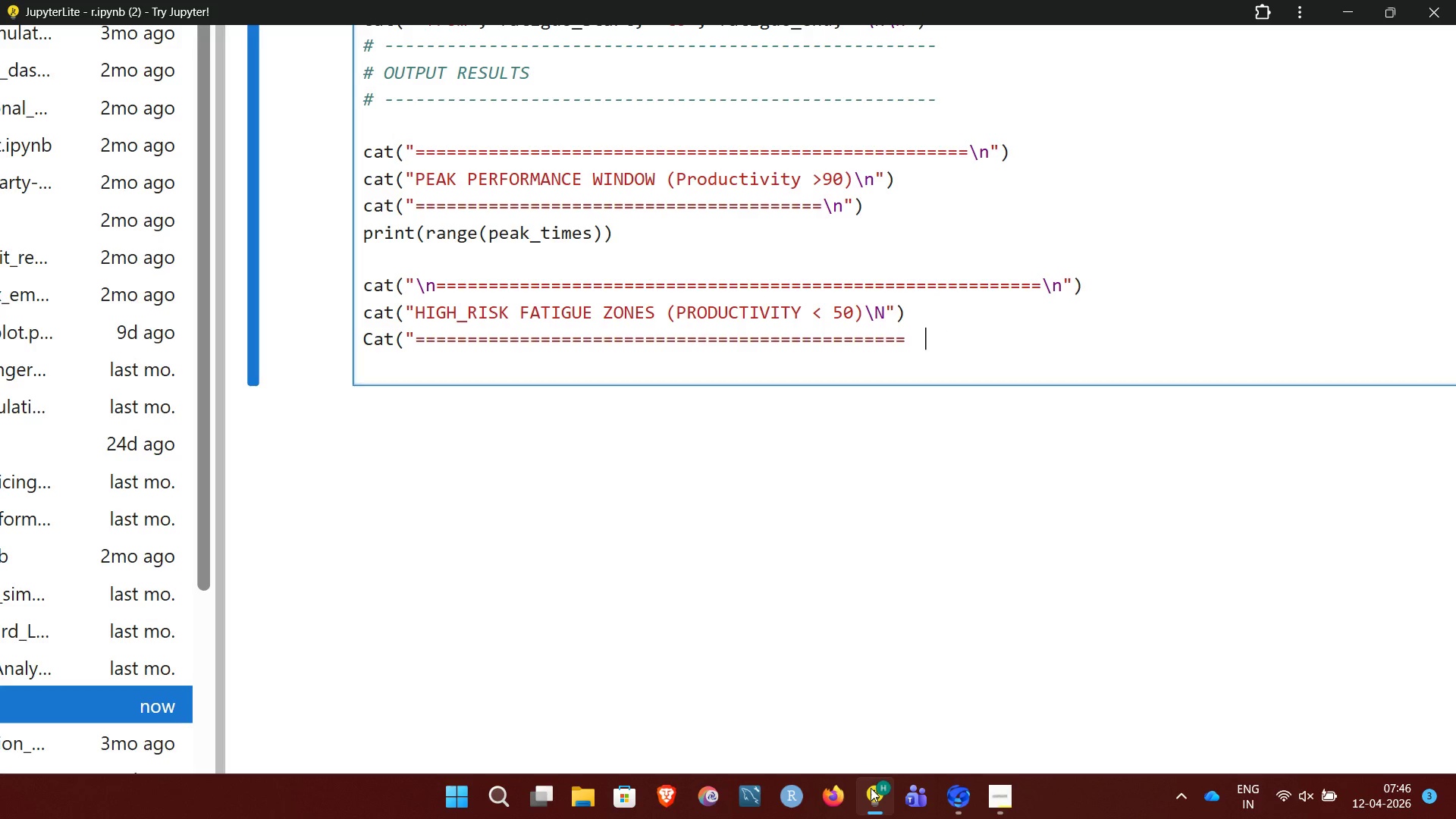 
key(Backspace)
 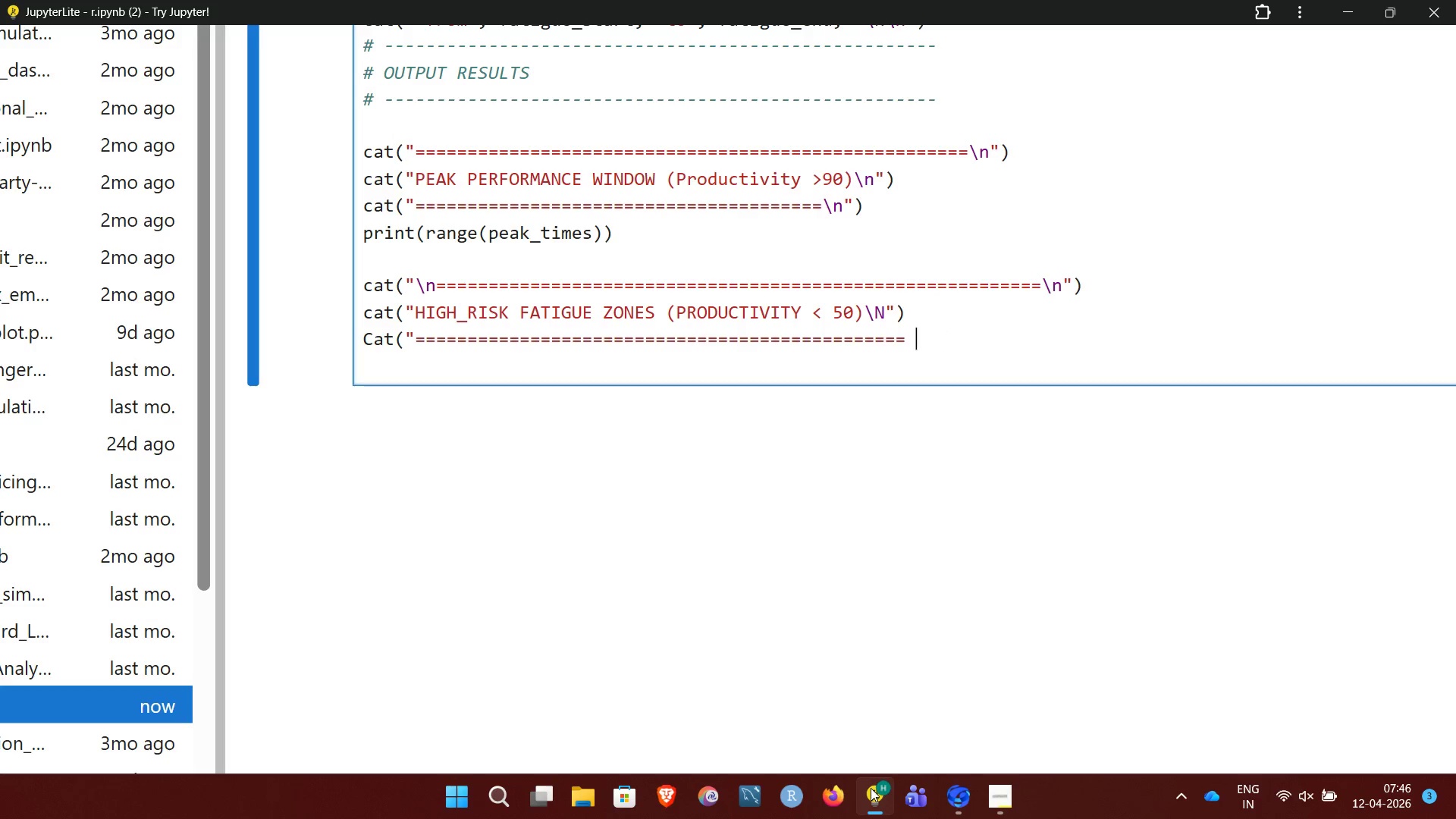 
key(Backspace)
 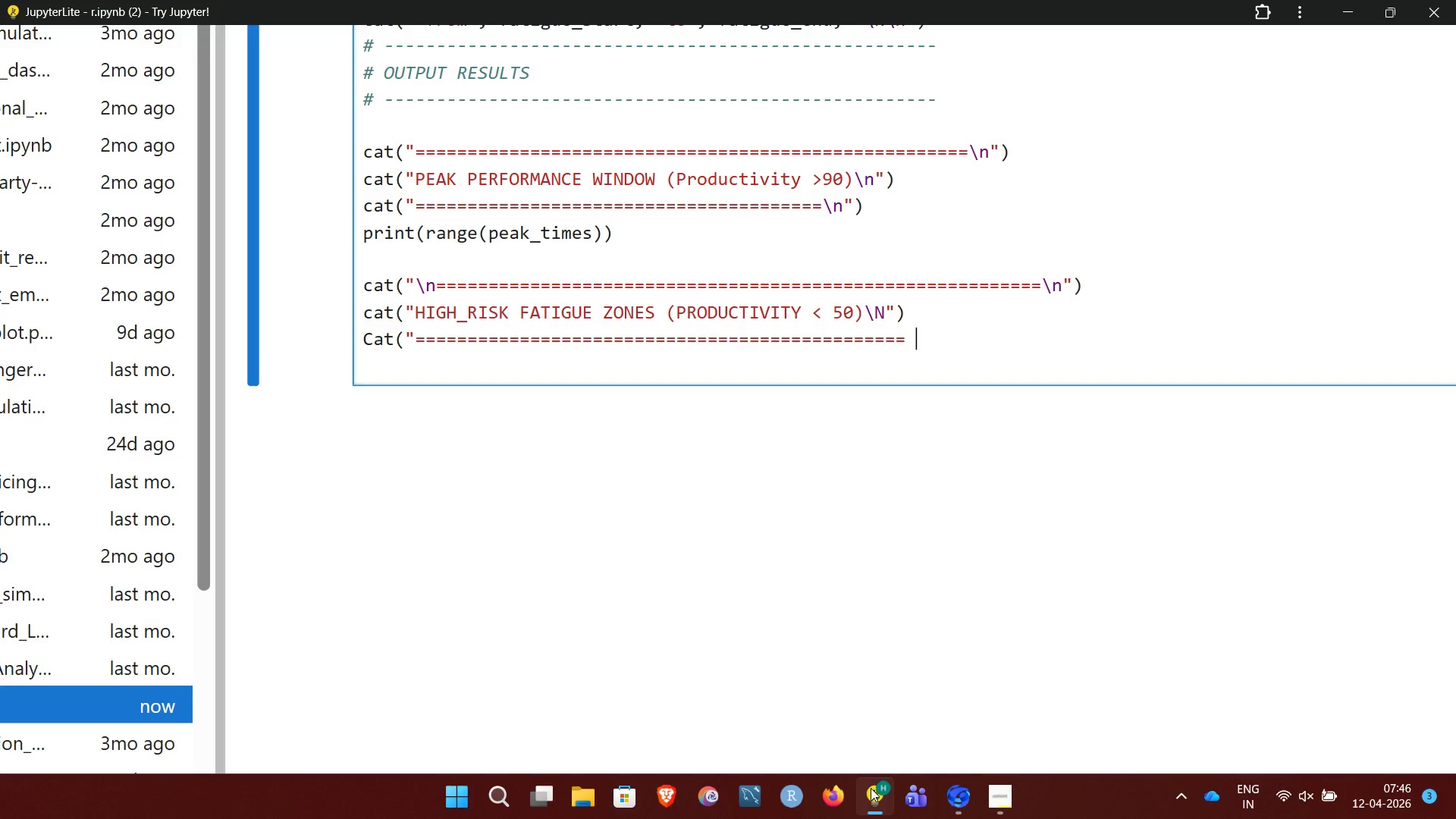 
key(Backspace)
 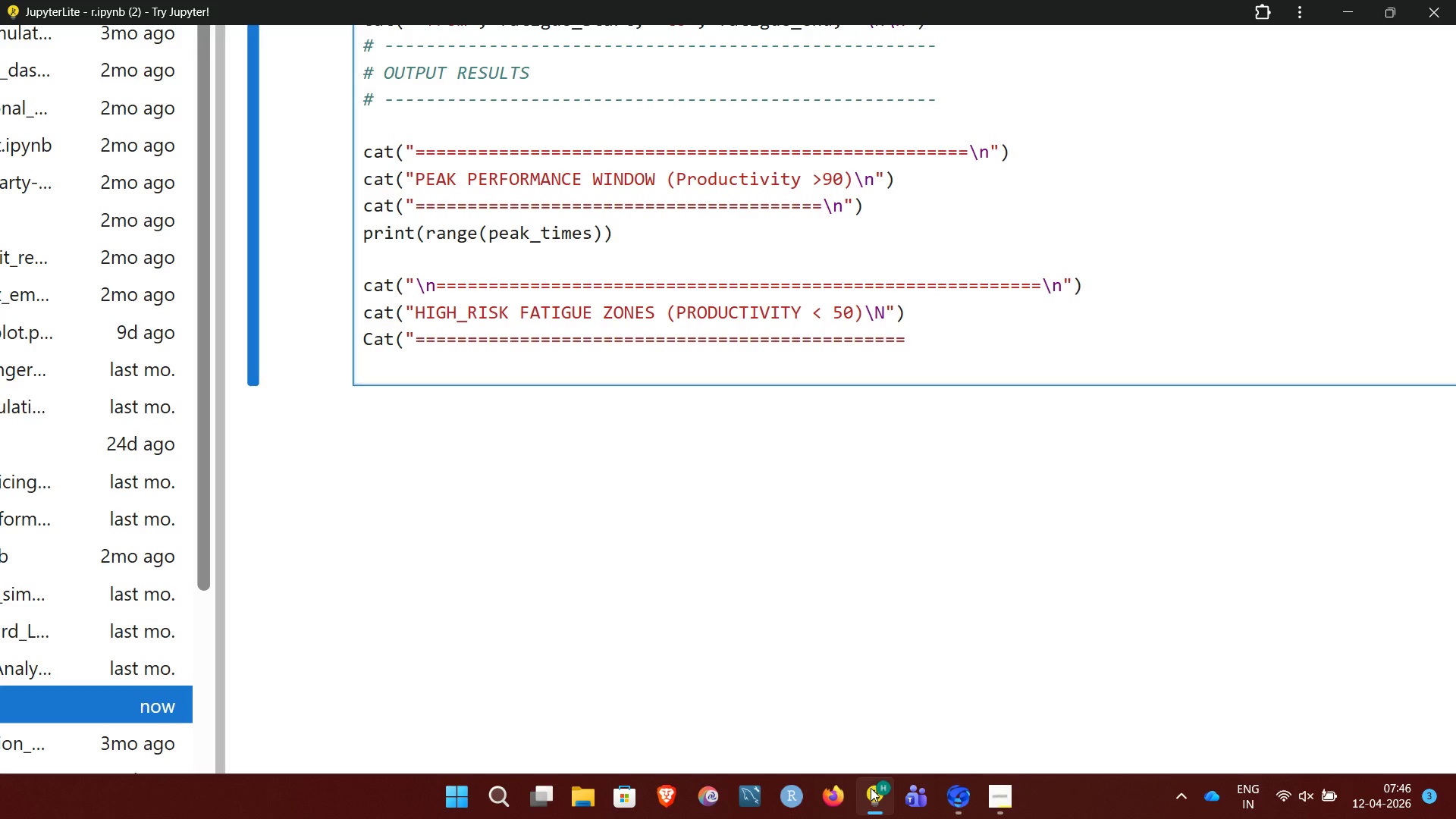 
key(Equal)
 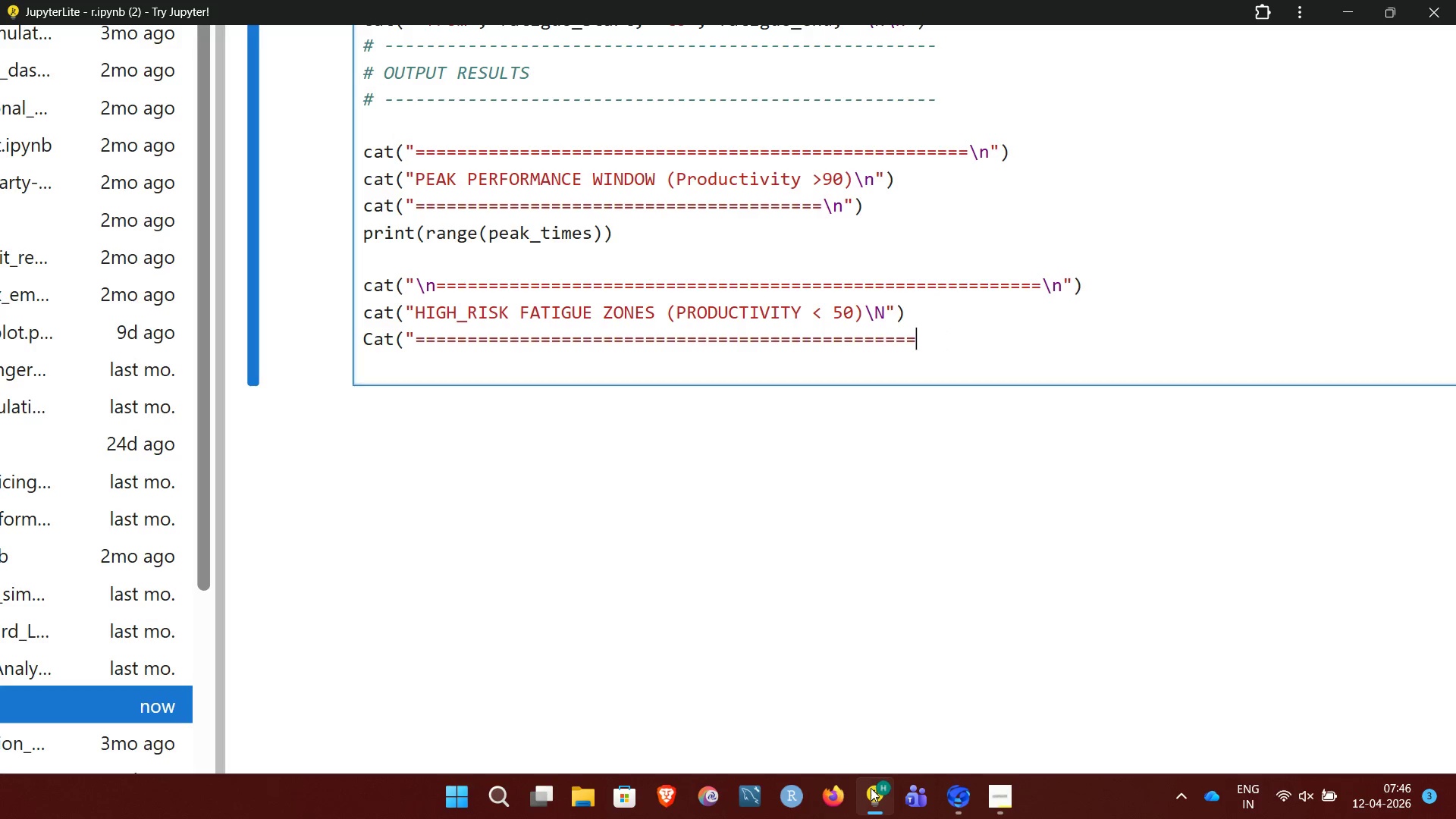 
key(Equal)
 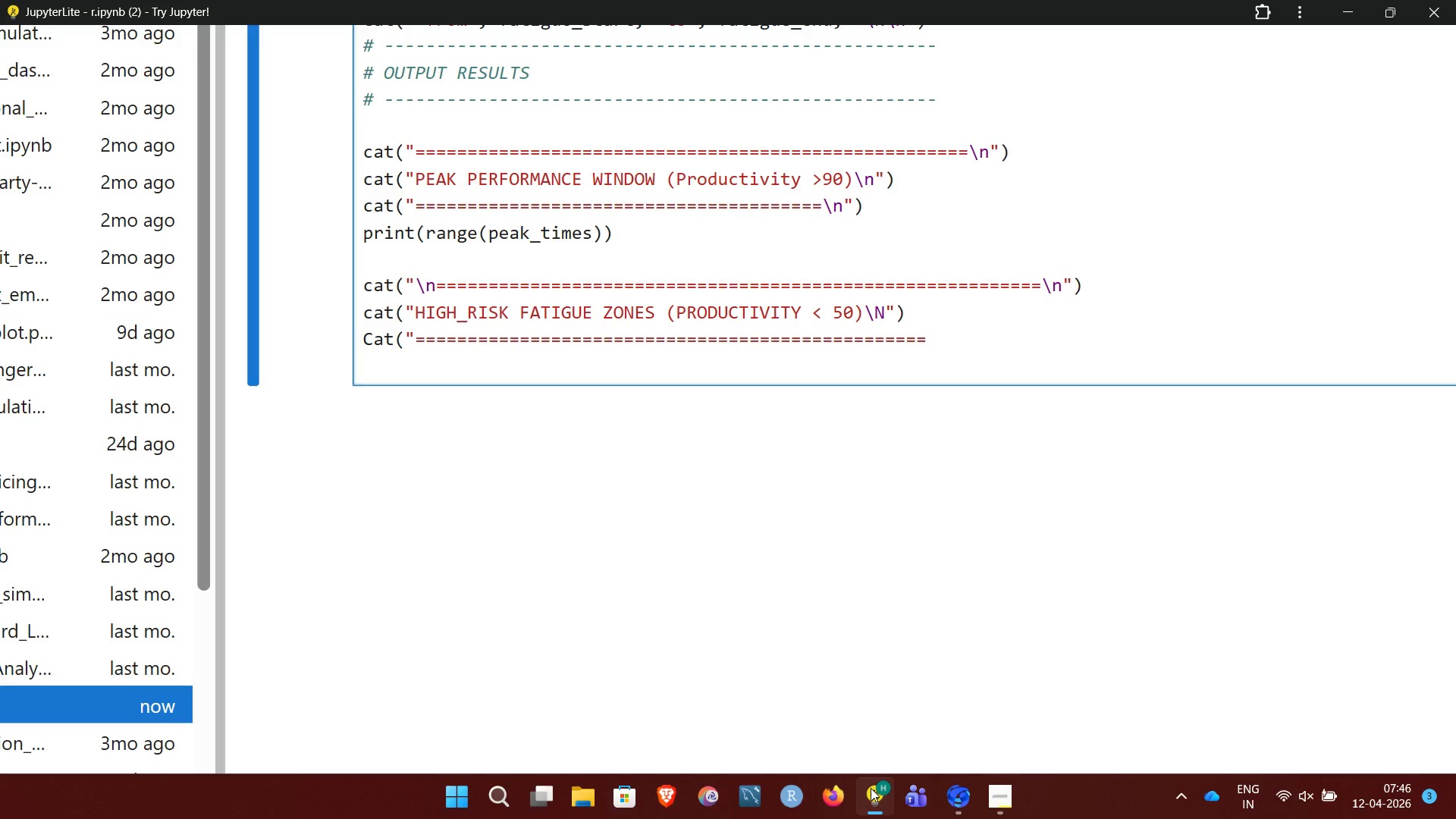 
wait(7.48)
 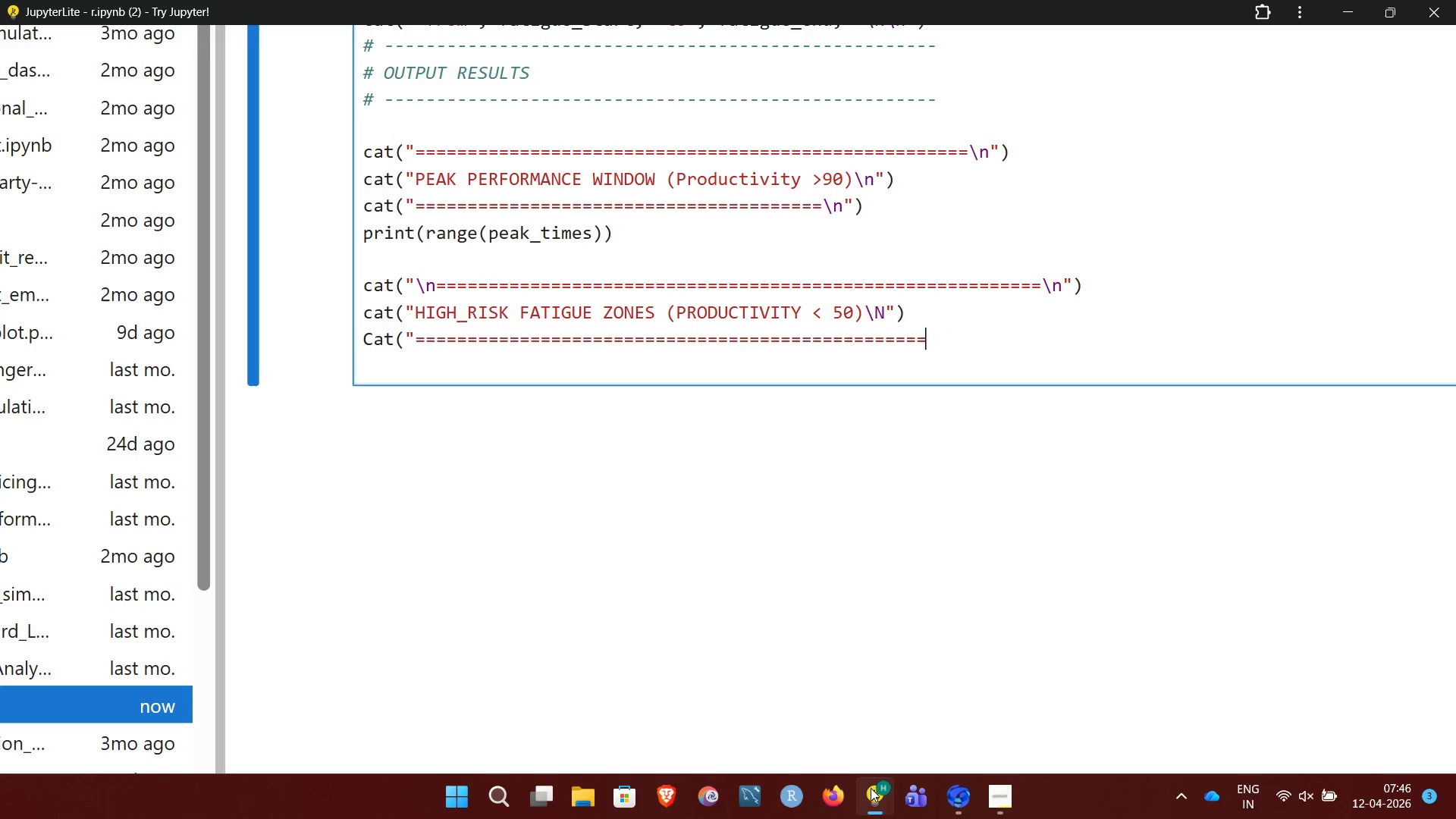 
key(Backslash)
 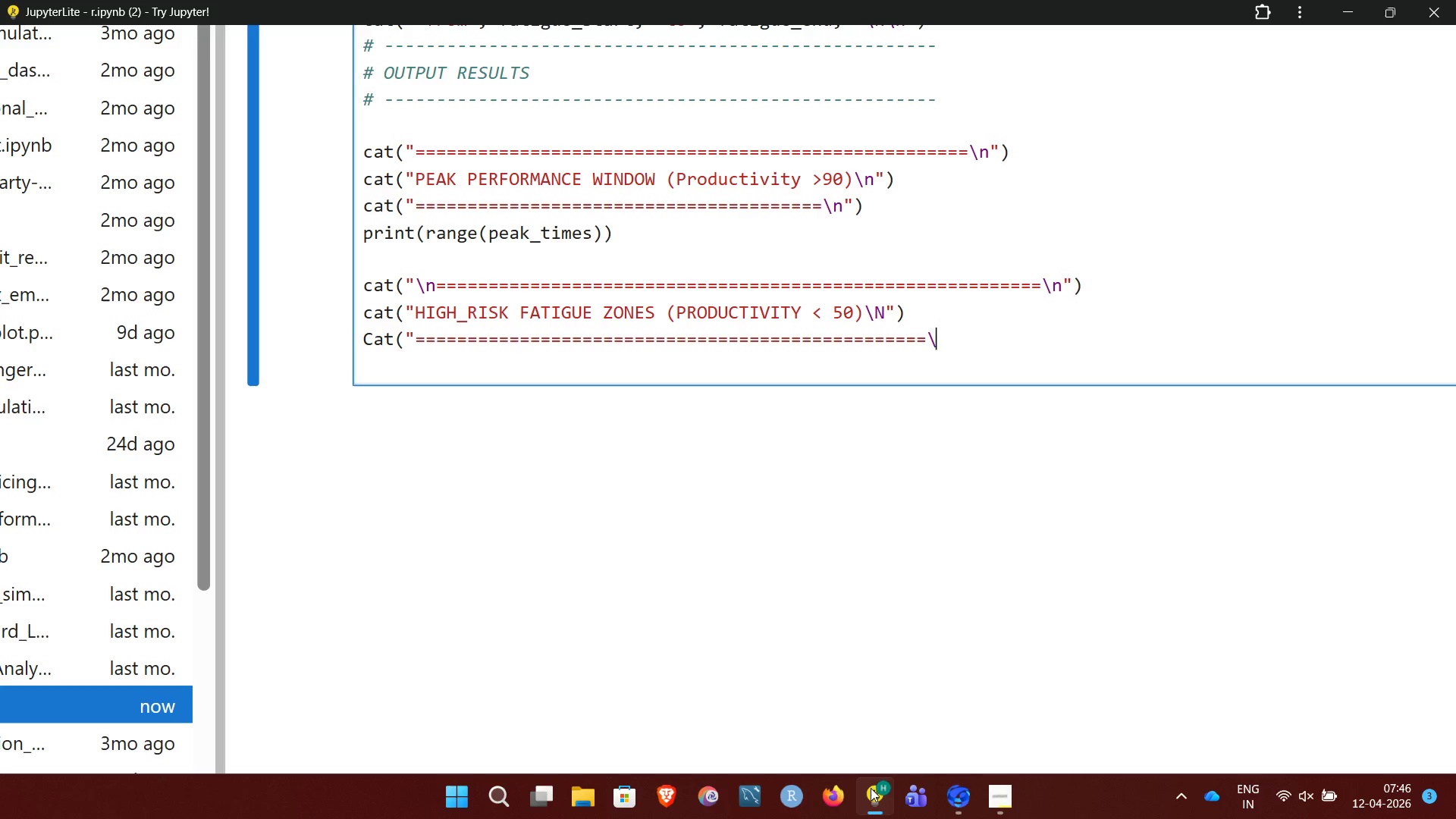 
key(N)
 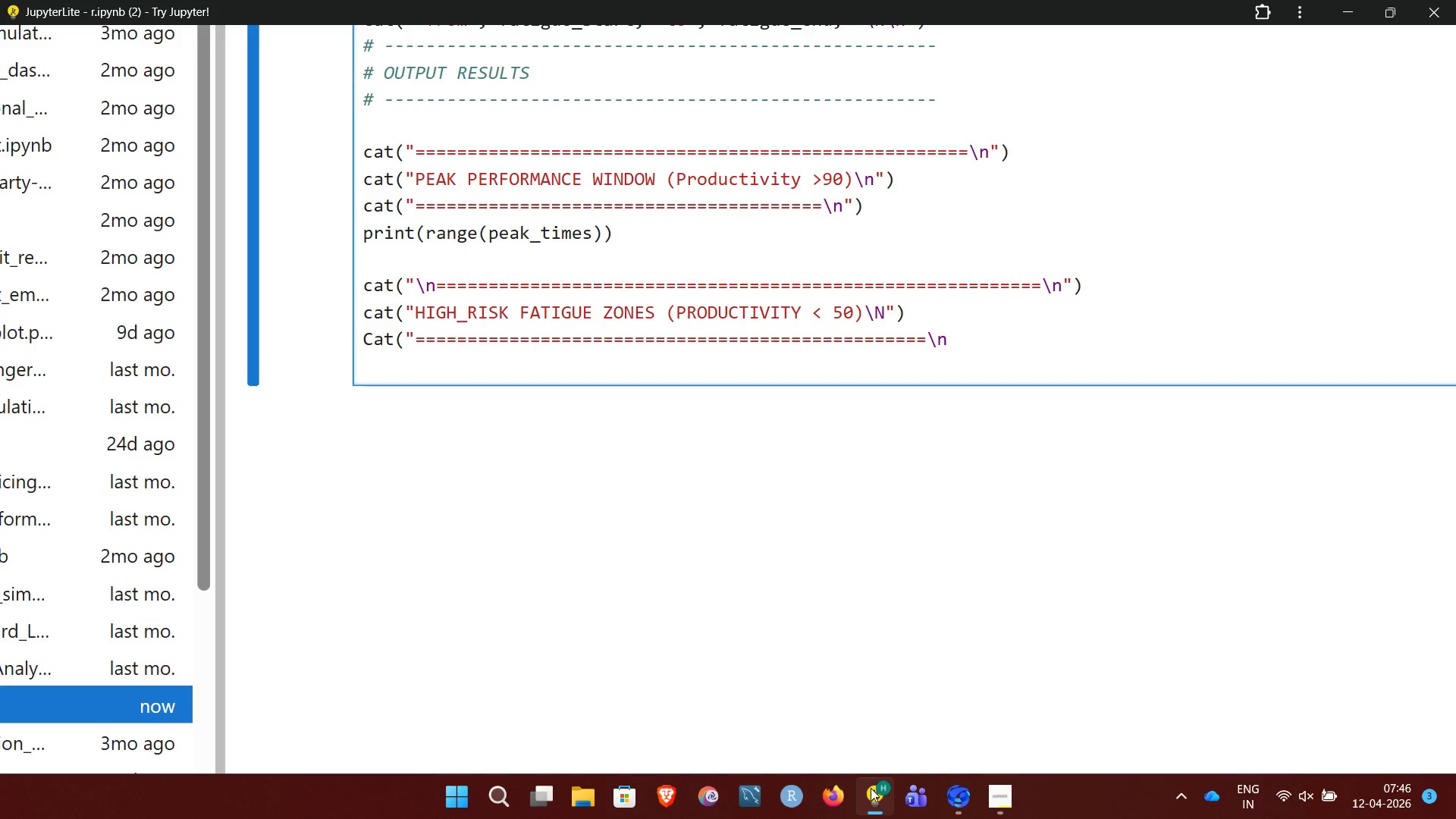 
key(Shift+Quote)
 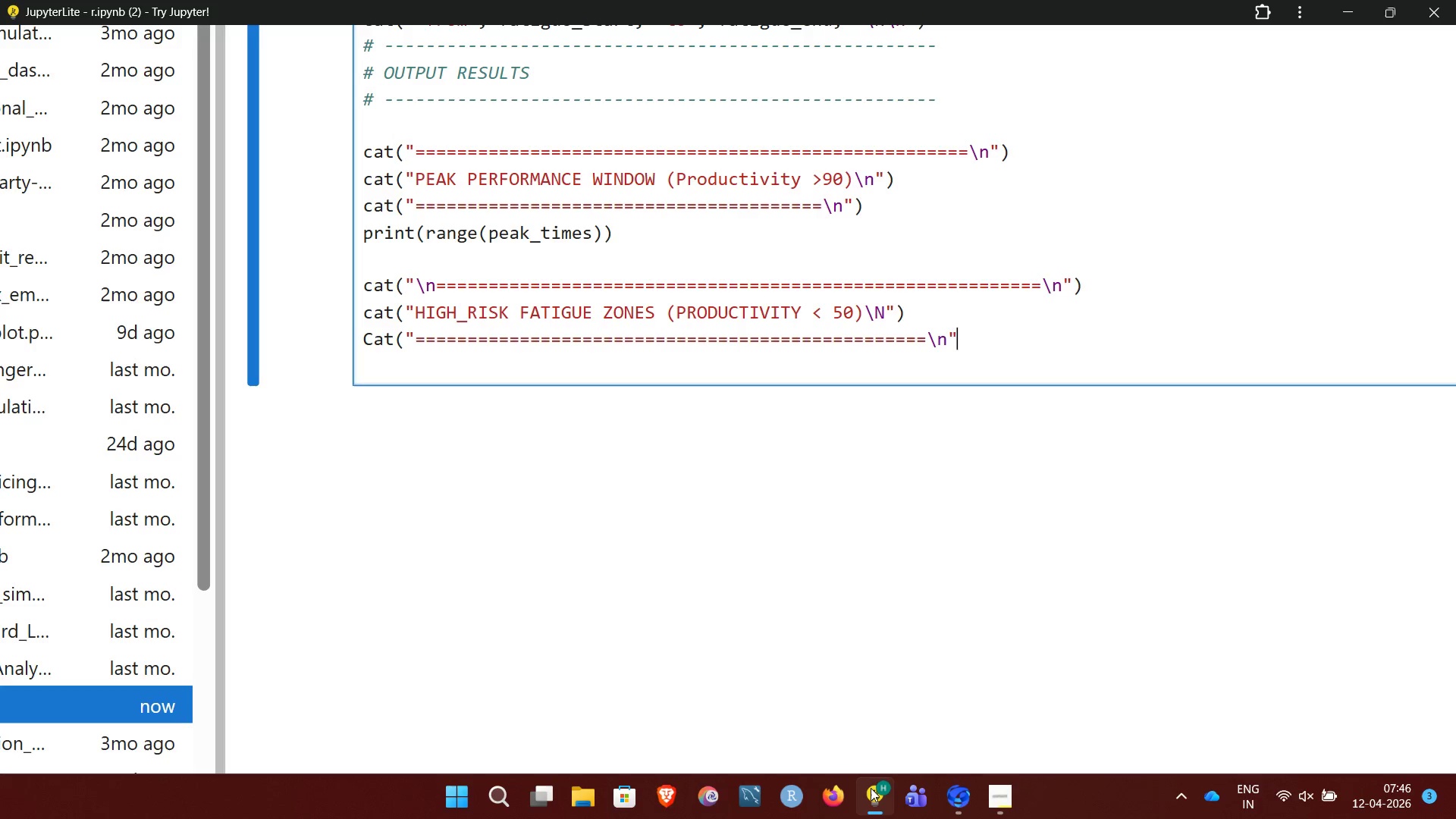 
key(Shift+0)
 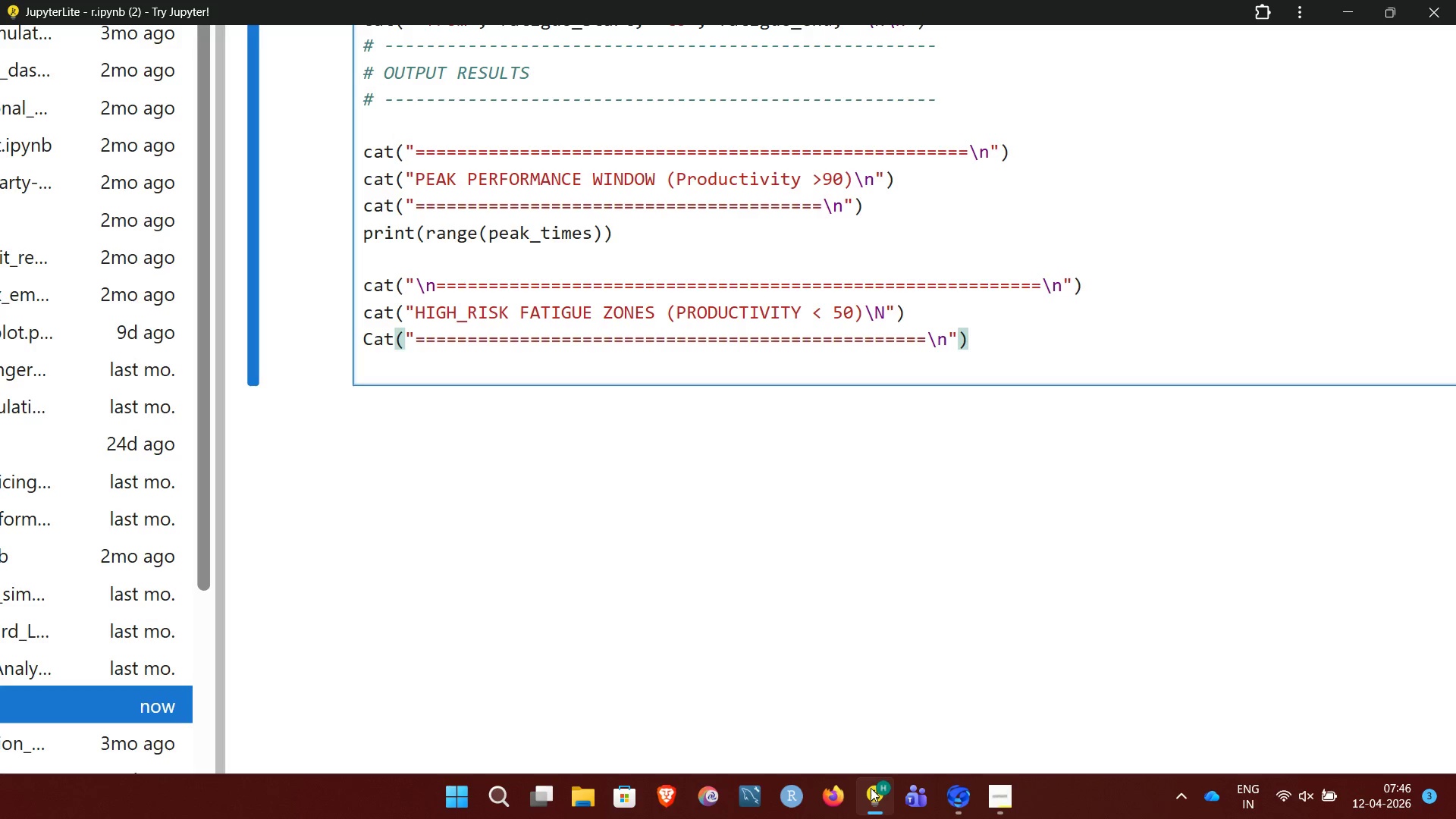 
key(Enter)
 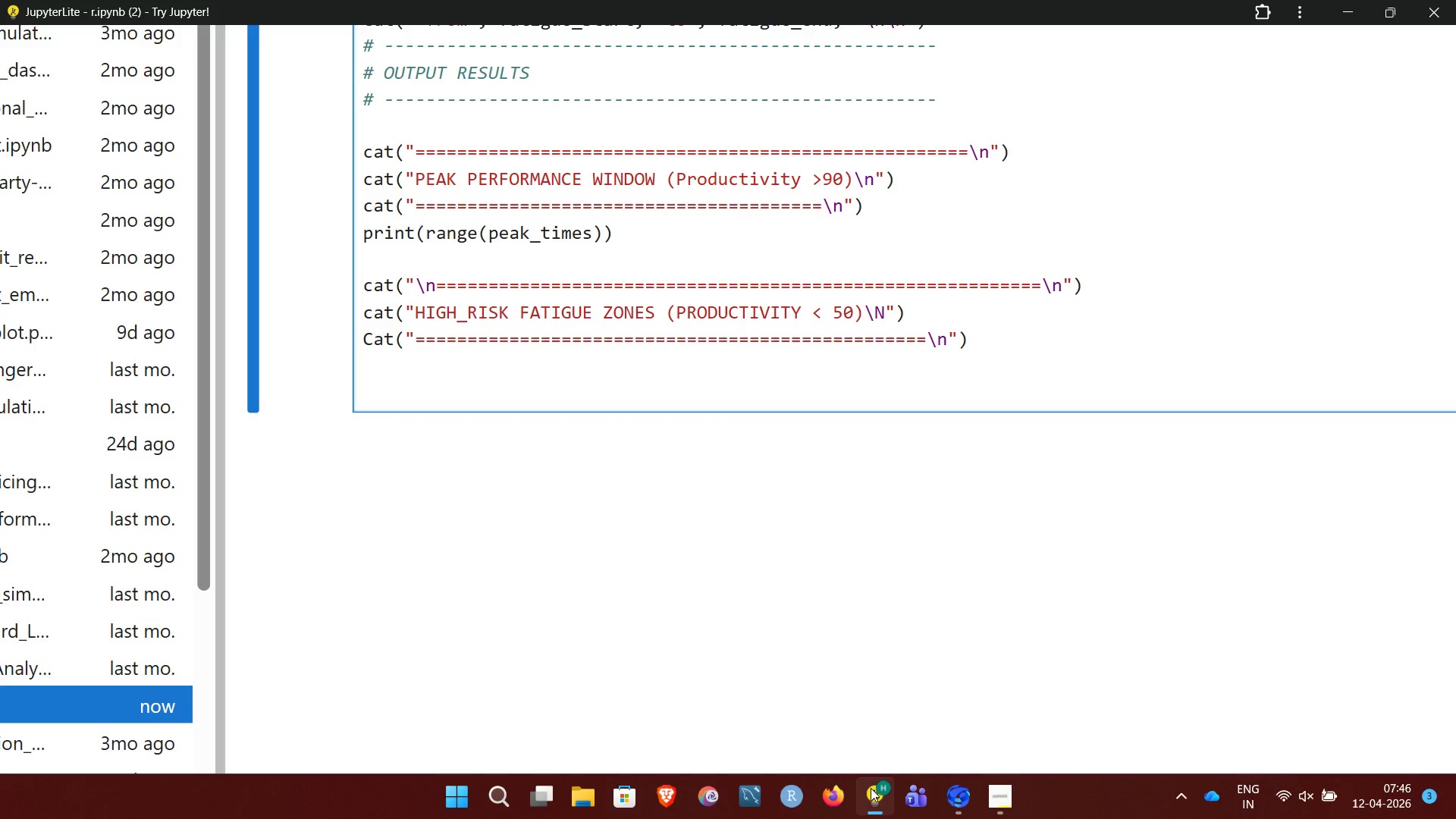 
hold_key(key=Backspace, duration=0.81)
 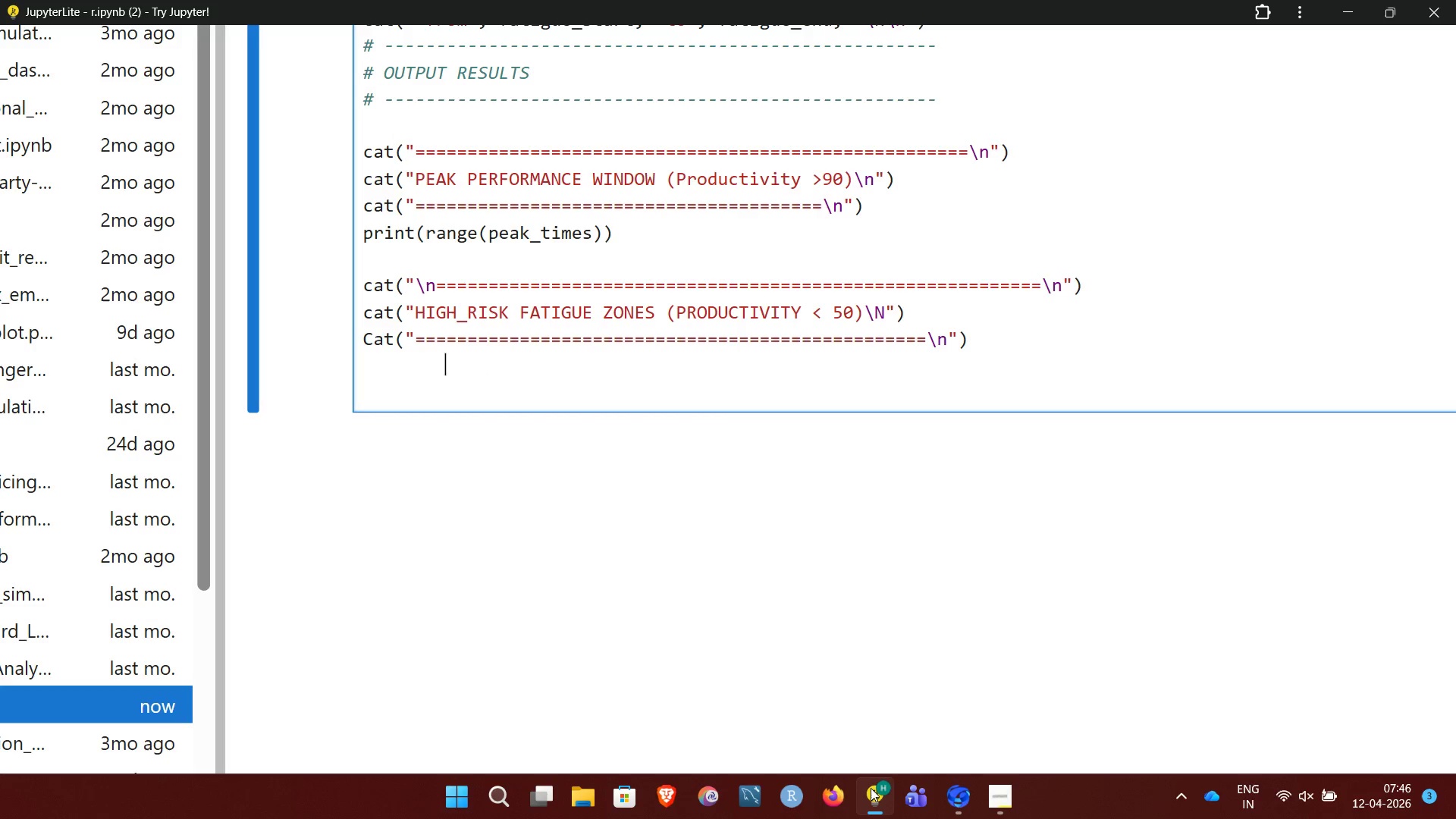 
key(Backspace)
key(Backspace)
key(Backspace)
type(print(range()
 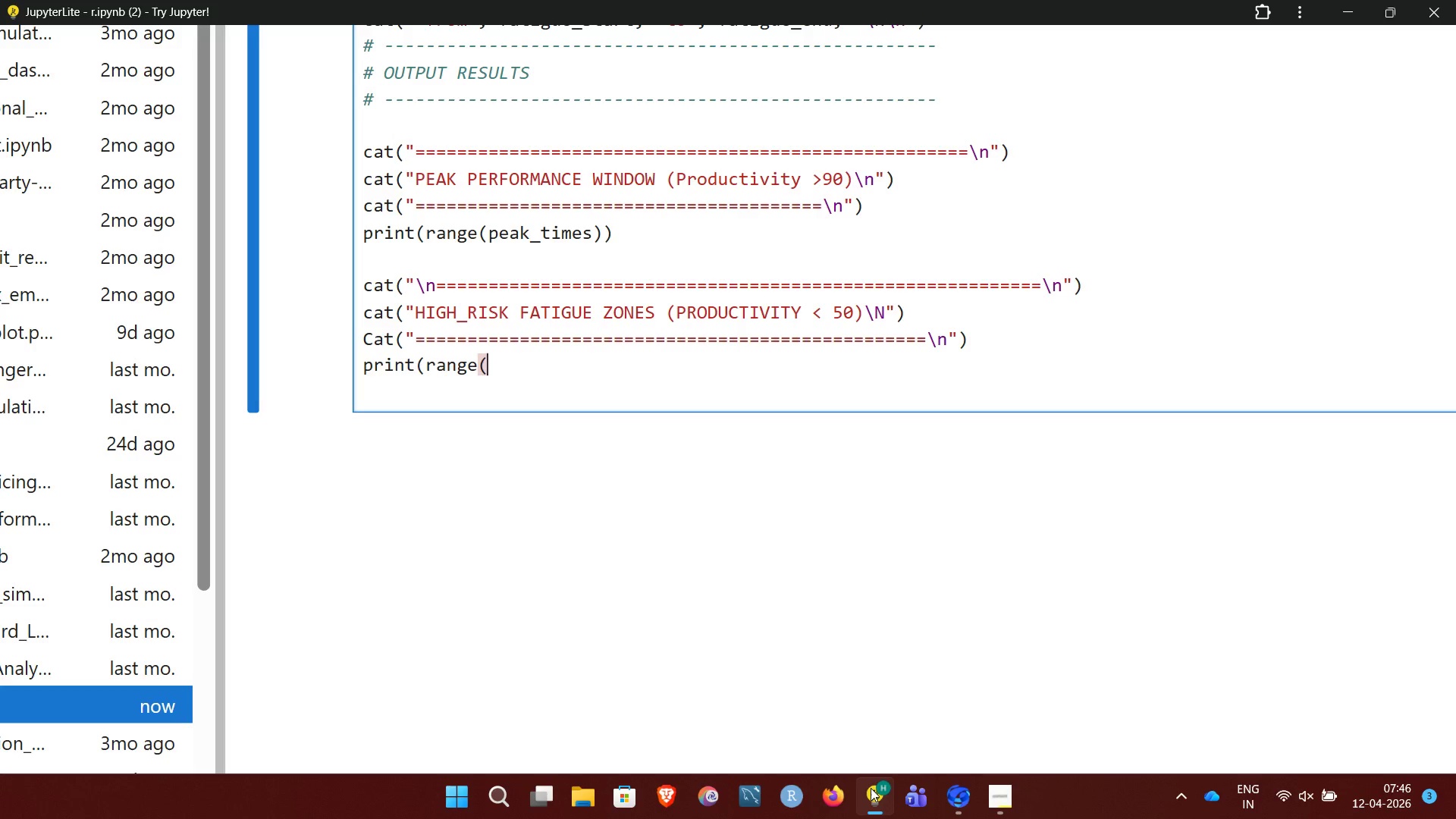 
type(fatigue_times)
 